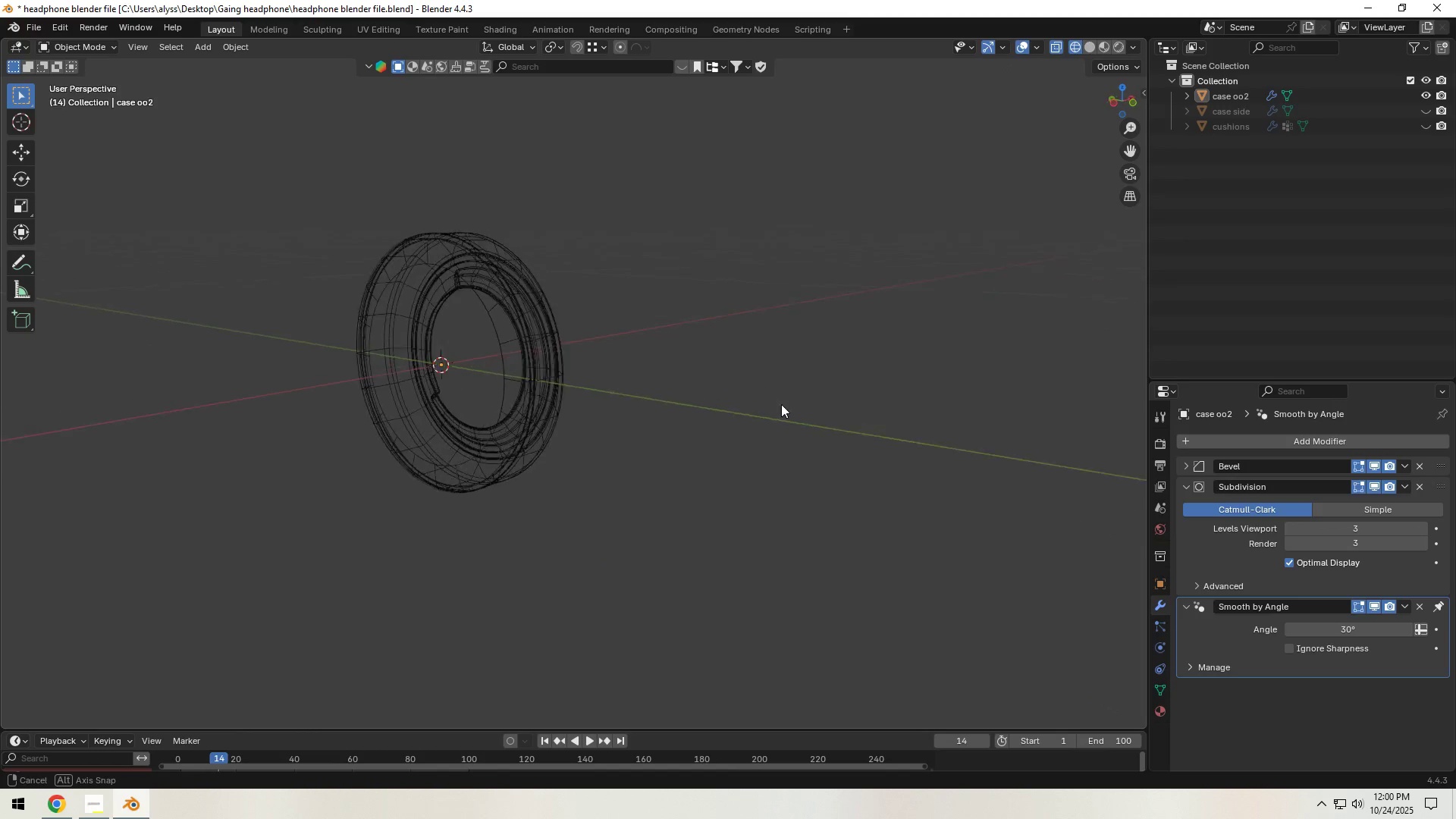 
scroll: coordinate [780, 416], scroll_direction: up, amount: 2.0
 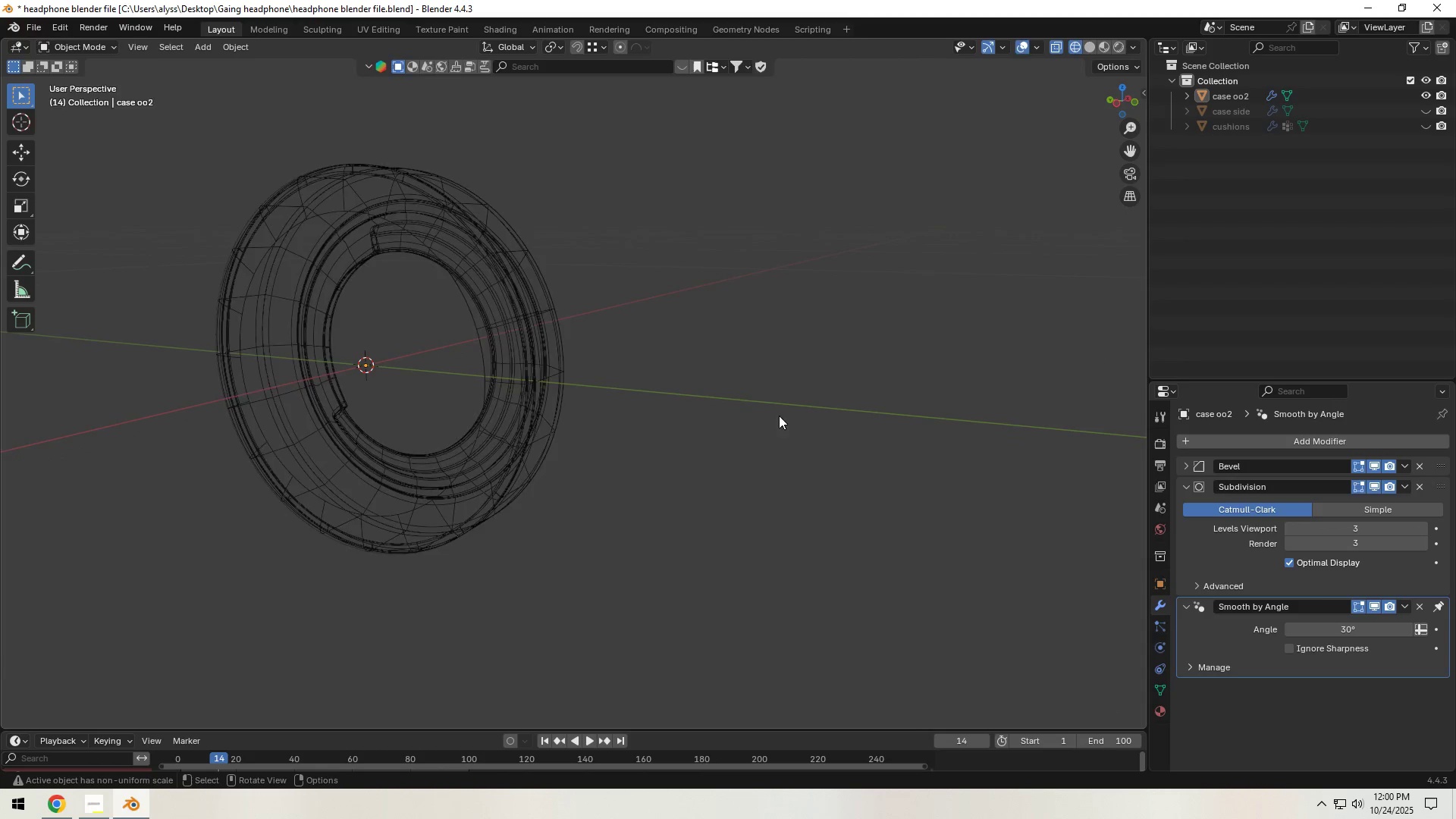 
key(Tab)
 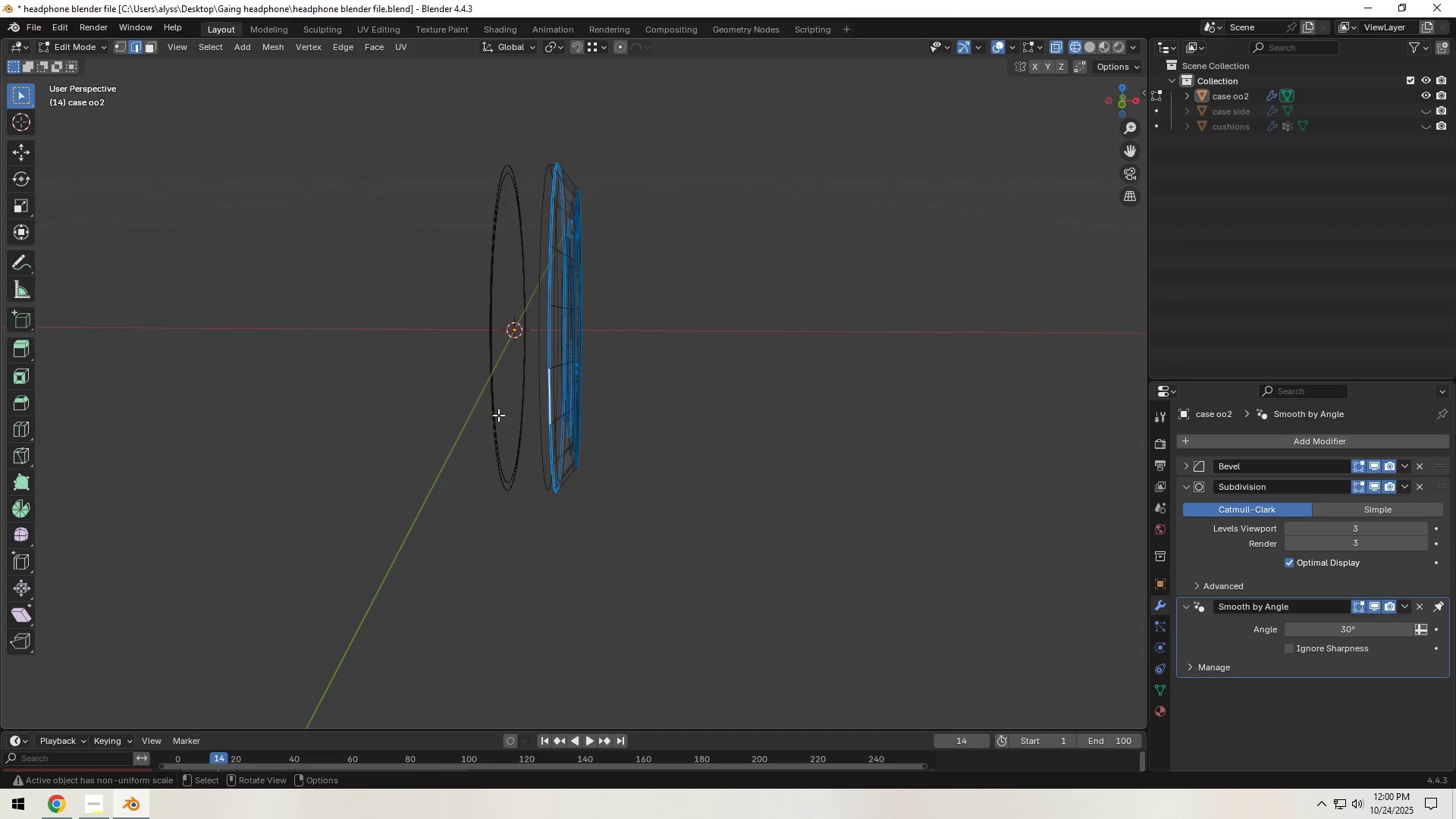 
double_click([495, 416])
 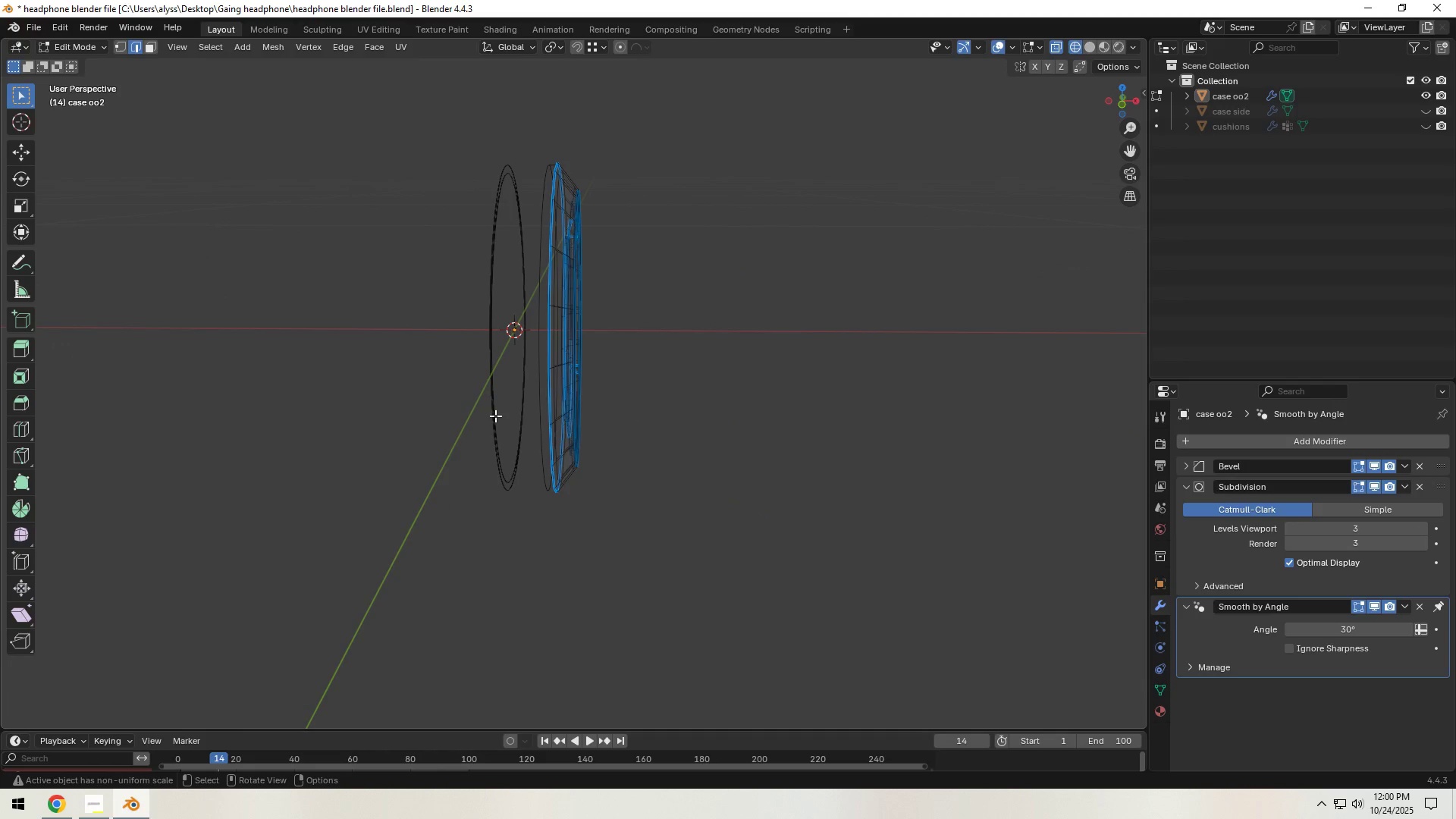 
triple_click([495, 416])
 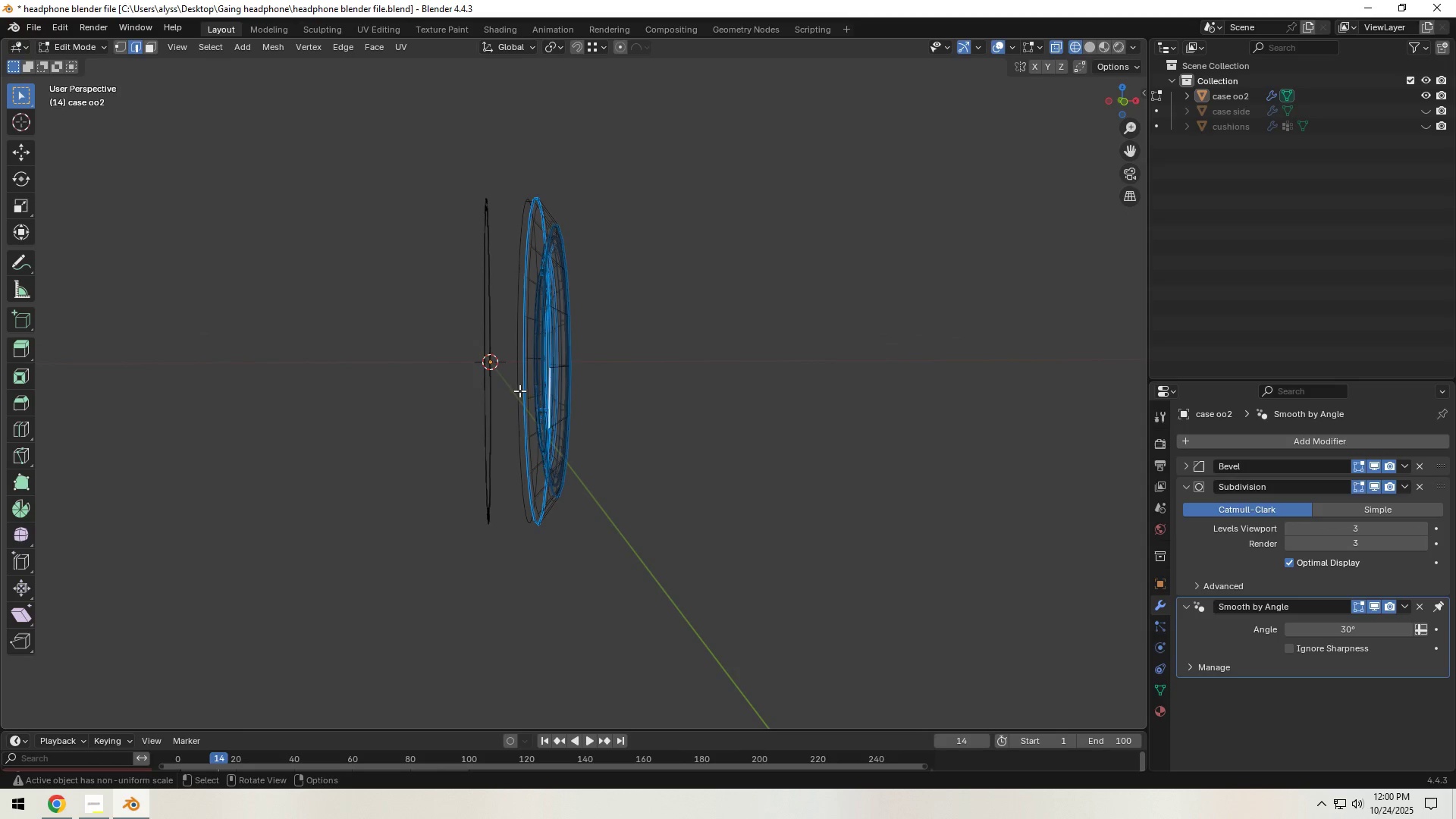 
left_click([537, 382])
 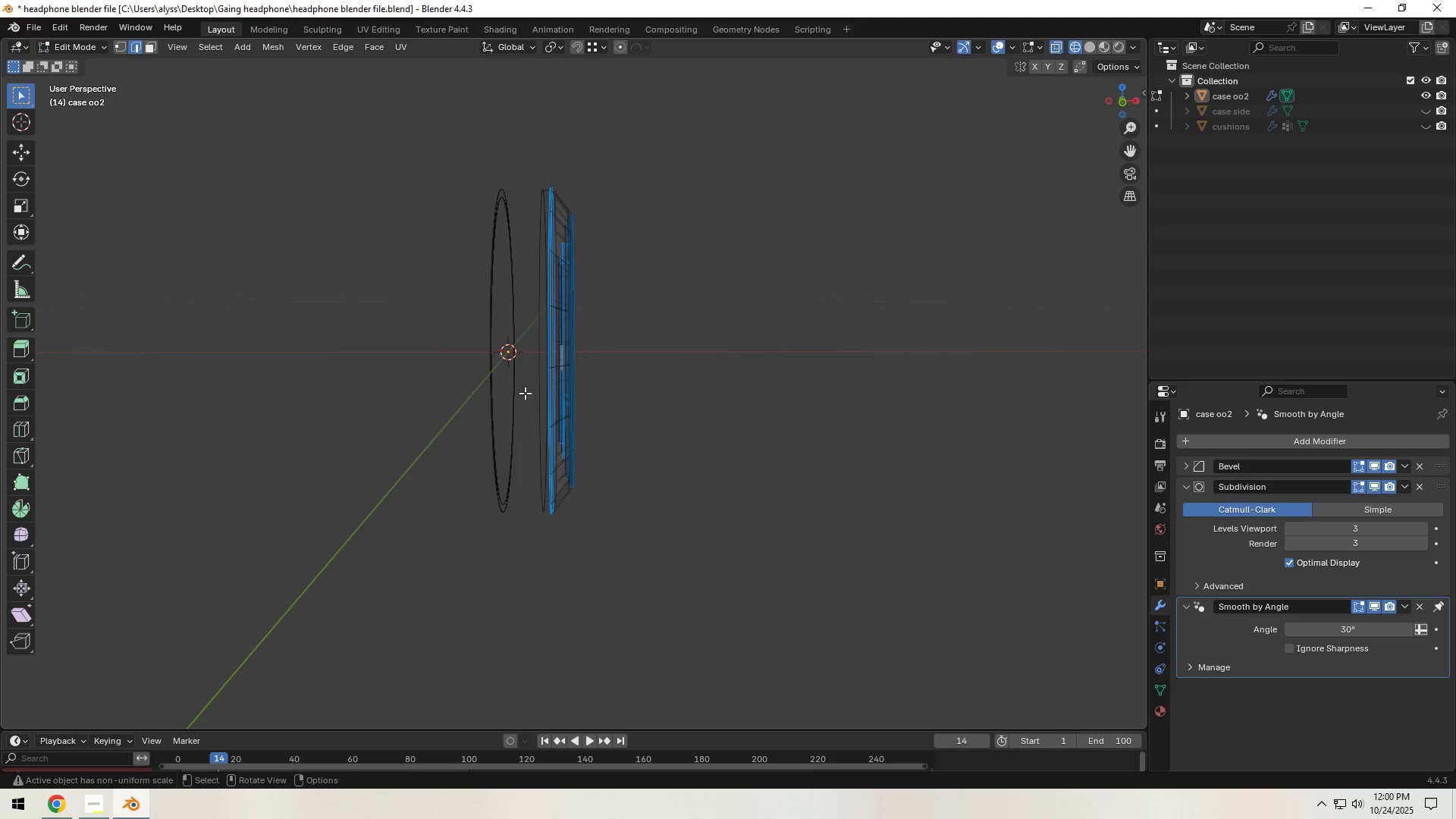 
hold_key(key=AltLeft, duration=1.52)
left_click([539, 381])
 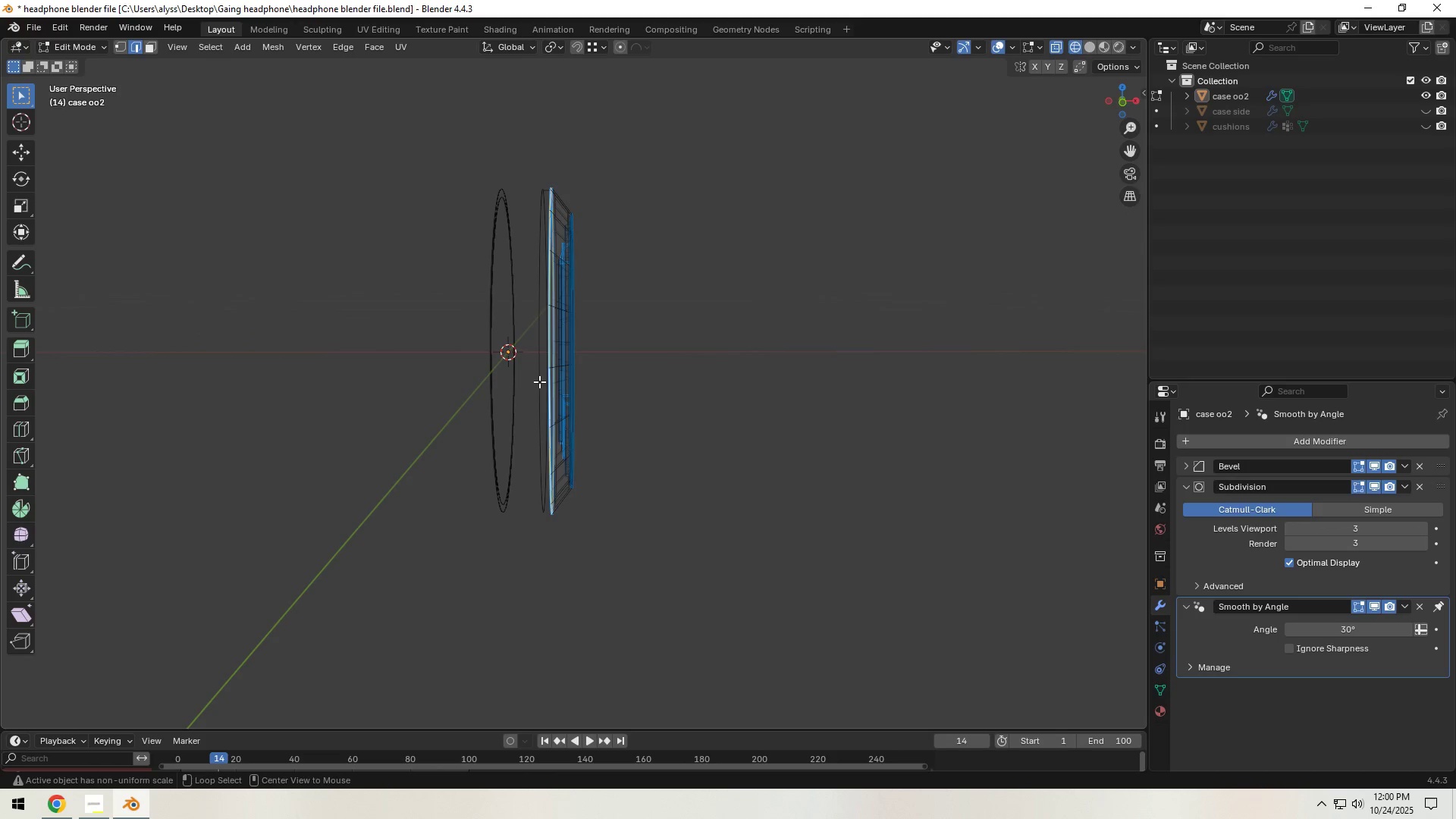 
left_click([539, 381])
 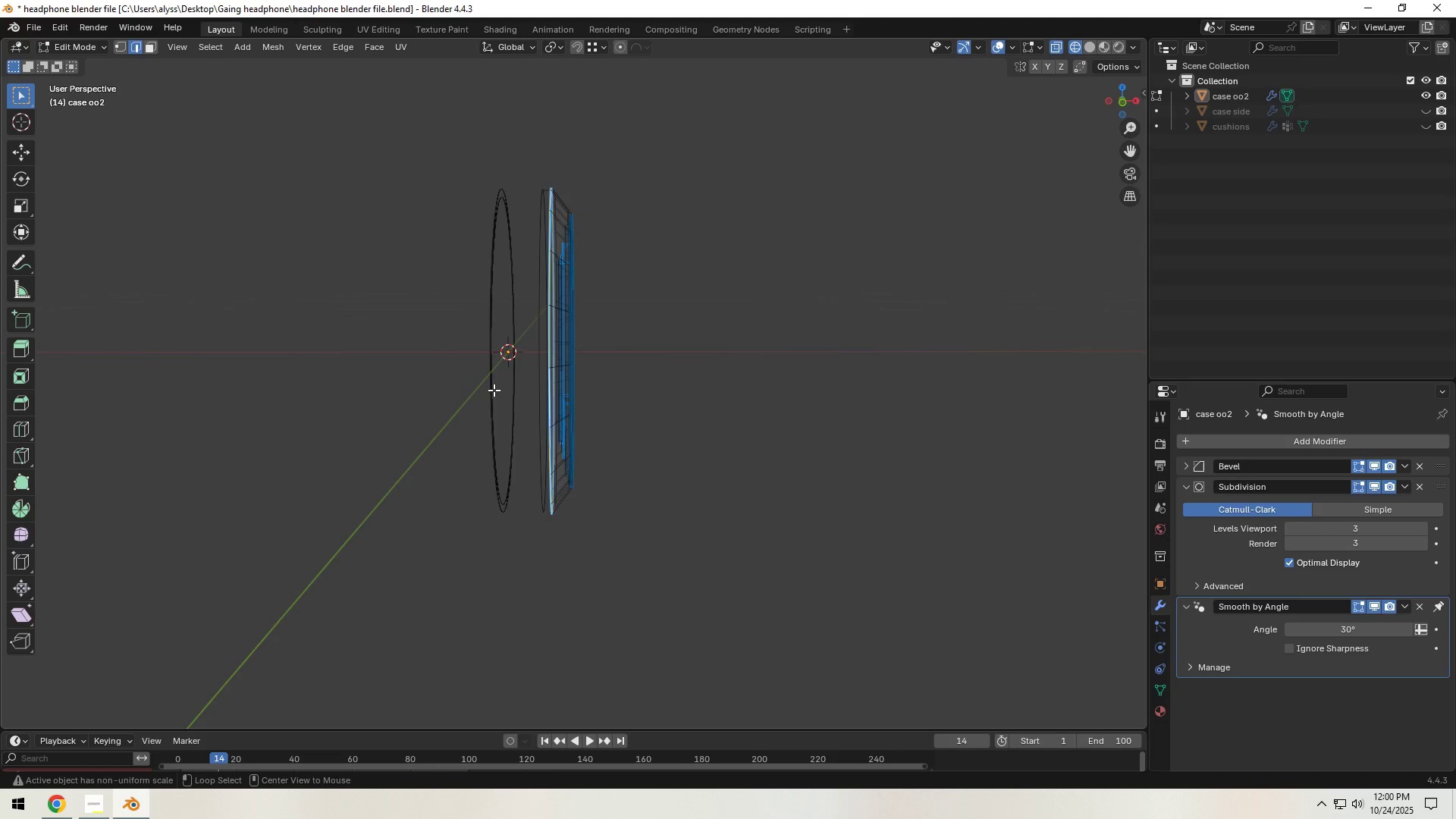 
double_click([494, 390])
 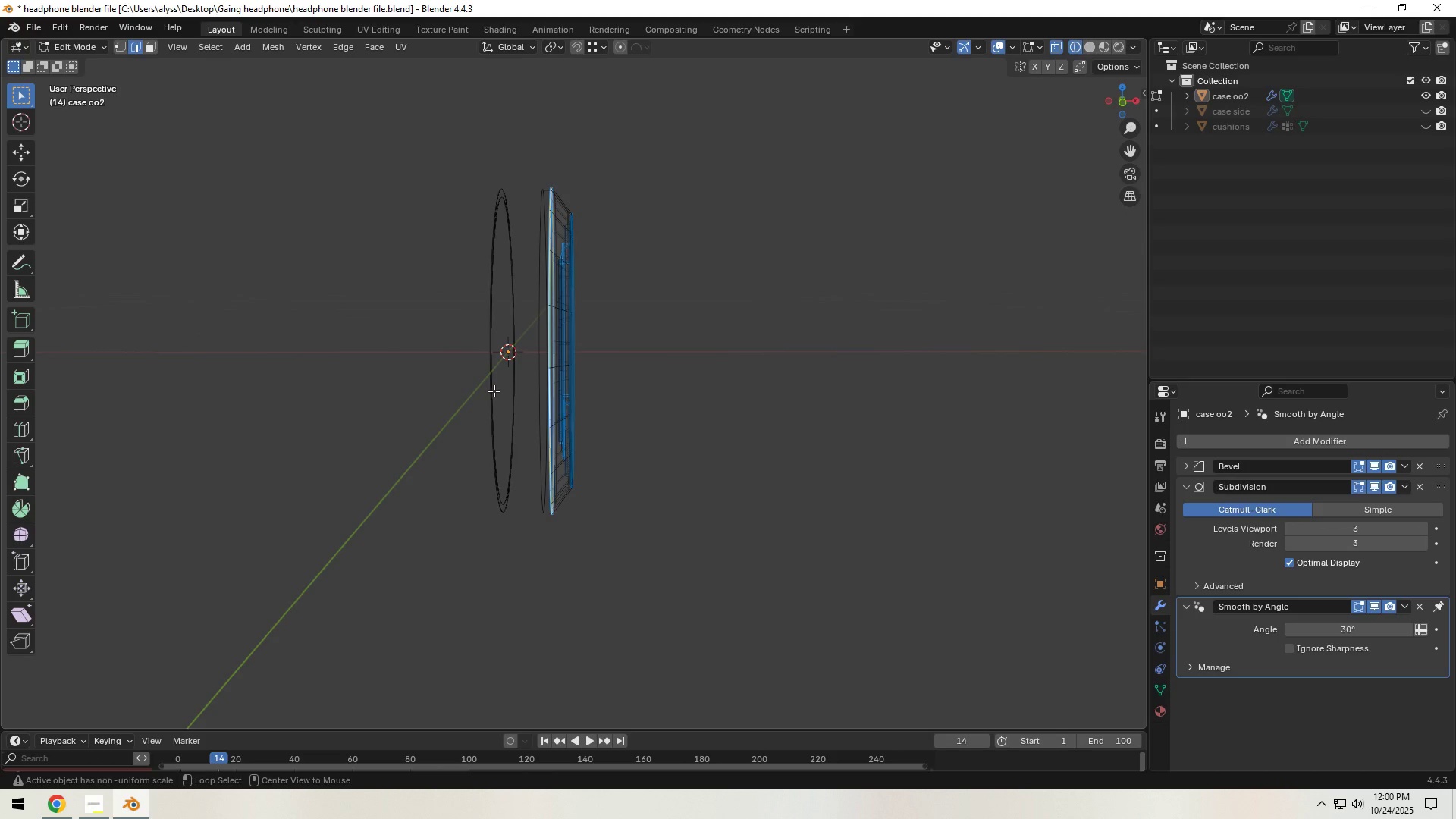 
hold_key(key=AltLeft, duration=0.44)
left_click([492, 391])
 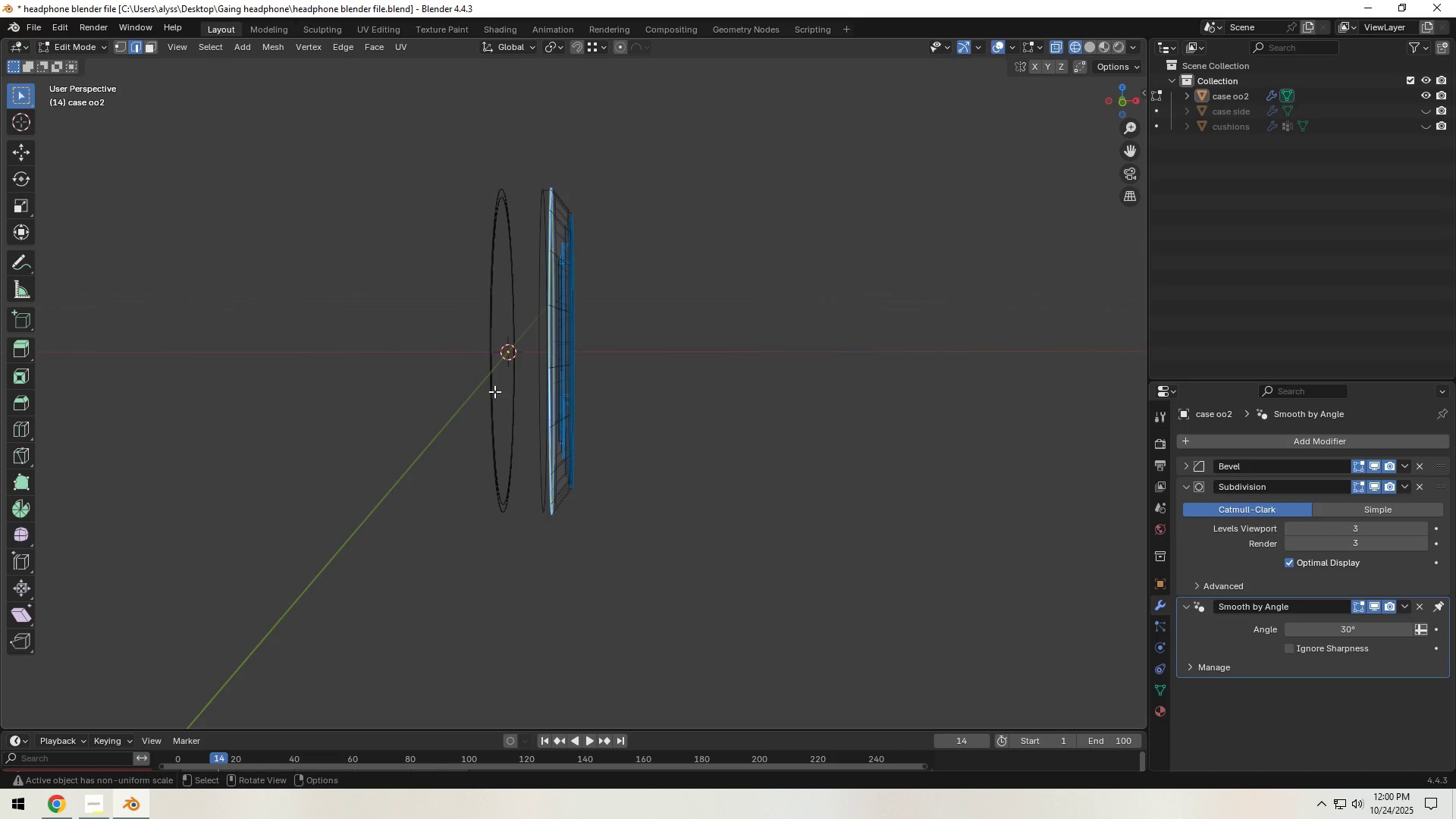 
type(1z)
 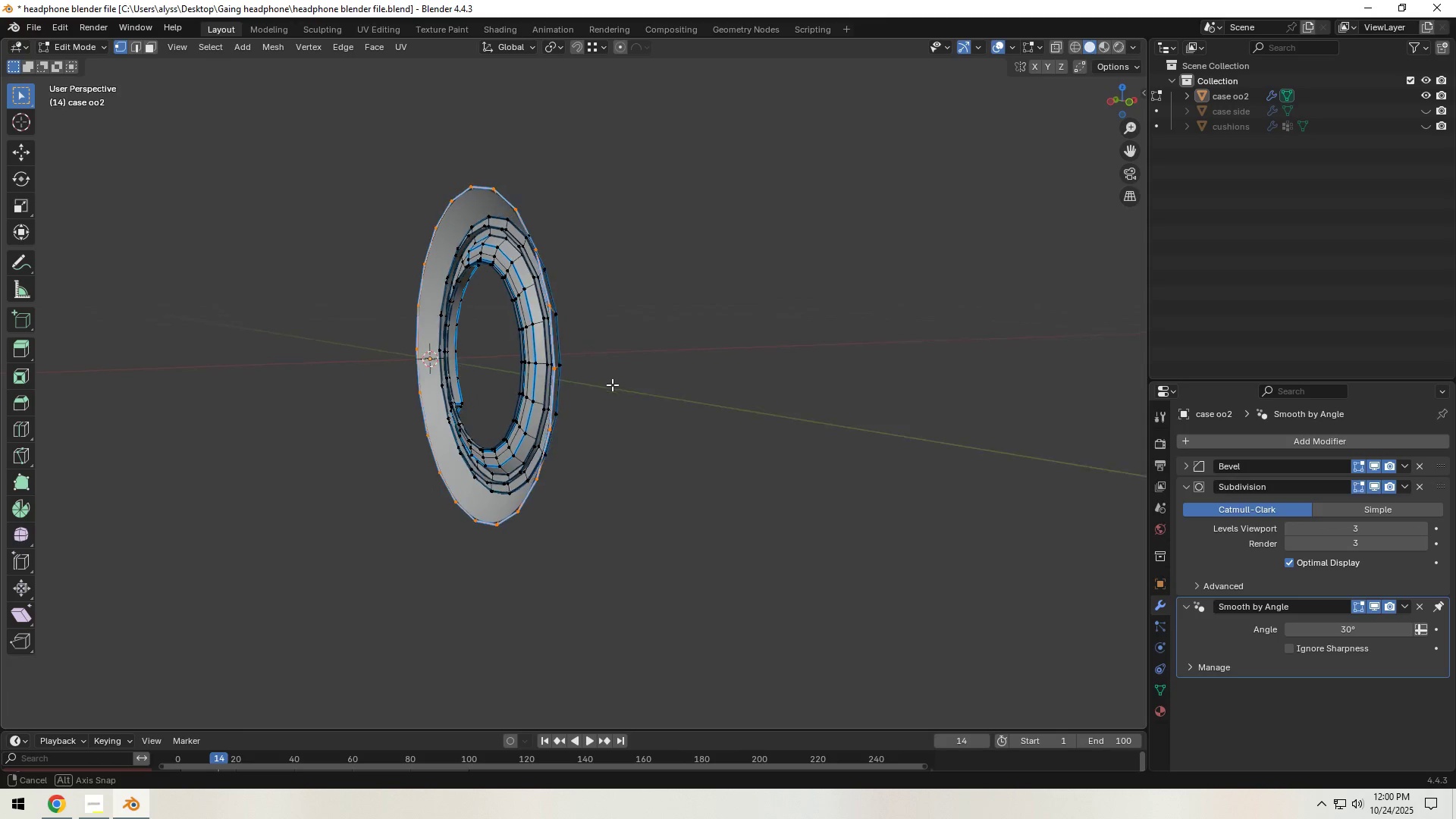 
left_click([659, 375])
 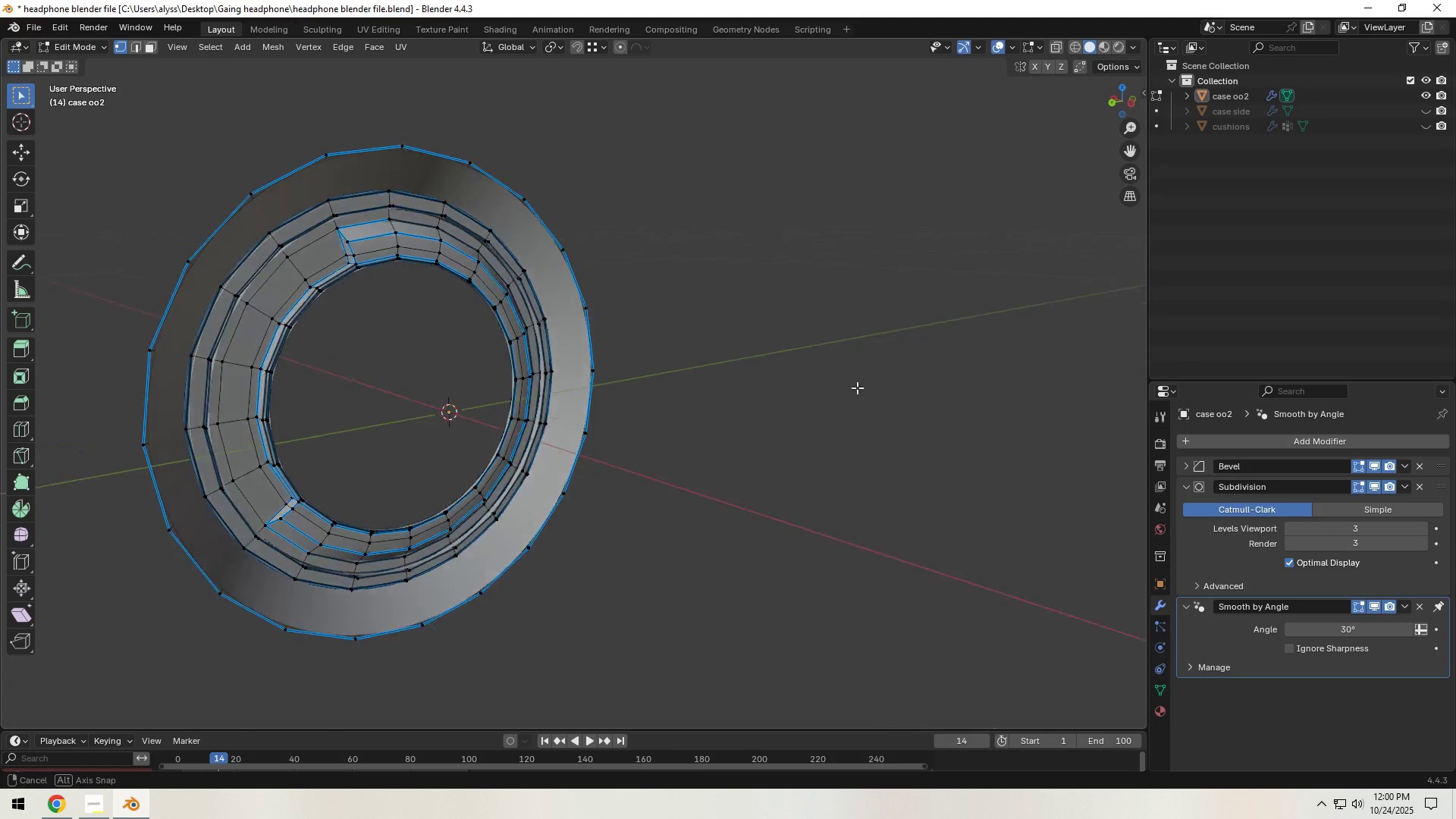 
scroll: coordinate [630, 388], scroll_direction: up, amount: 5.0
 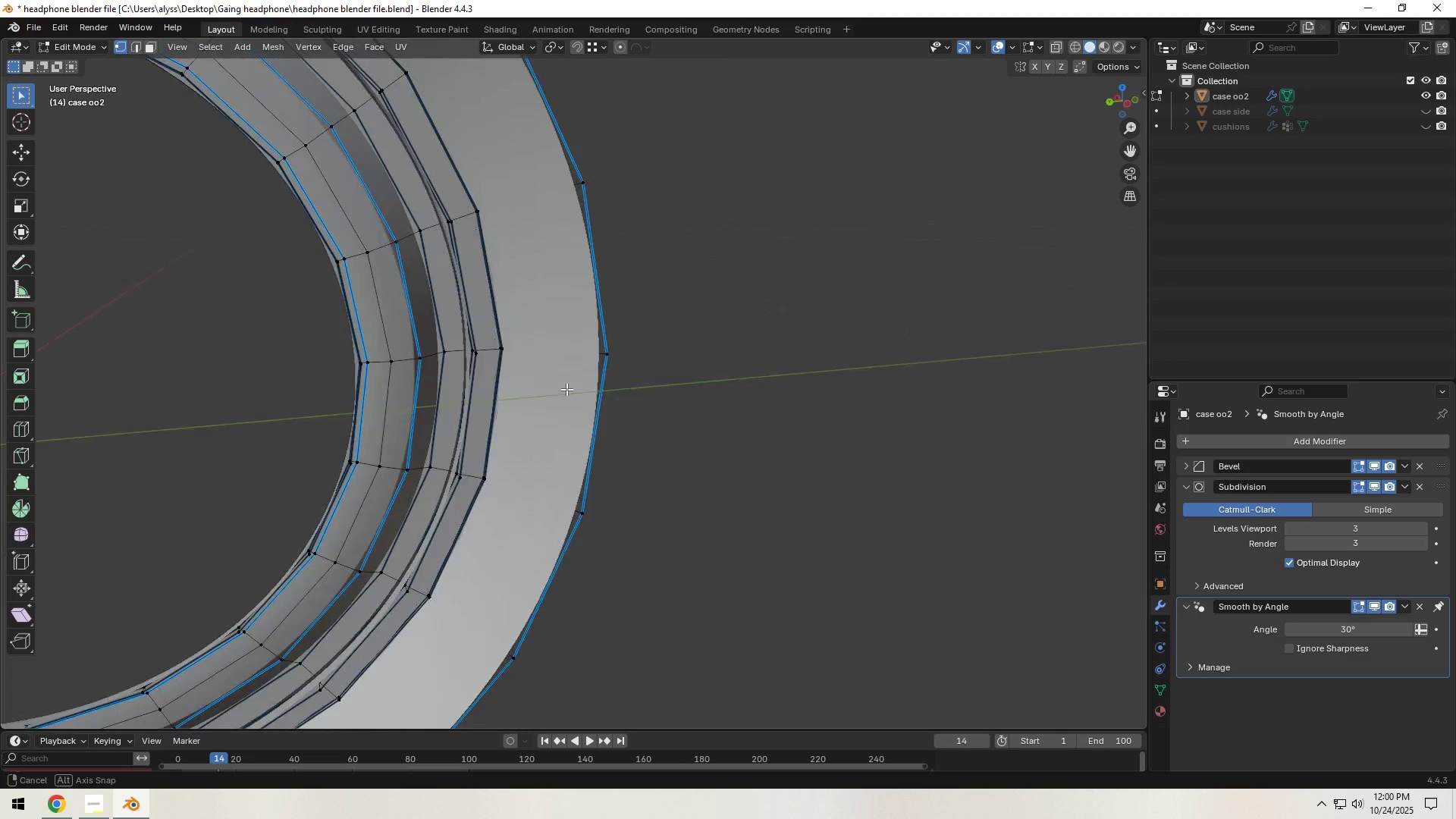 
hold_key(key=ShiftLeft, duration=0.67)
 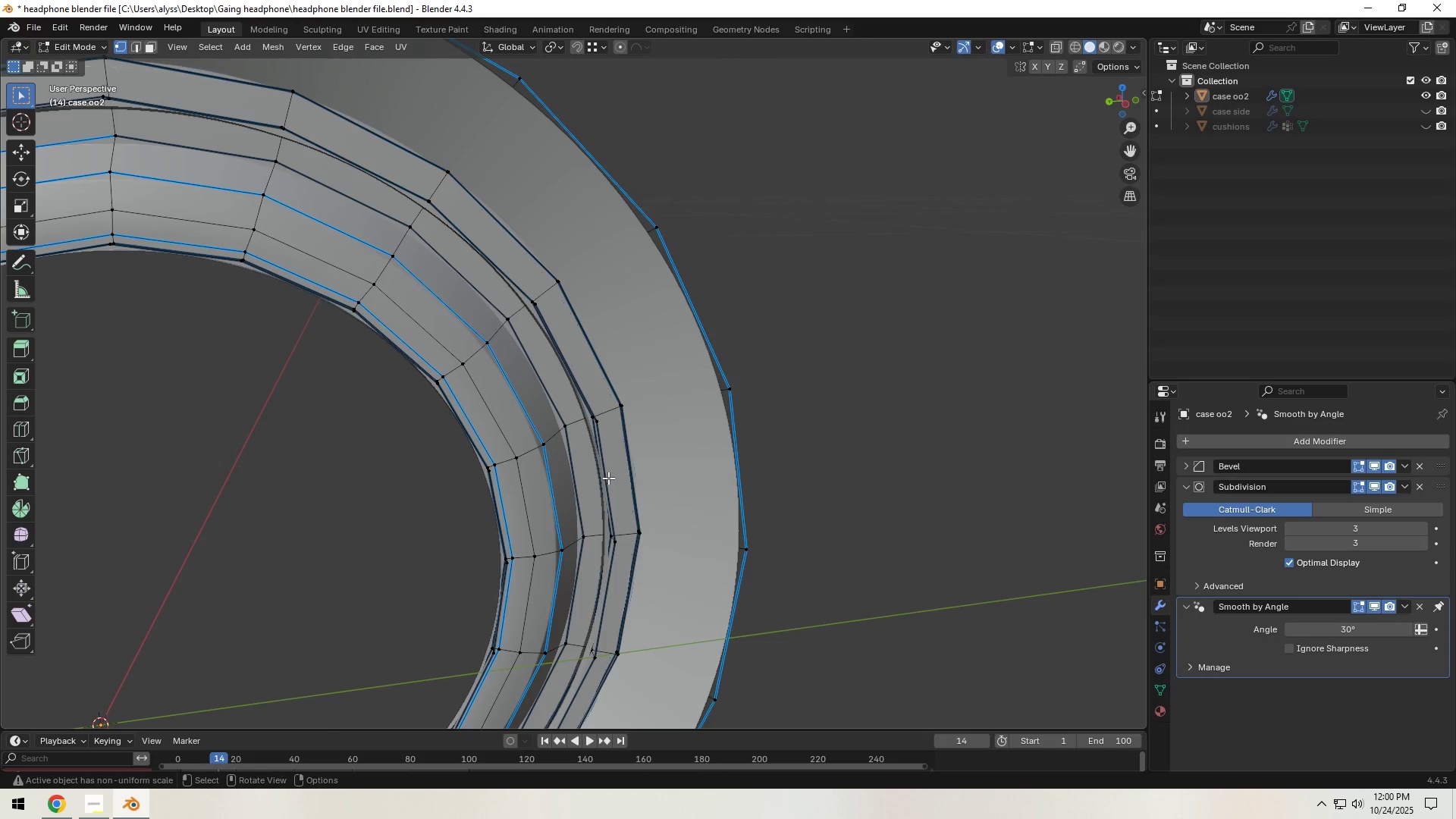 
scroll: coordinate [607, 472], scroll_direction: up, amount: 4.0
 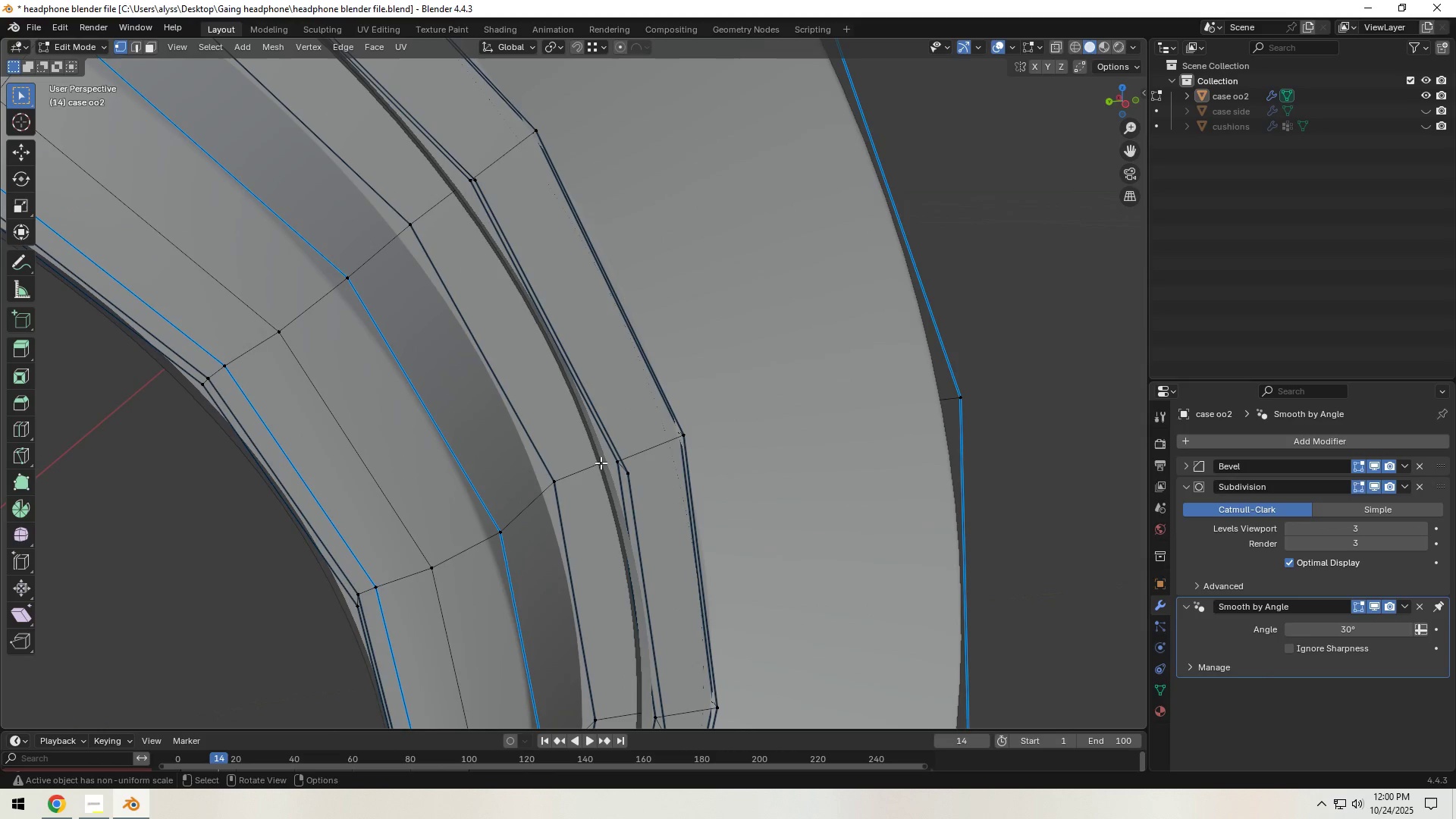 
hold_key(key=ShiftLeft, duration=0.58)
 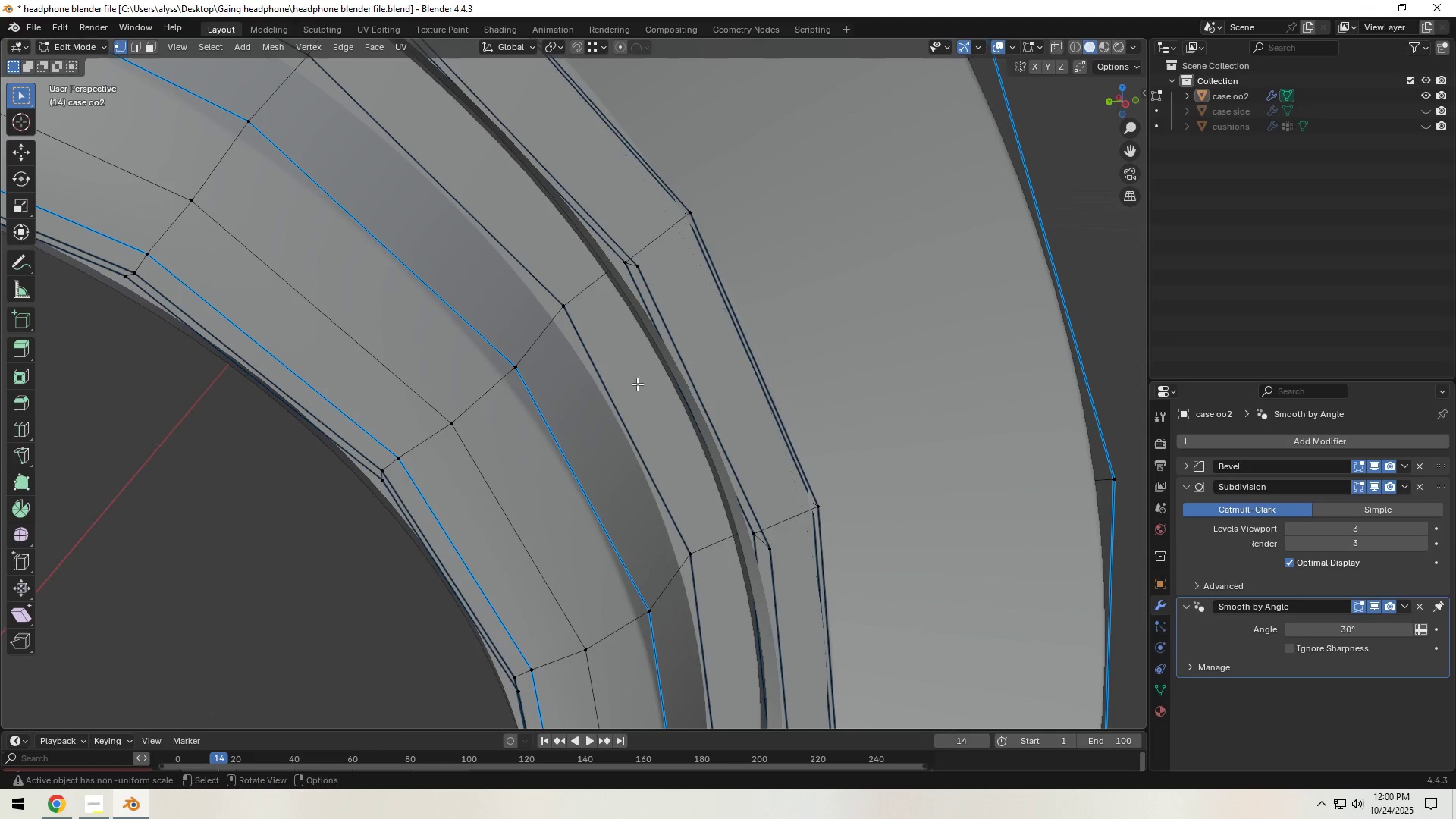 
key(1)
 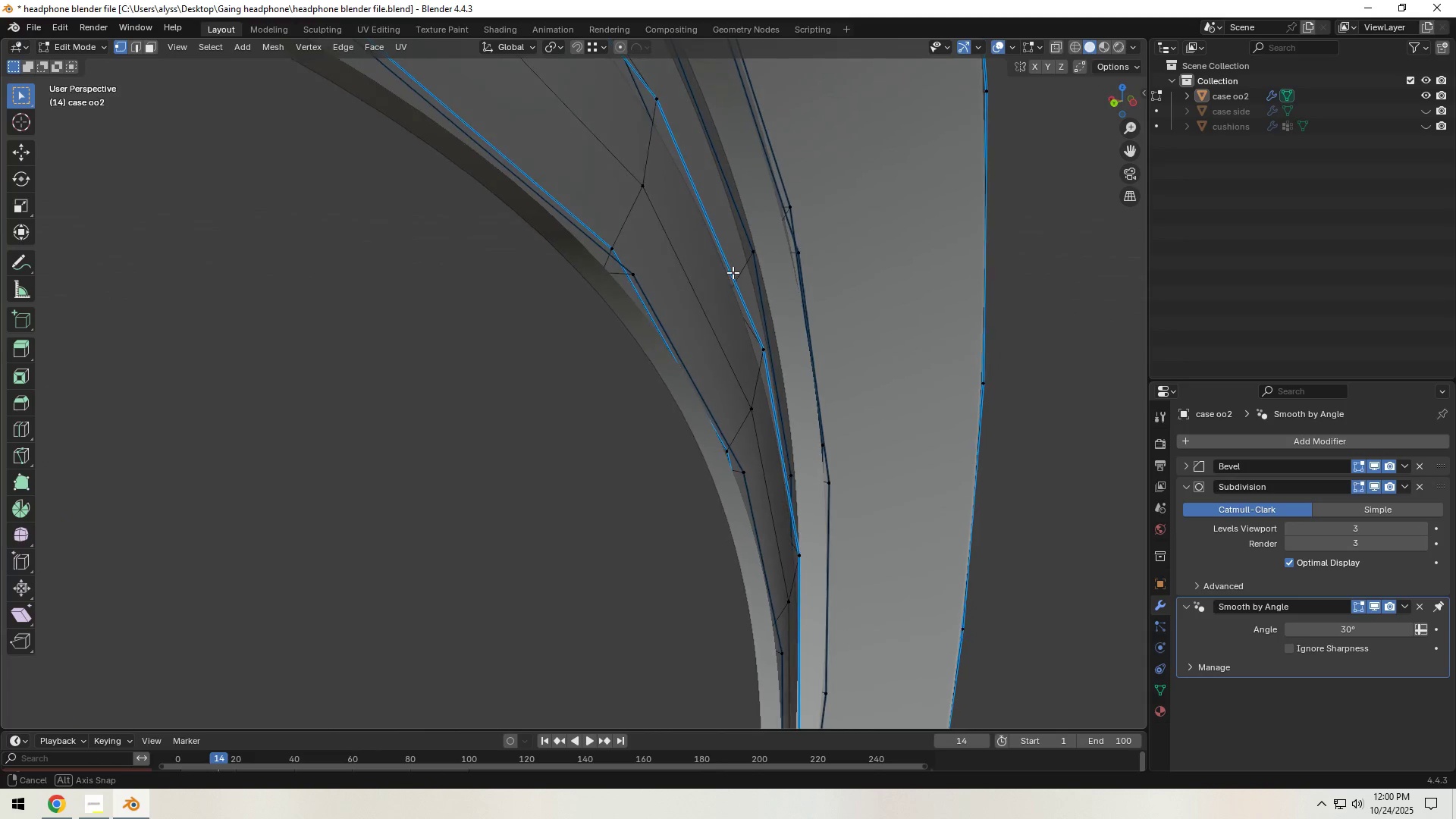 
wait(5.48)
 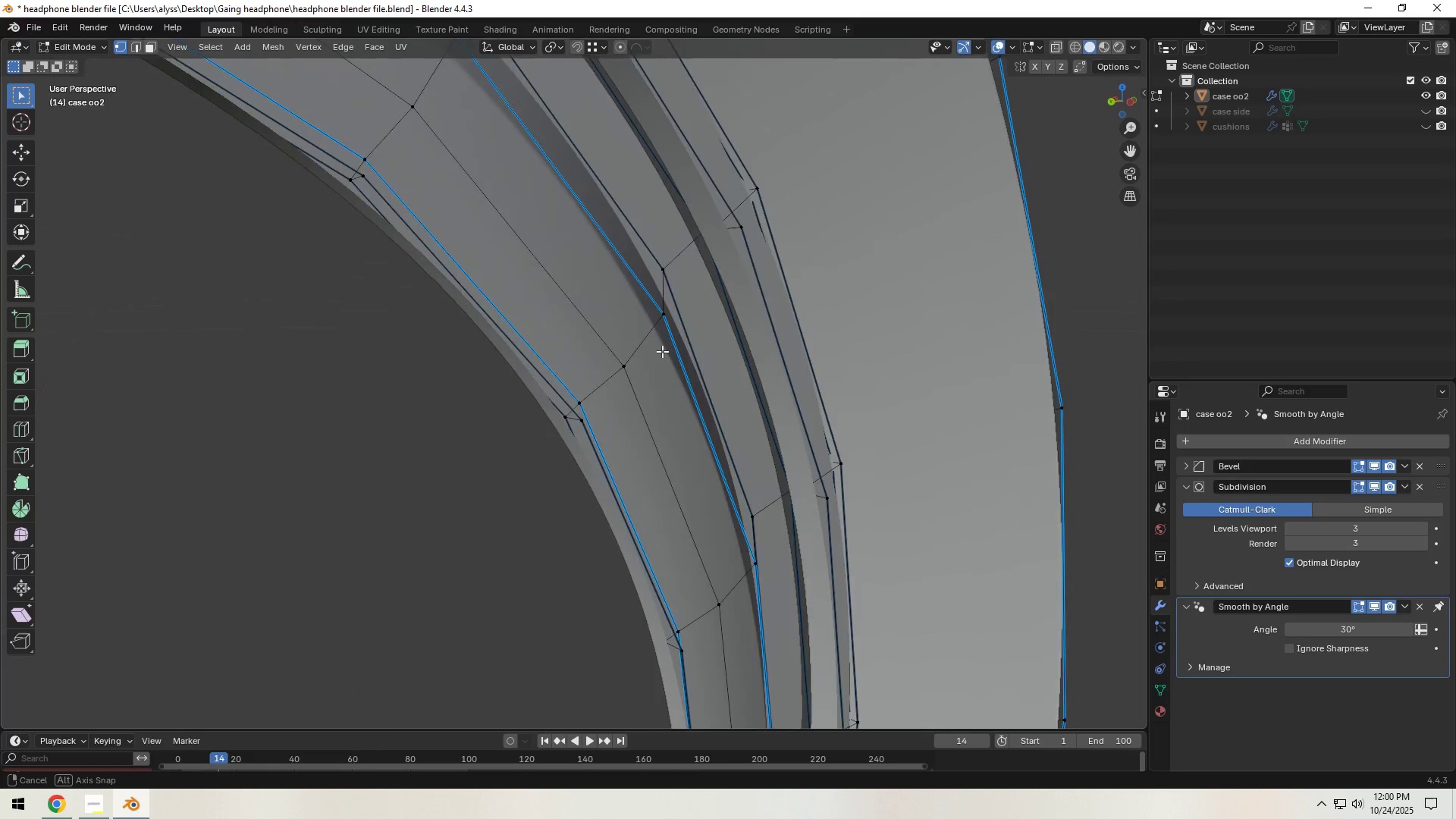 
hold_key(key=AltLeft, duration=0.63)
left_click([720, 238])
 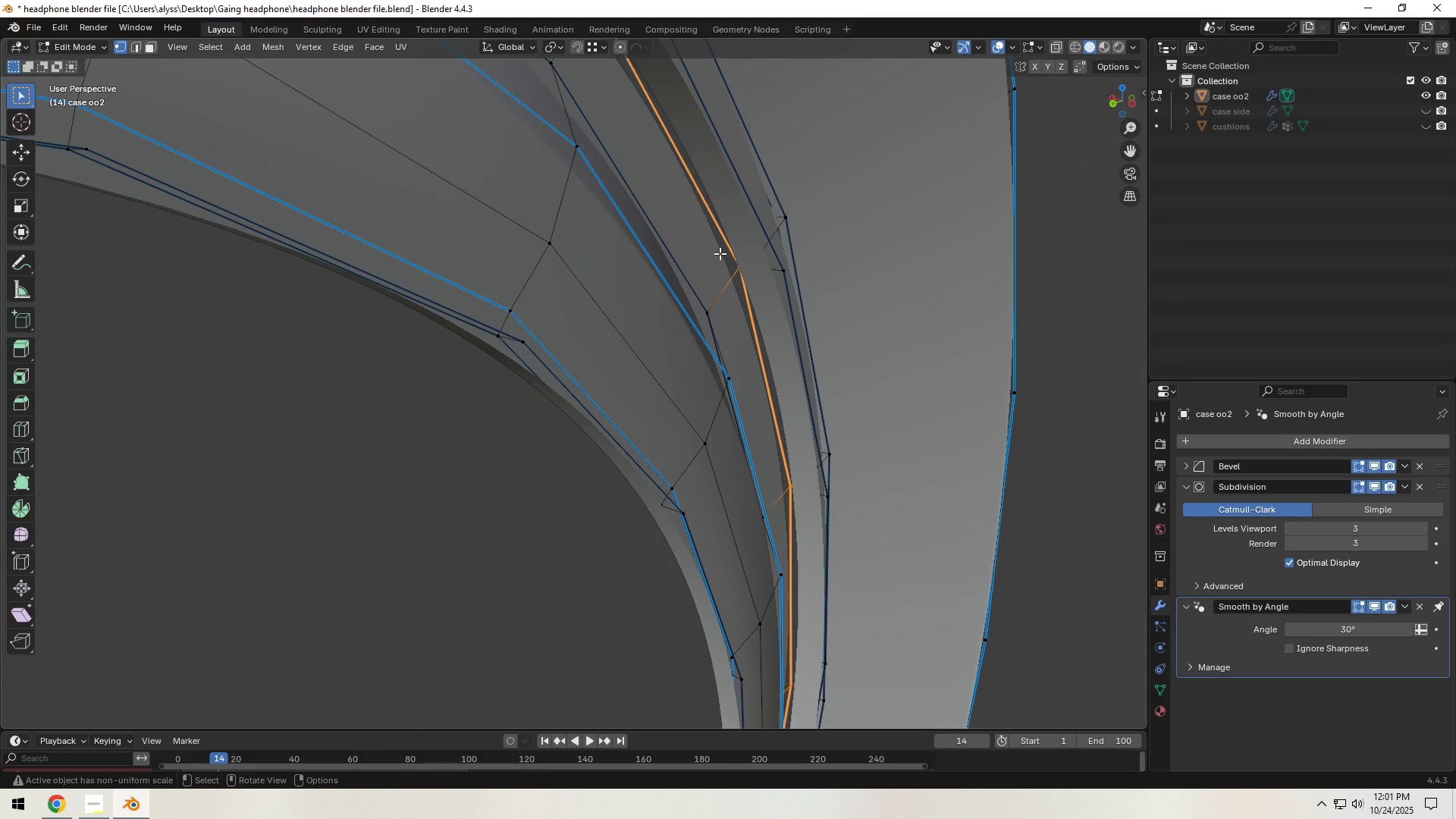 
type(ex)
 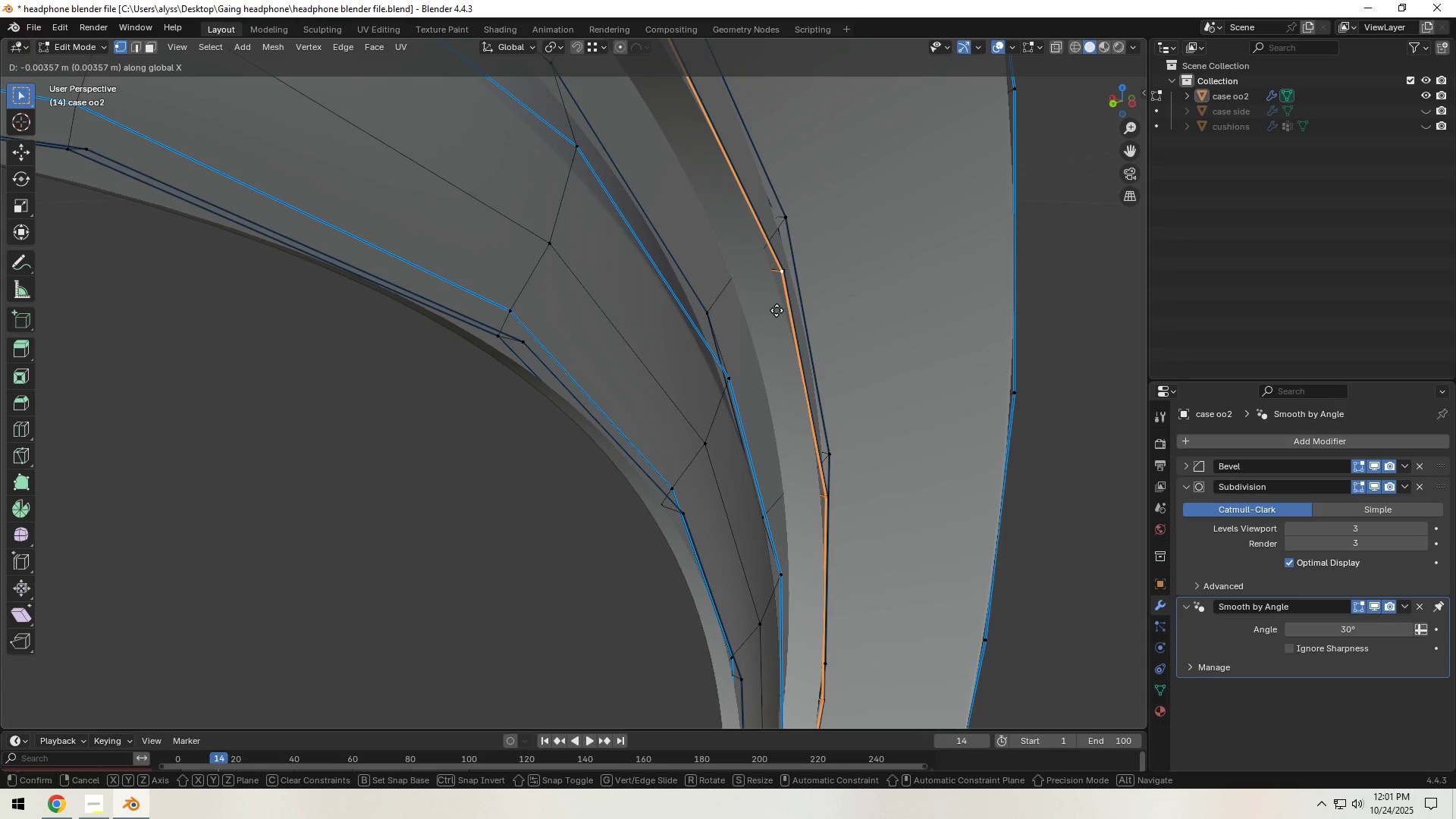 
hold_key(key=ControlLeft, duration=0.84)
left_click([789, 275])
 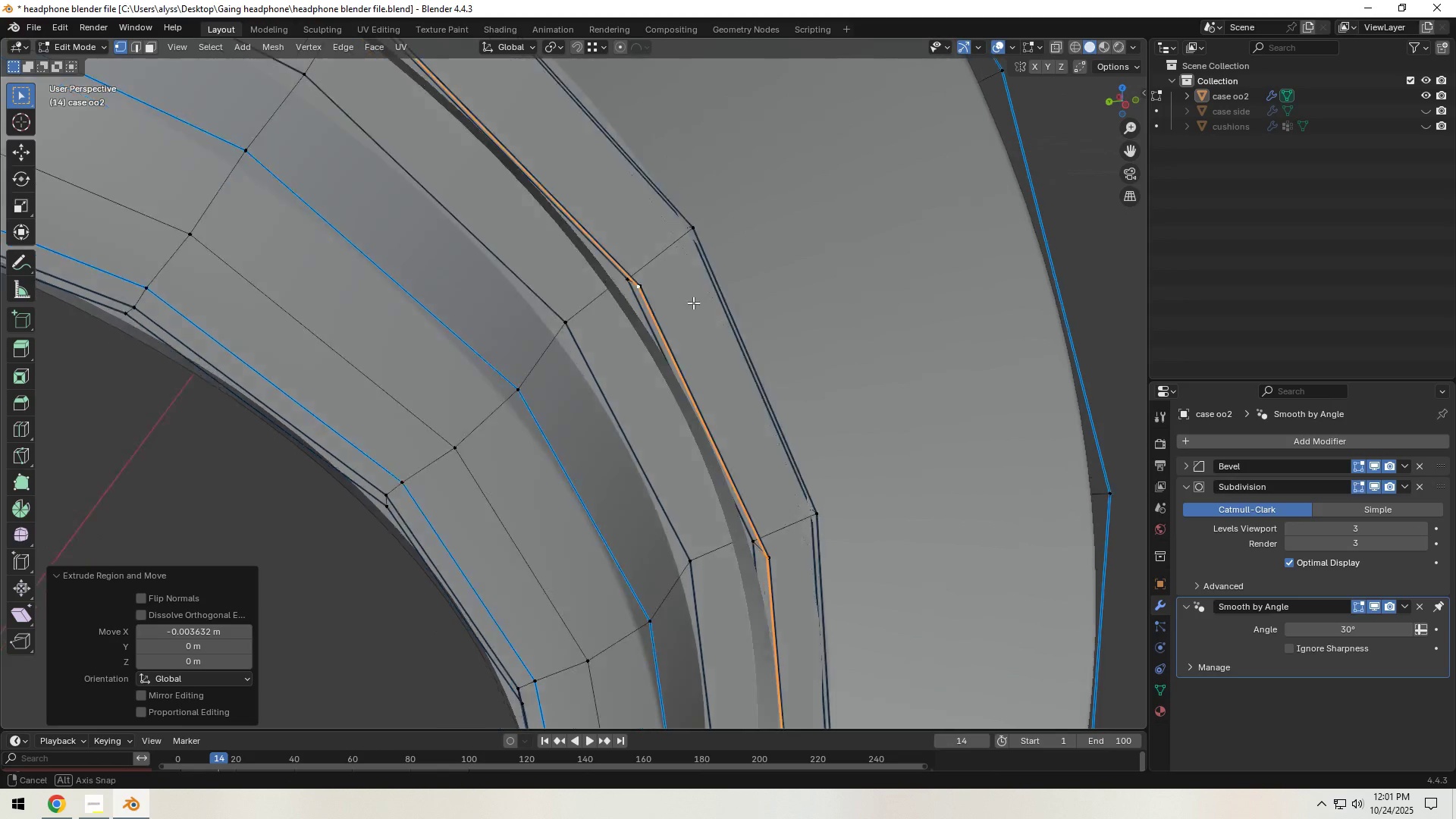 
key(Tab)
 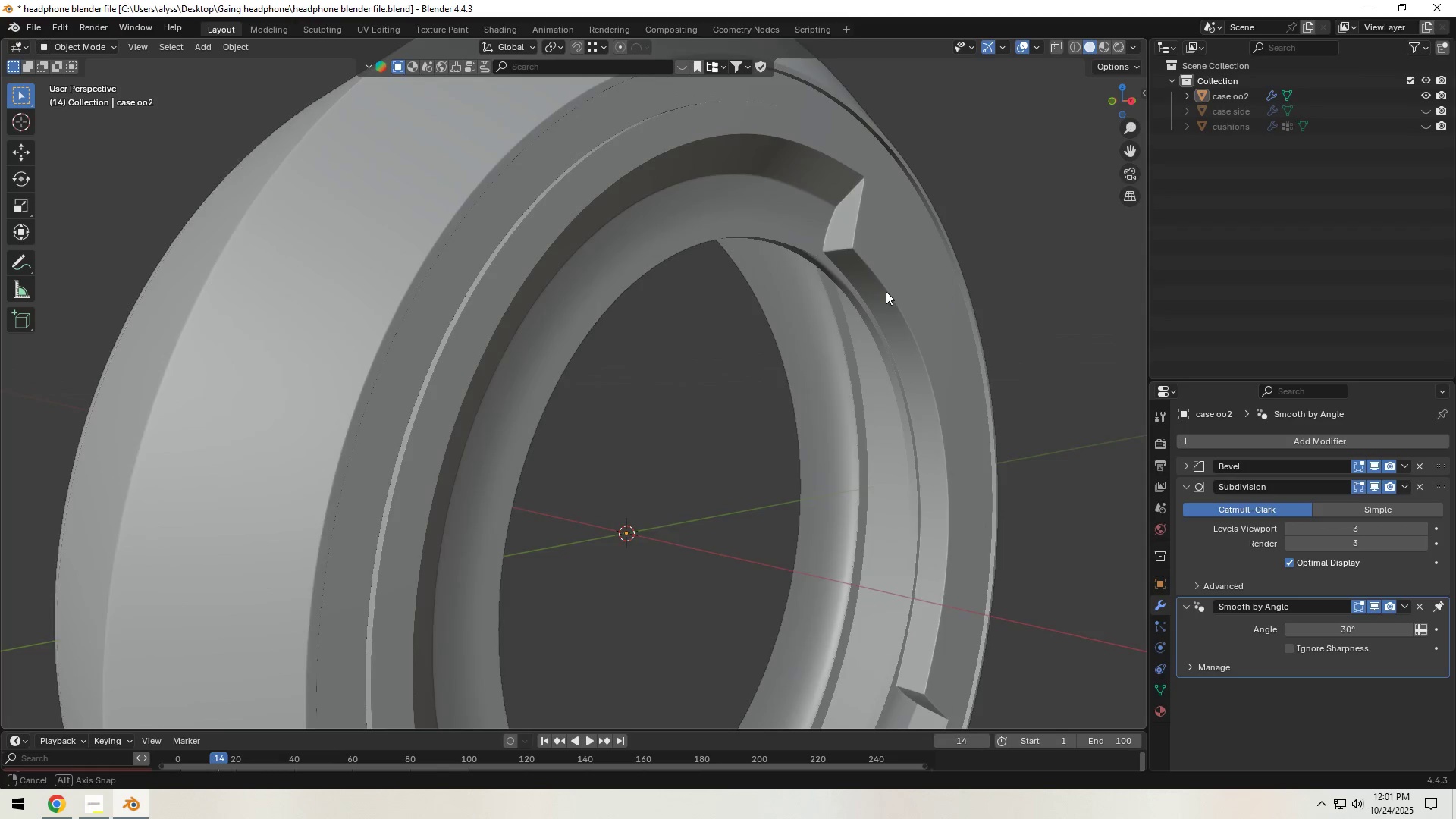 
key(Tab)
 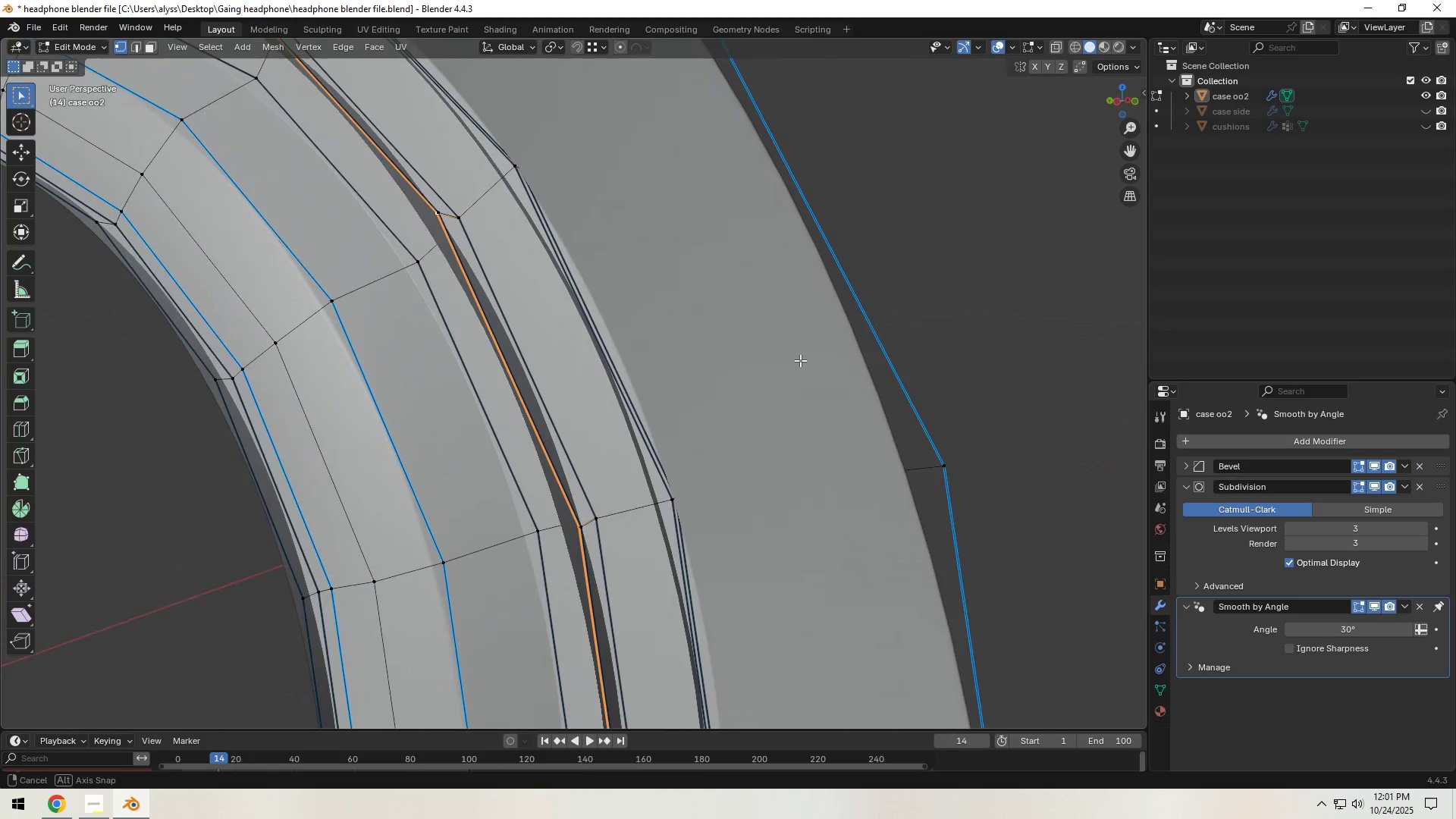 
hold_key(key=ShiftLeft, duration=0.55)
scroll: coordinate [650, 400], scroll_direction: up, amount: 4.0
 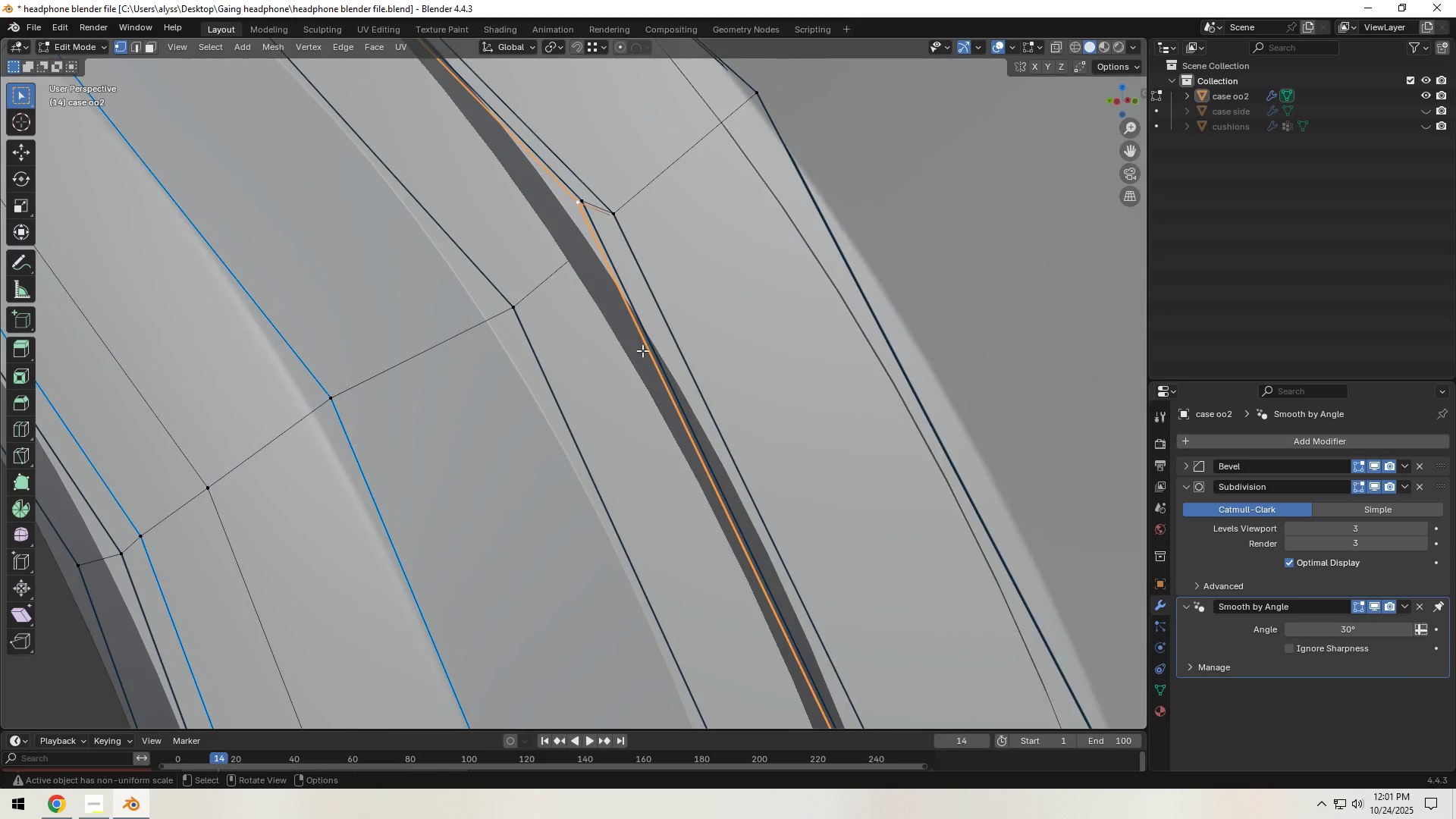 
hold_key(key=ShiftLeft, duration=0.62)
 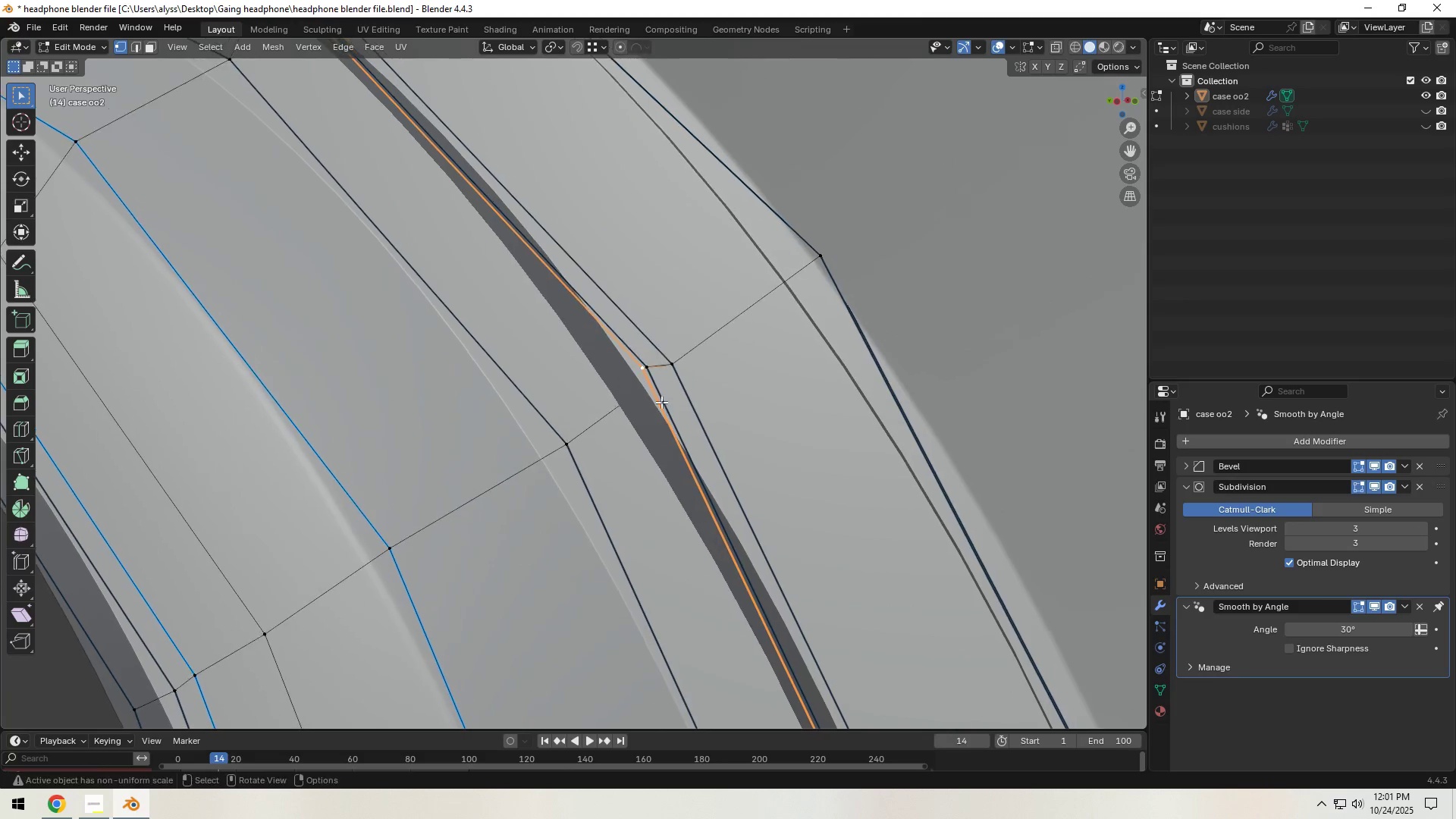 
scroll: coordinate [661, 402], scroll_direction: up, amount: 2.0
 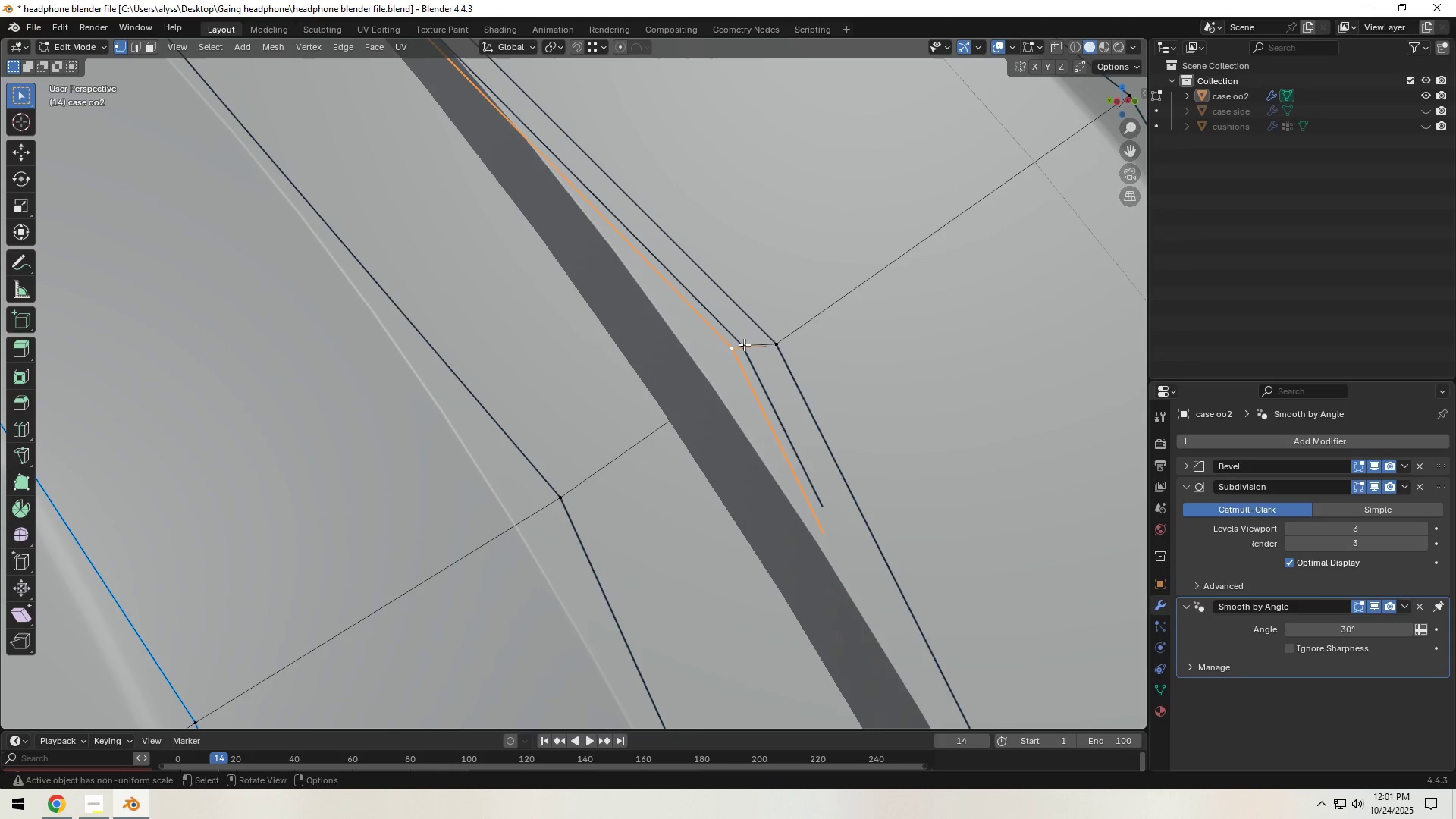 
hold_key(key=Backquote, duration=1.5)
 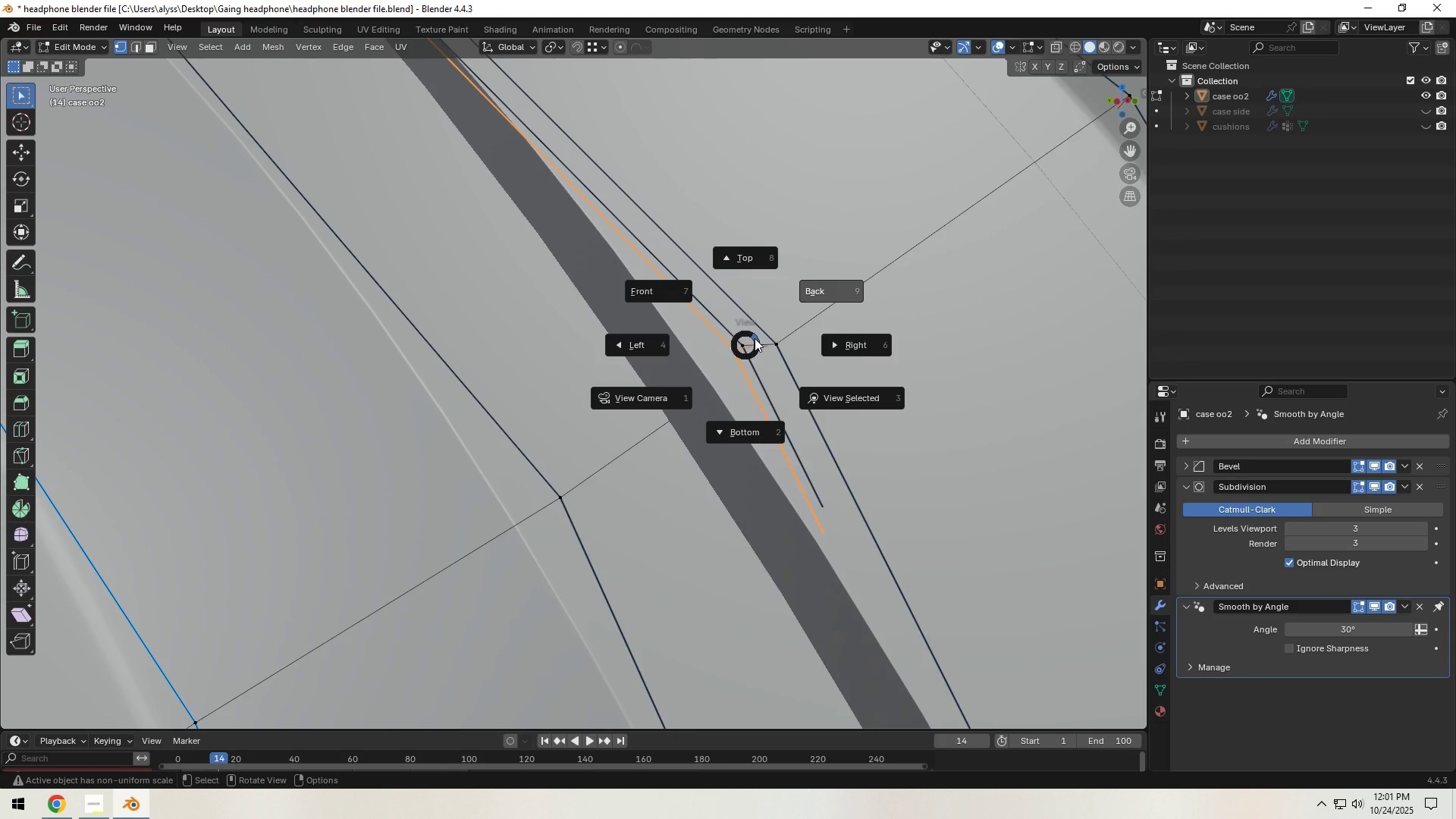 
key(Backquote)
 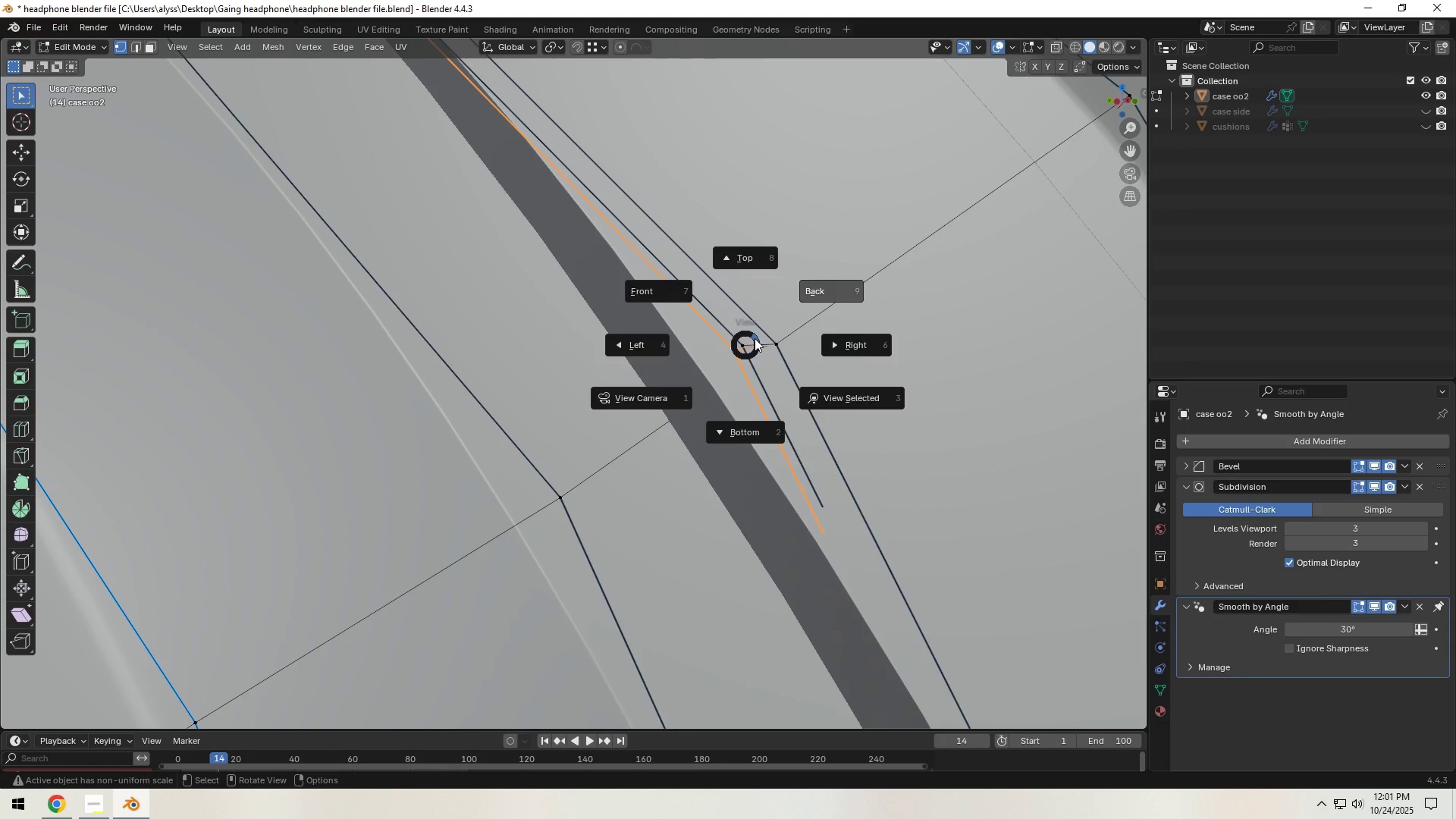 
key(Backquote)
 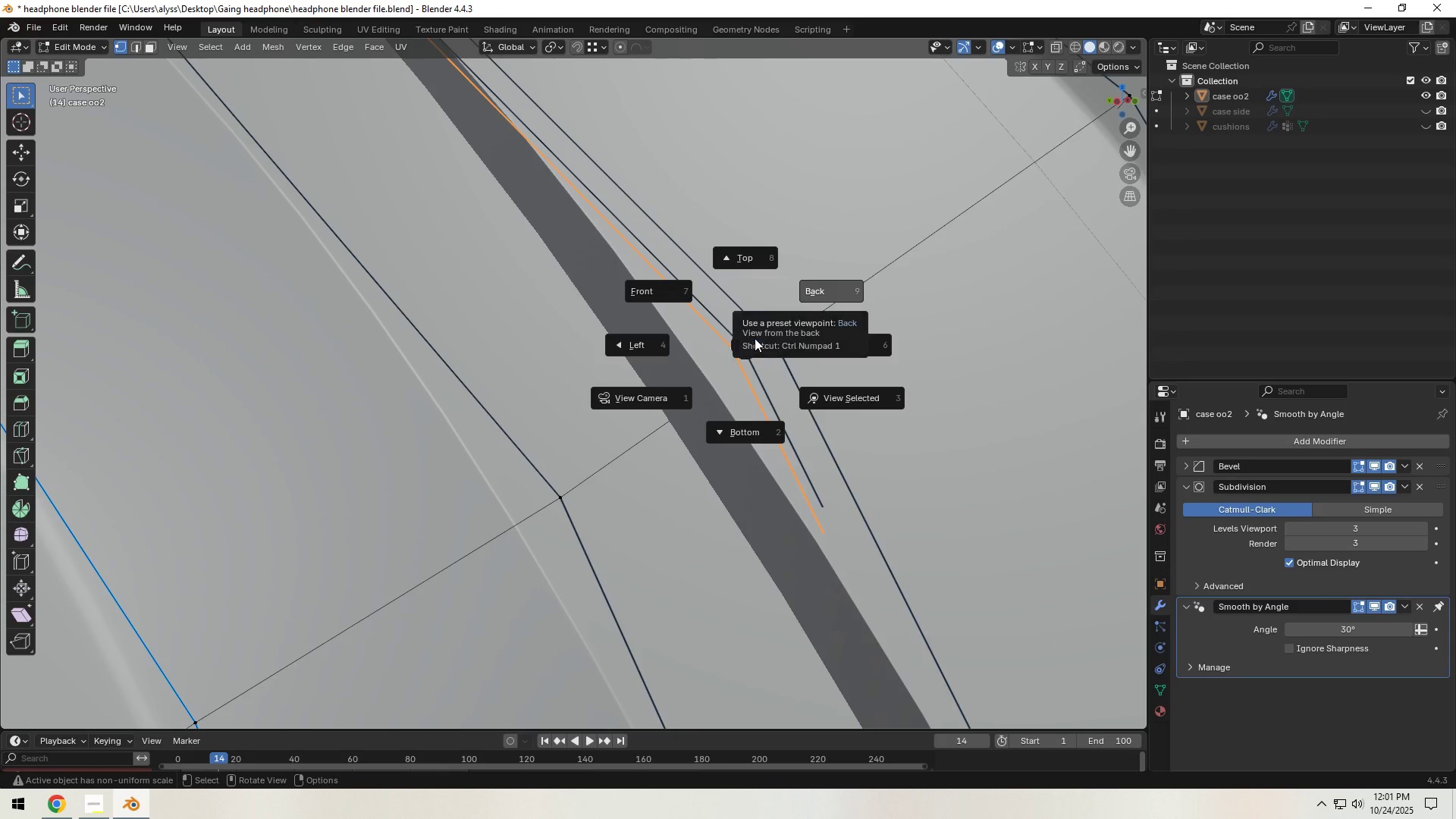 
key(Backquote)
 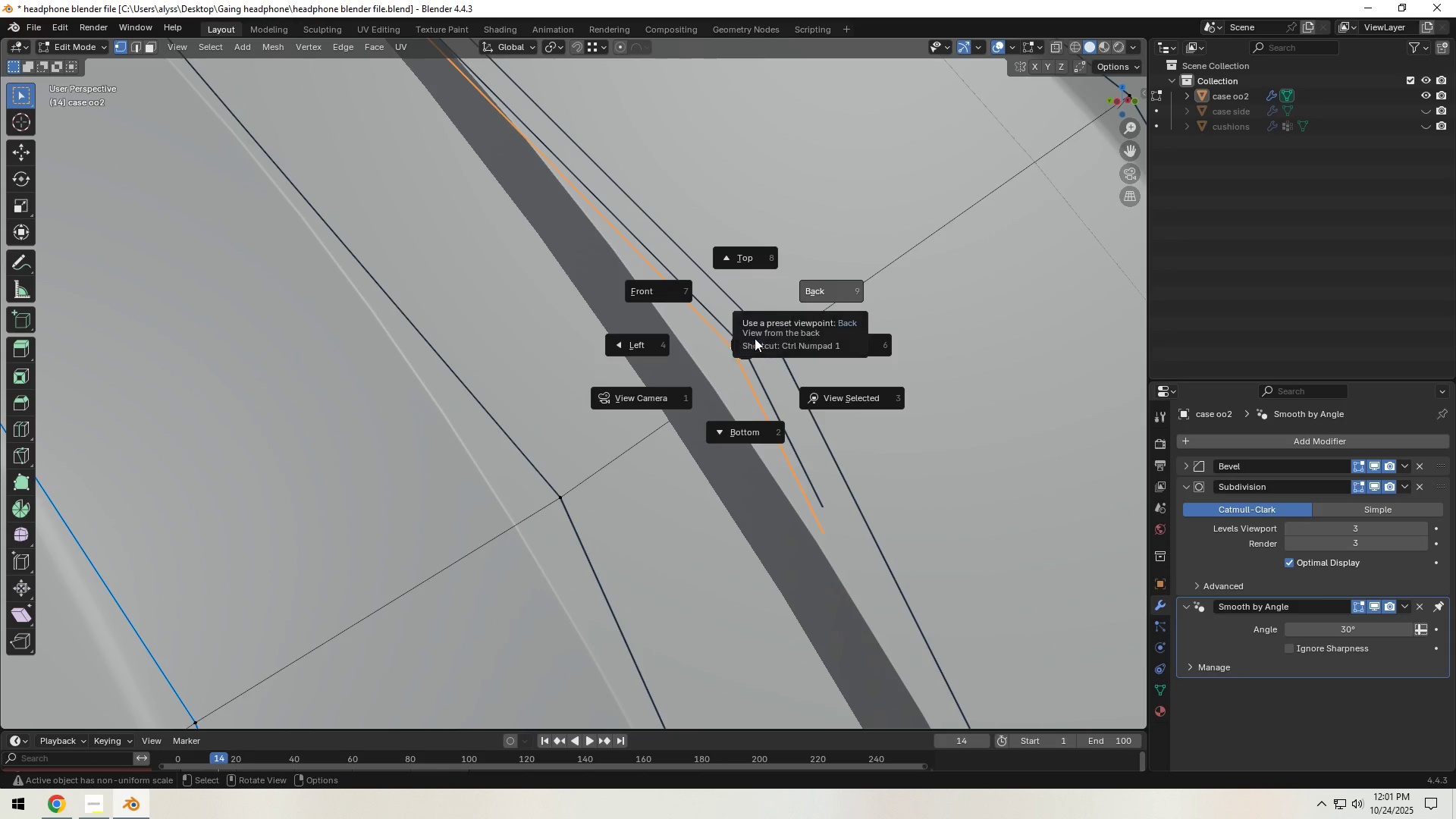 
key(Backquote)
 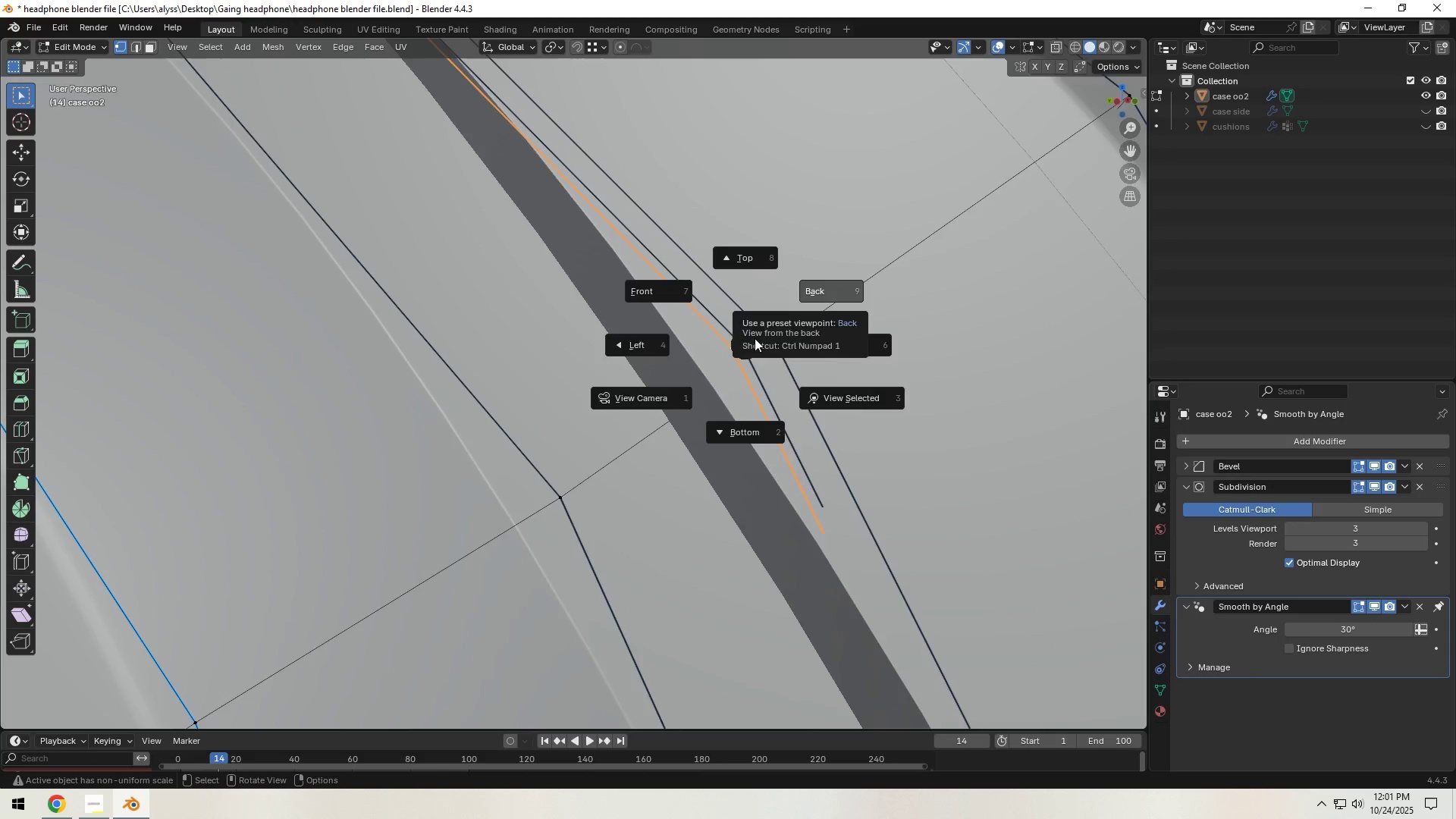 
key(Backquote)
 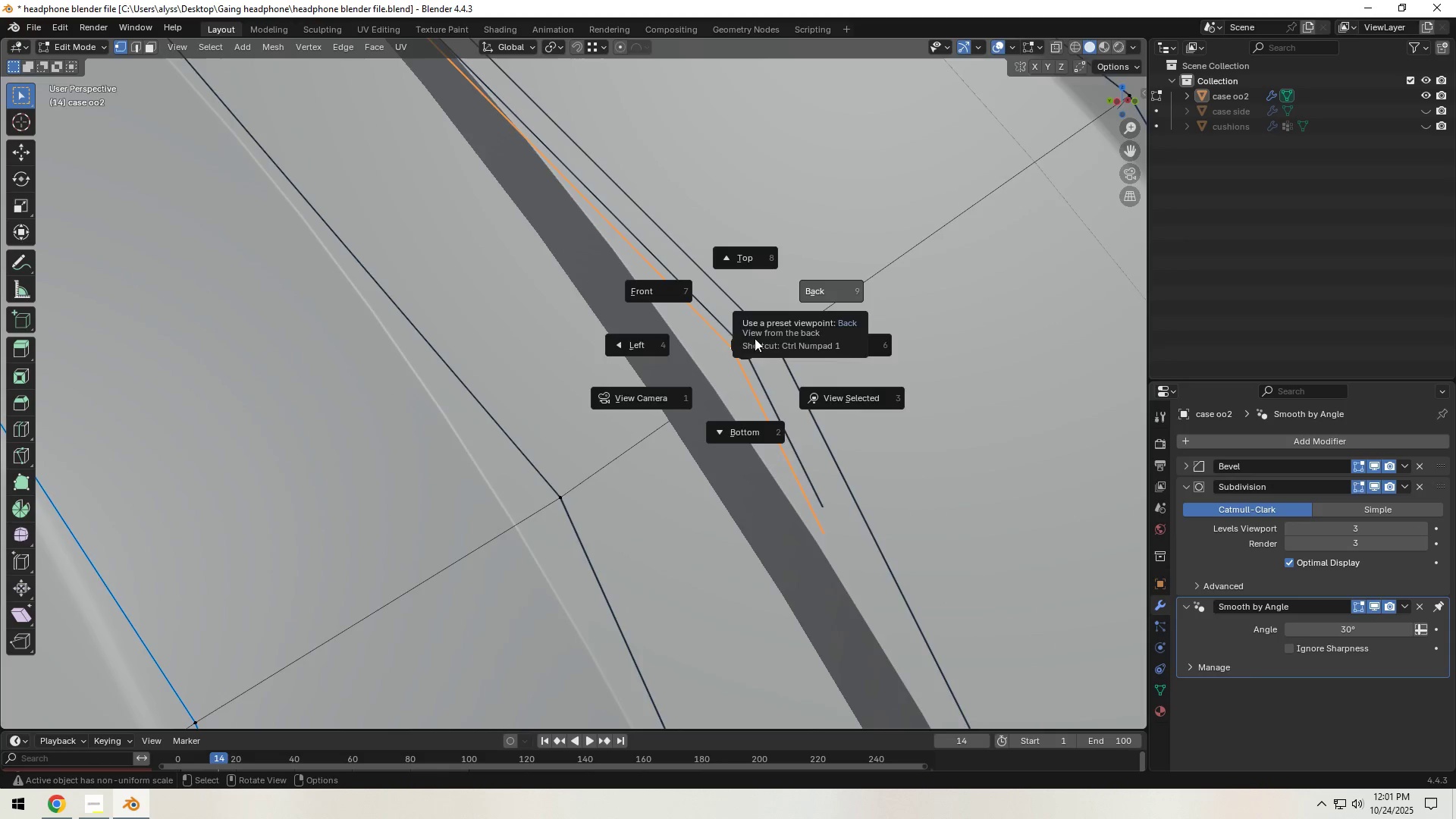 
key(Backquote)
 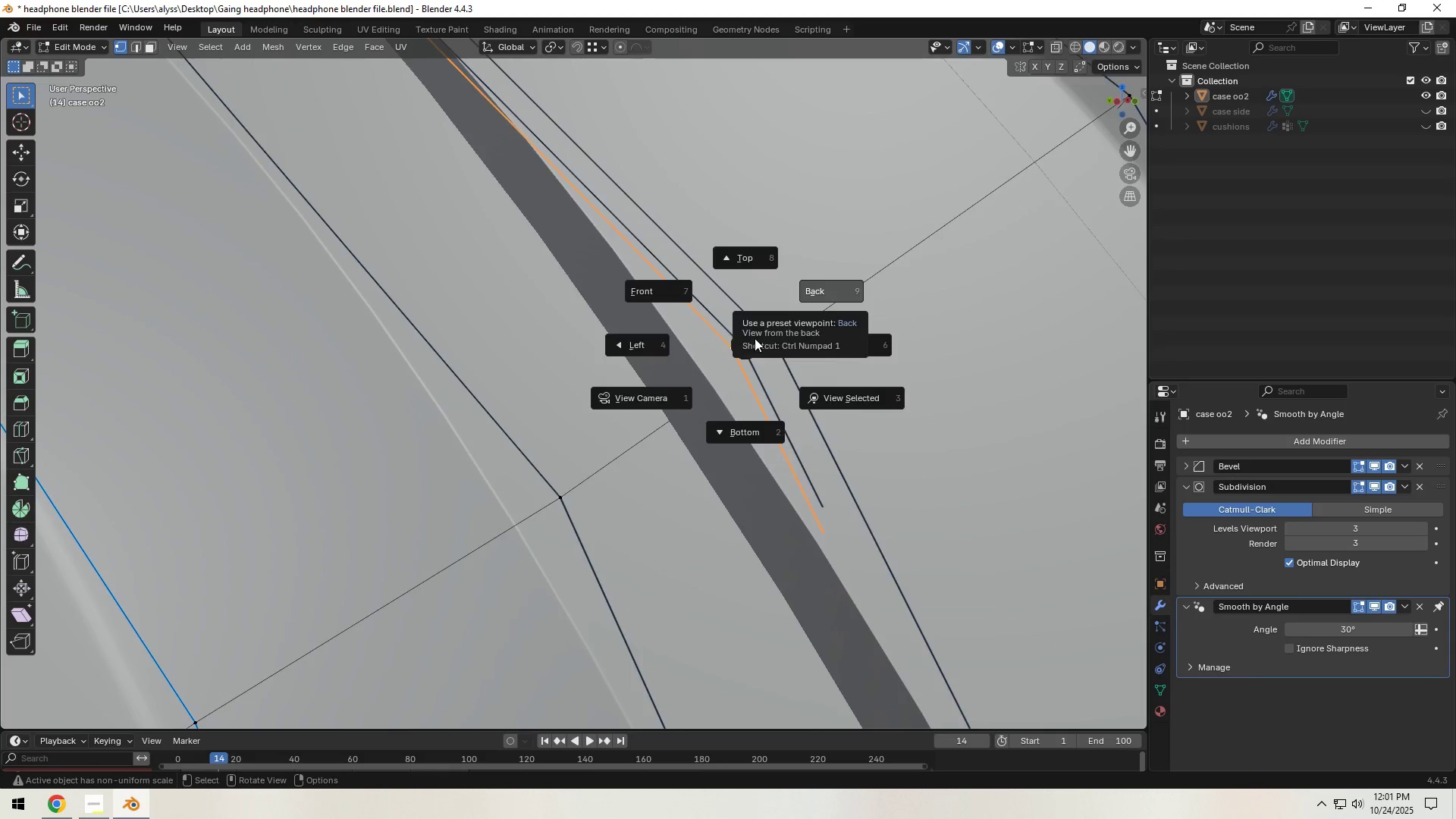 
key(Backquote)
 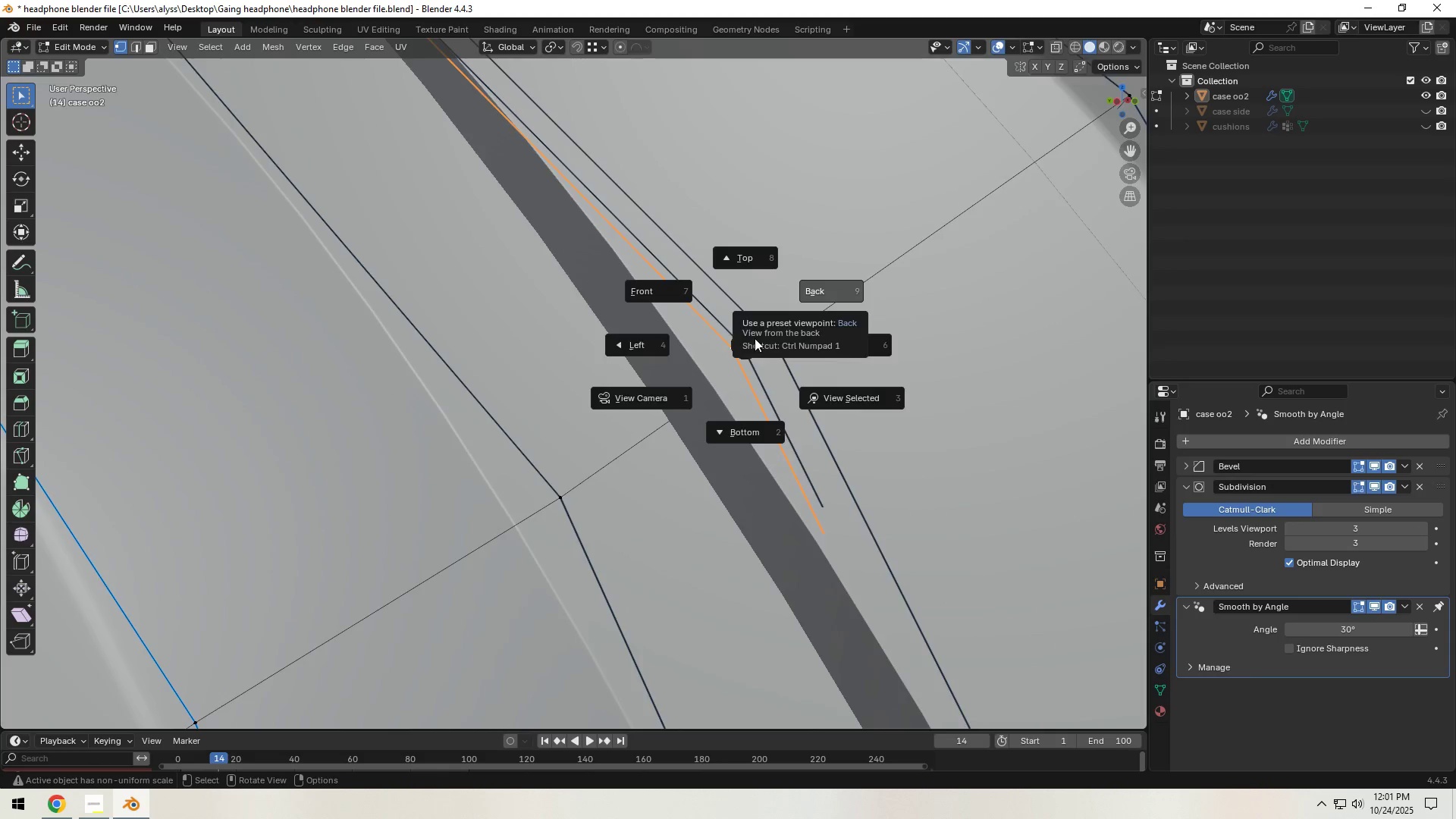 
key(Backquote)
 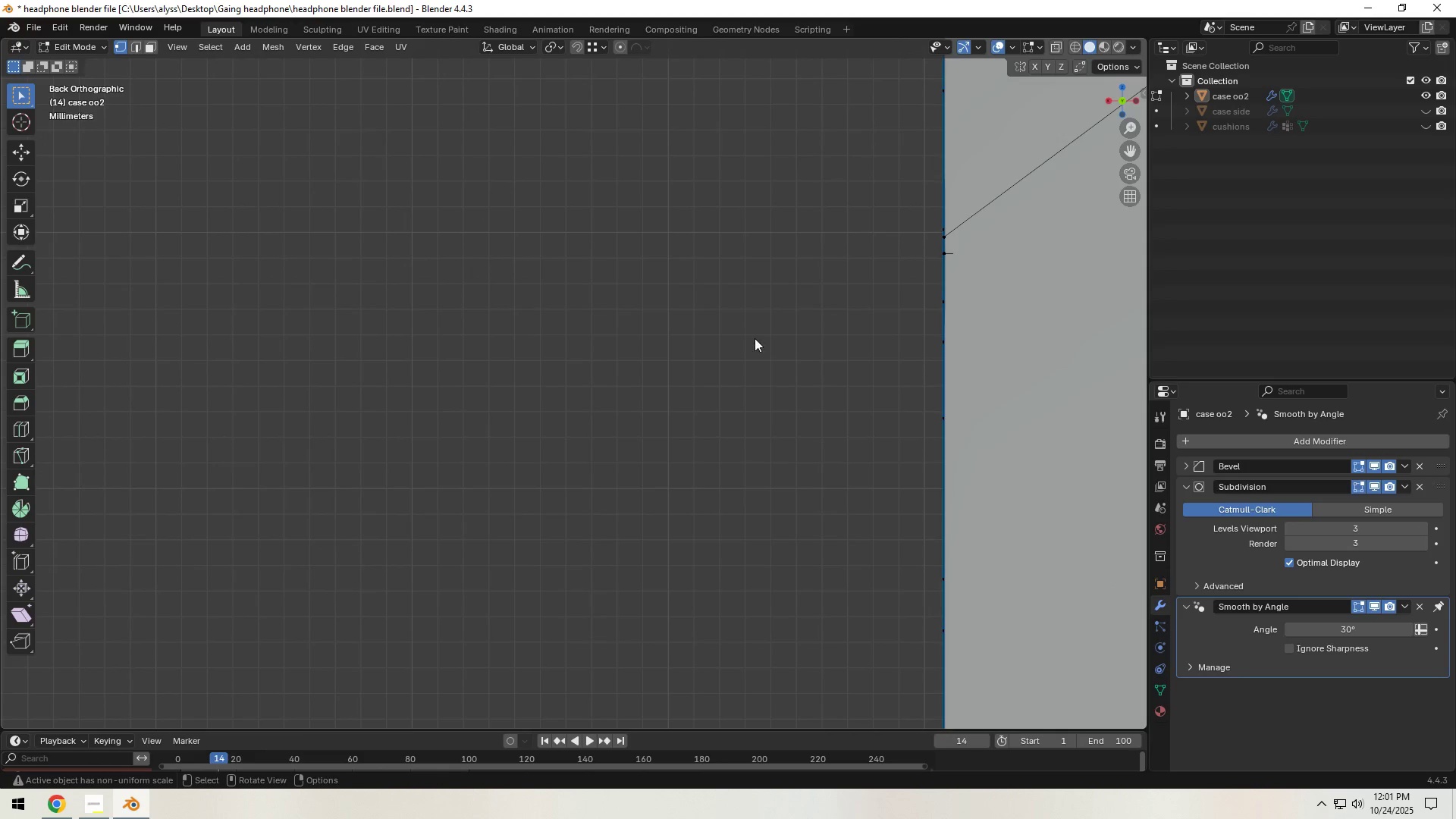 
key(Z)
 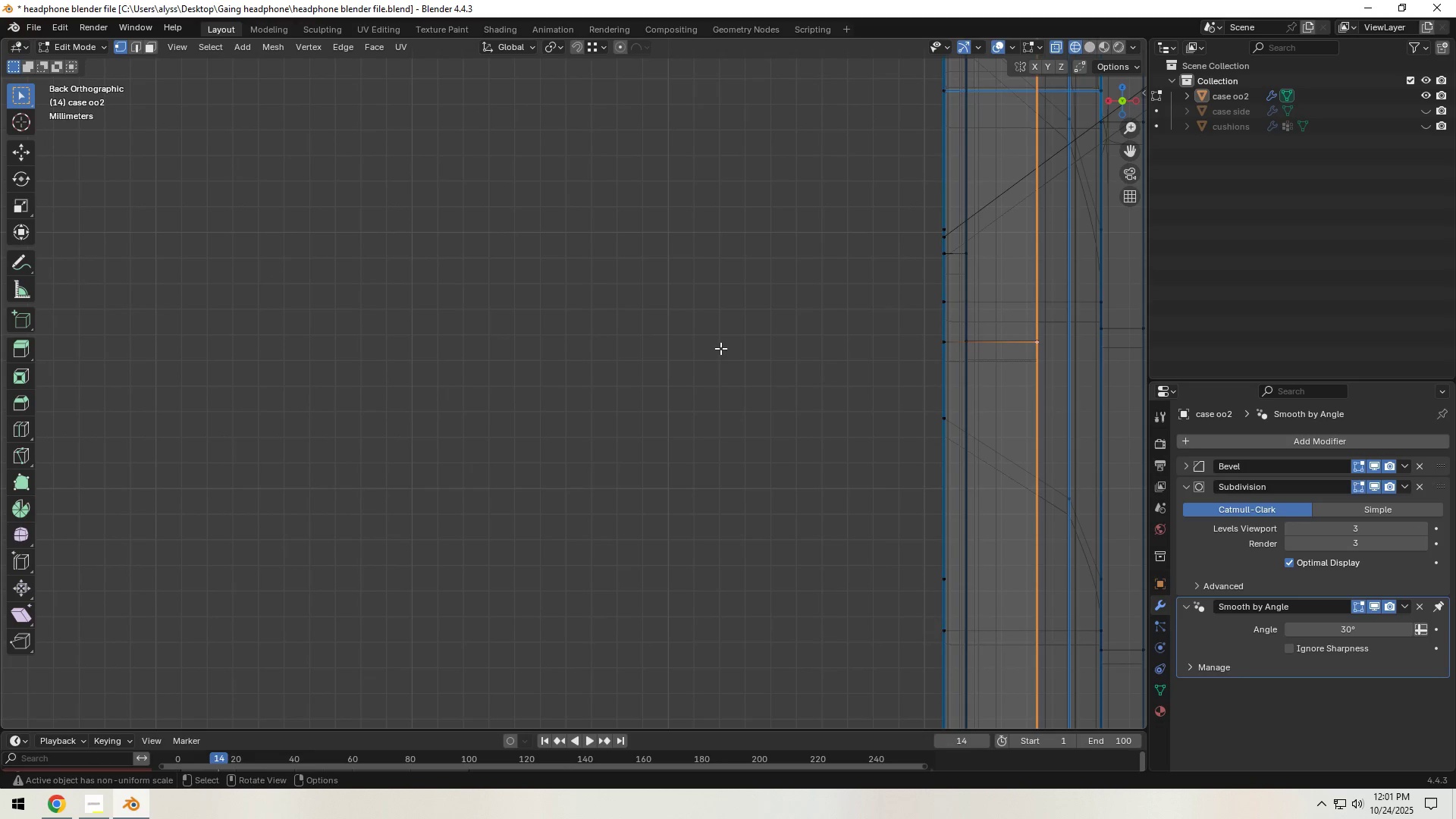 
hold_key(key=ShiftLeft, duration=0.49)
 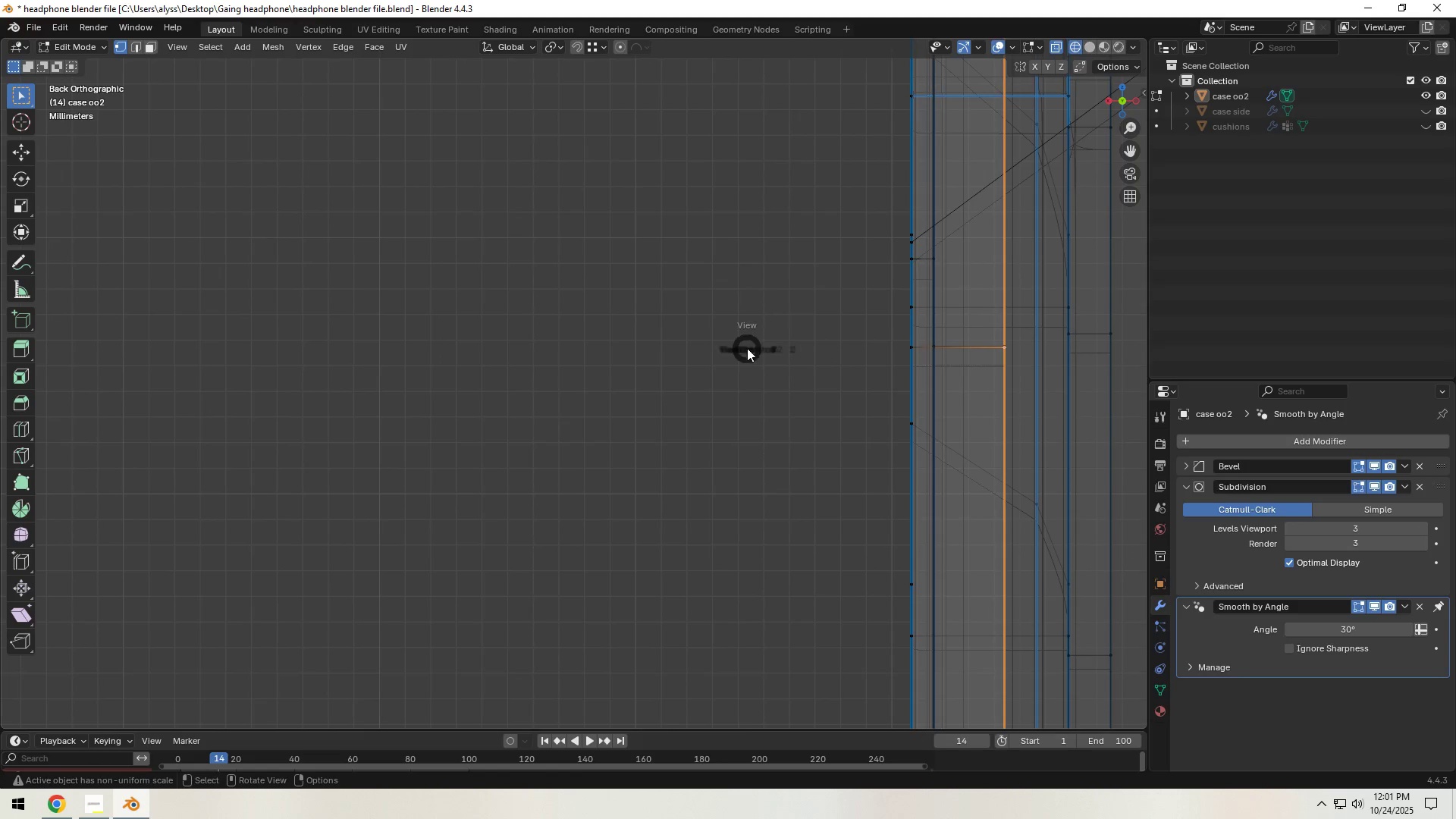 
key(Backquote)
 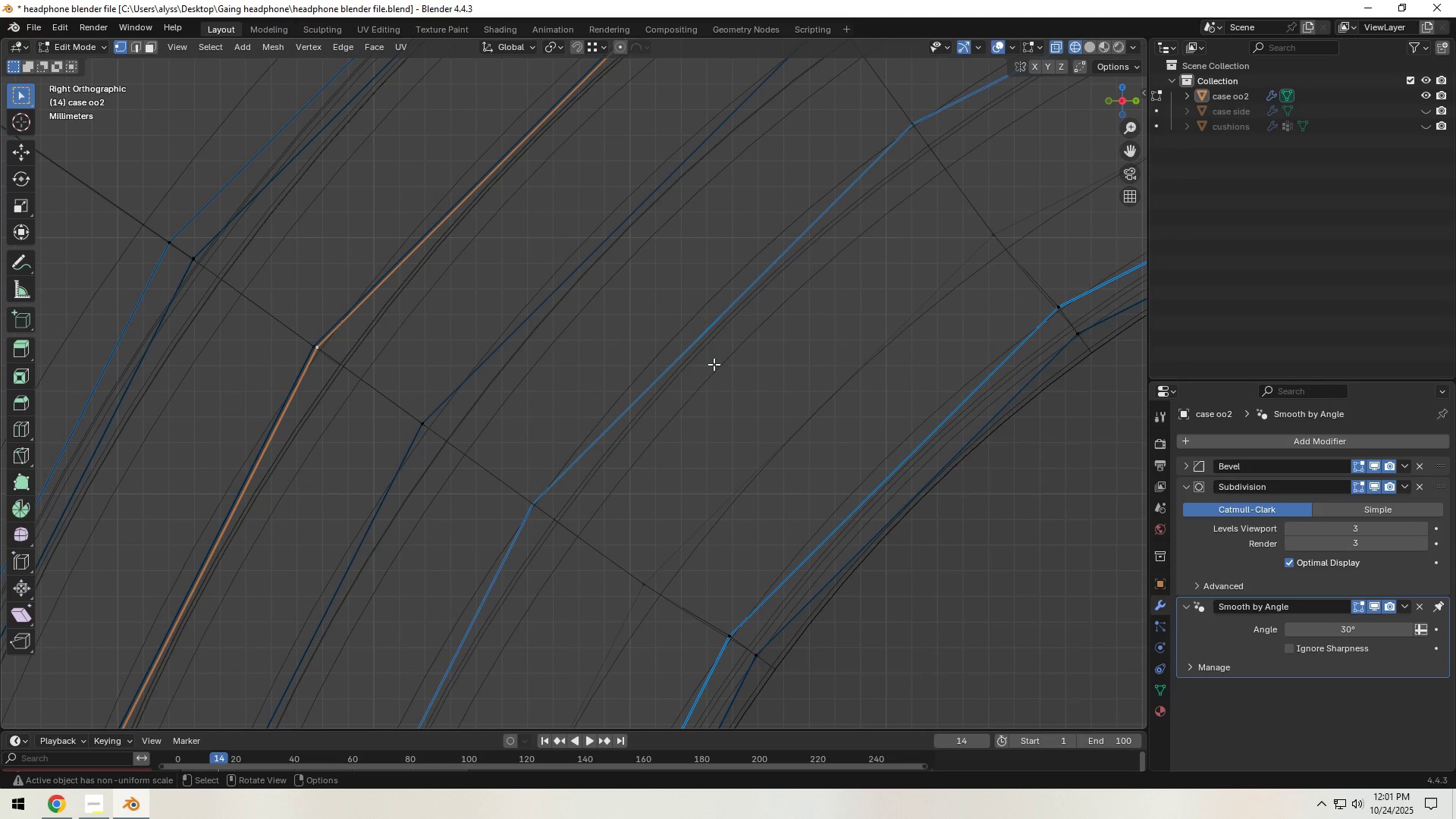 
hold_key(key=ShiftLeft, duration=0.94)
 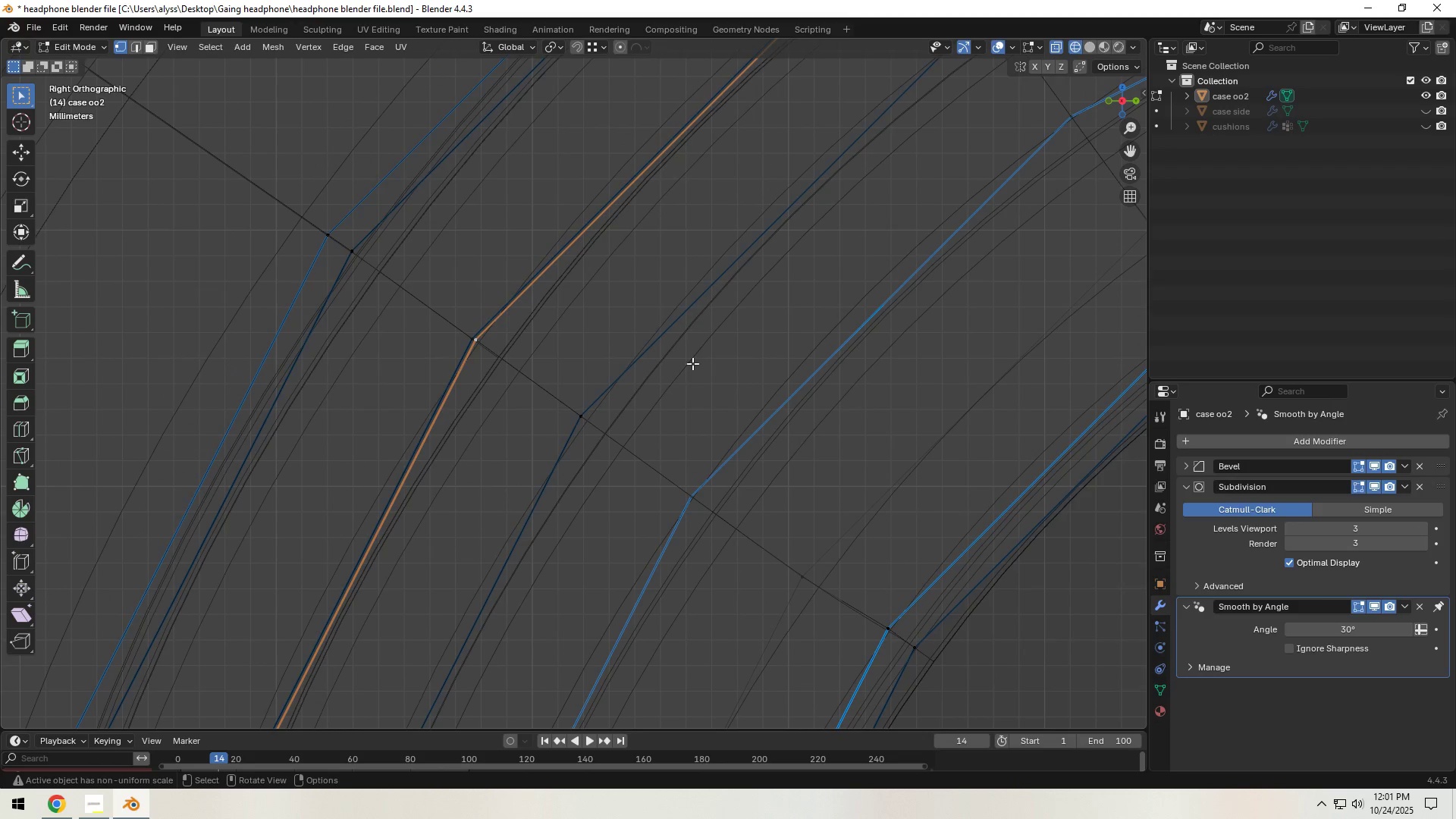 
hold_key(key=ShiftLeft, duration=1.53)
 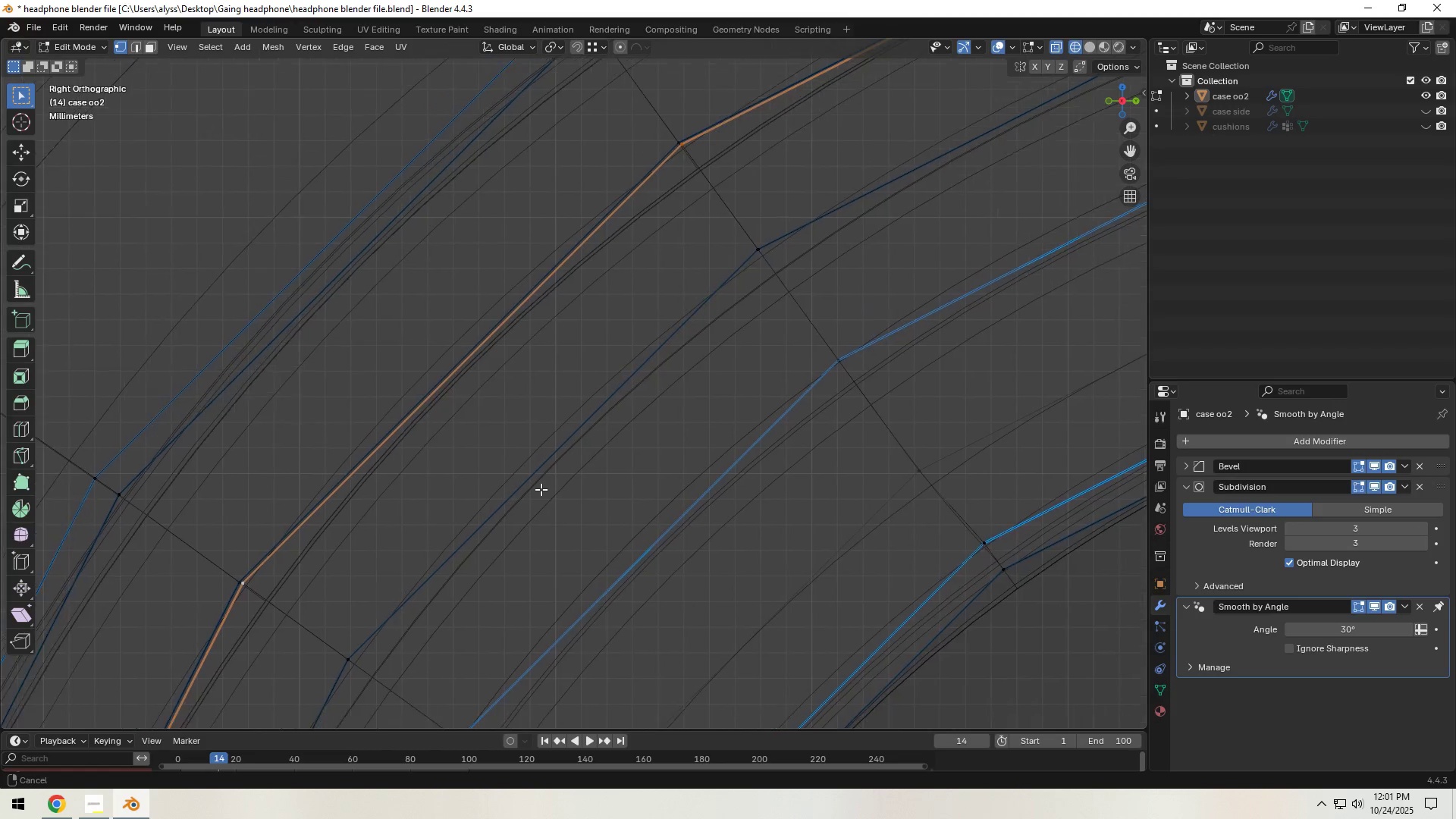 
hold_key(key=ShiftLeft, duration=0.56)
 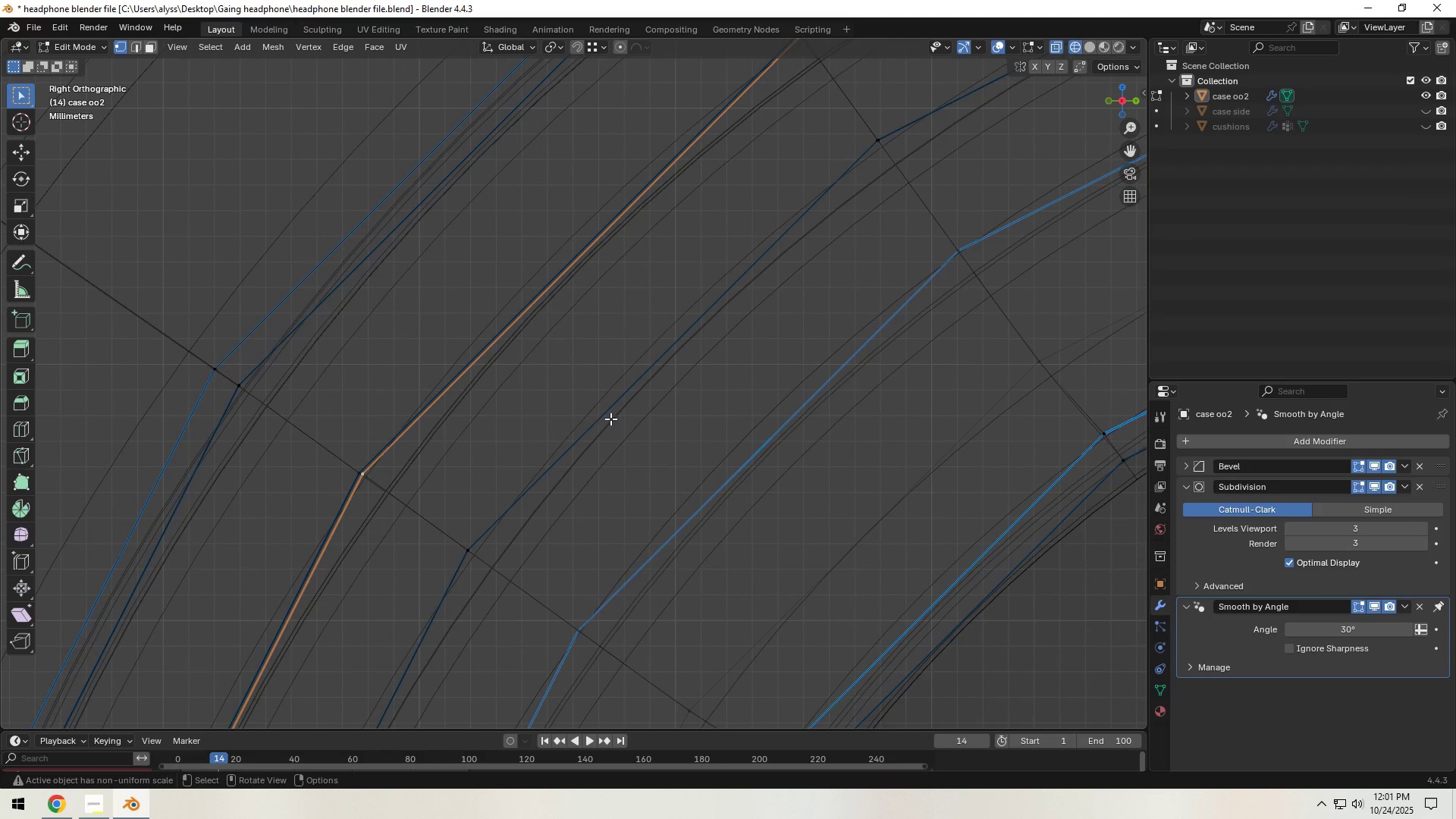 
key(Z)
 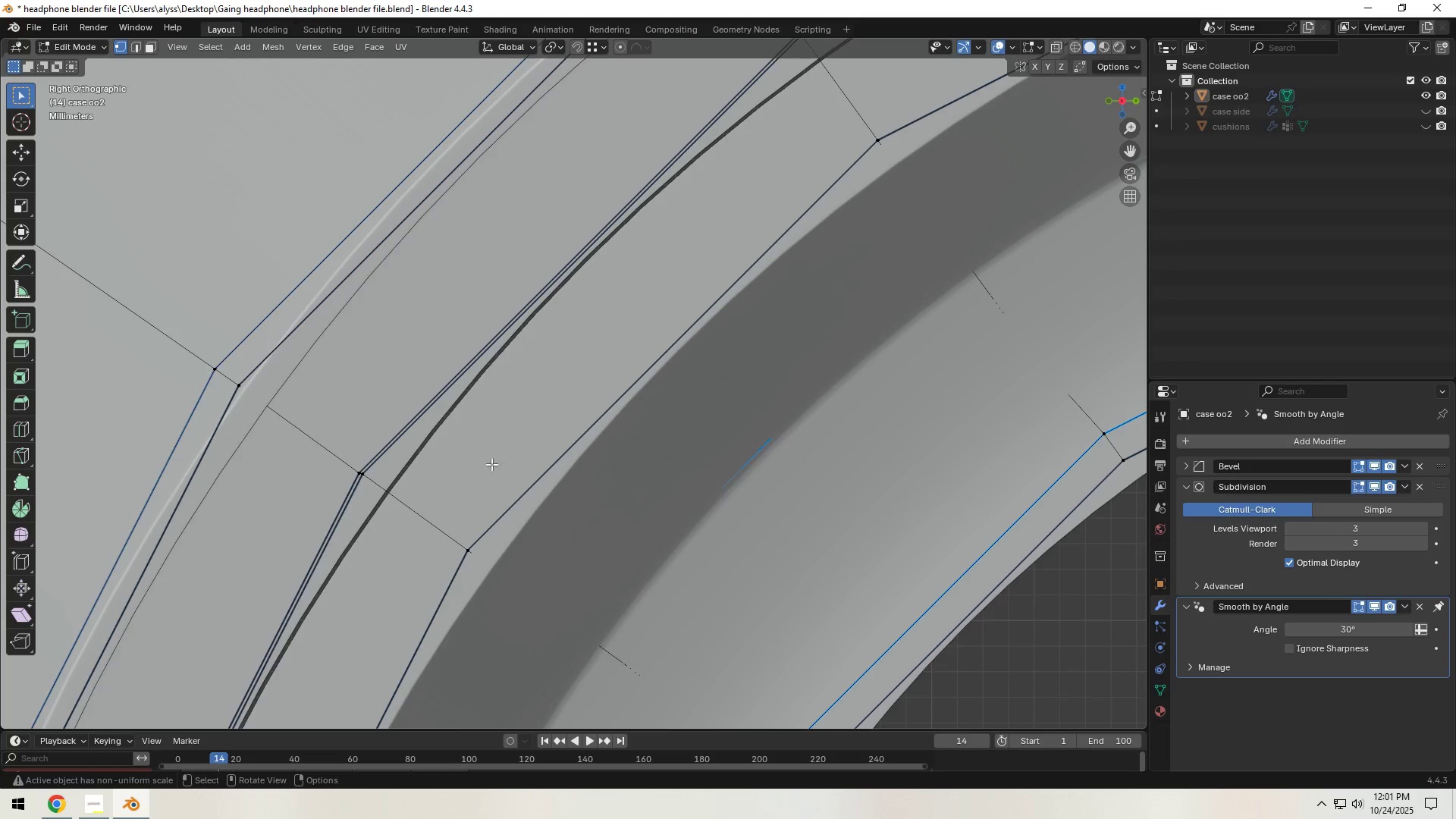 
scroll: coordinate [479, 468], scroll_direction: down, amount: 2.0
 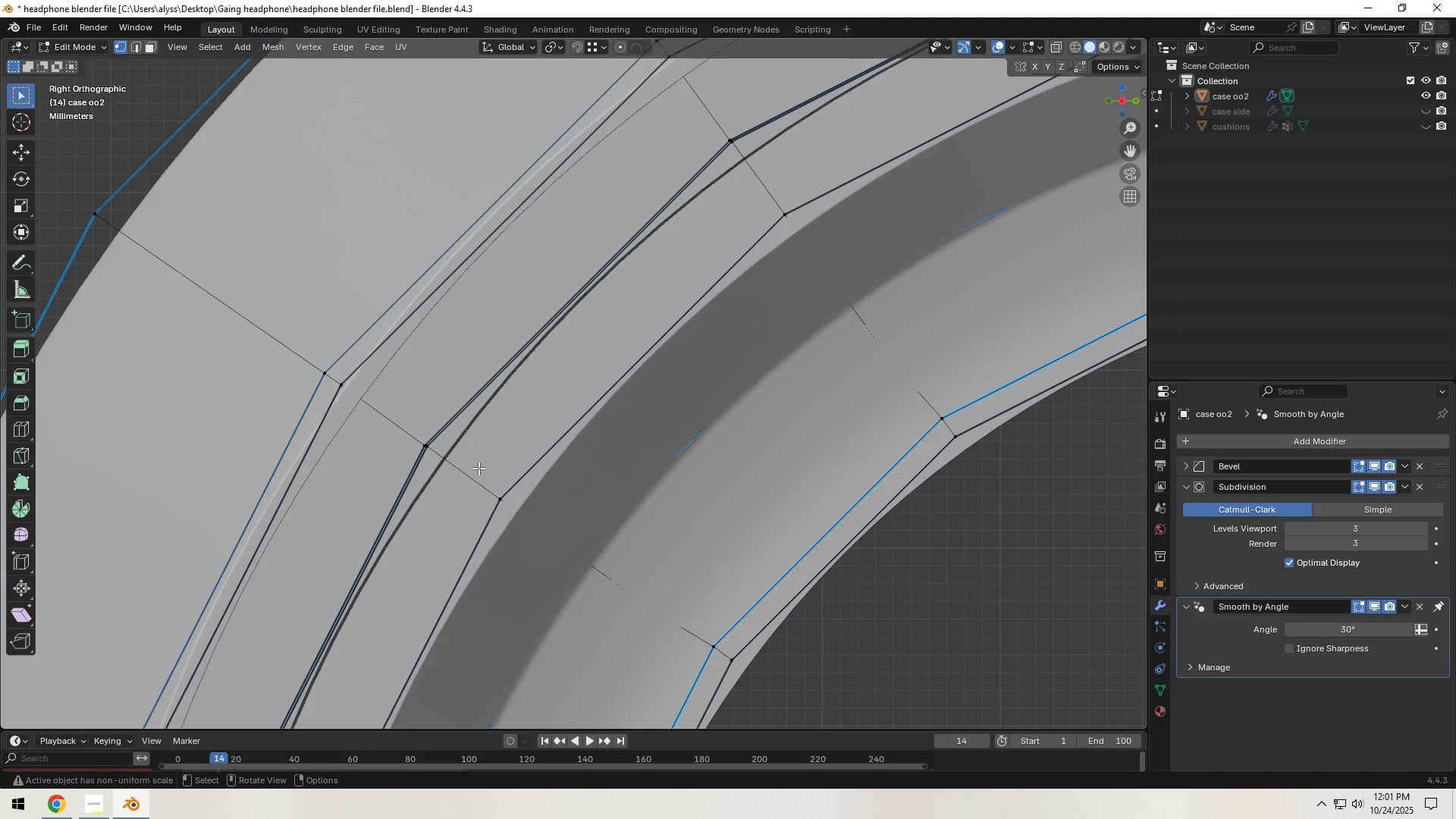 
hold_key(key=ShiftLeft, duration=0.46)
 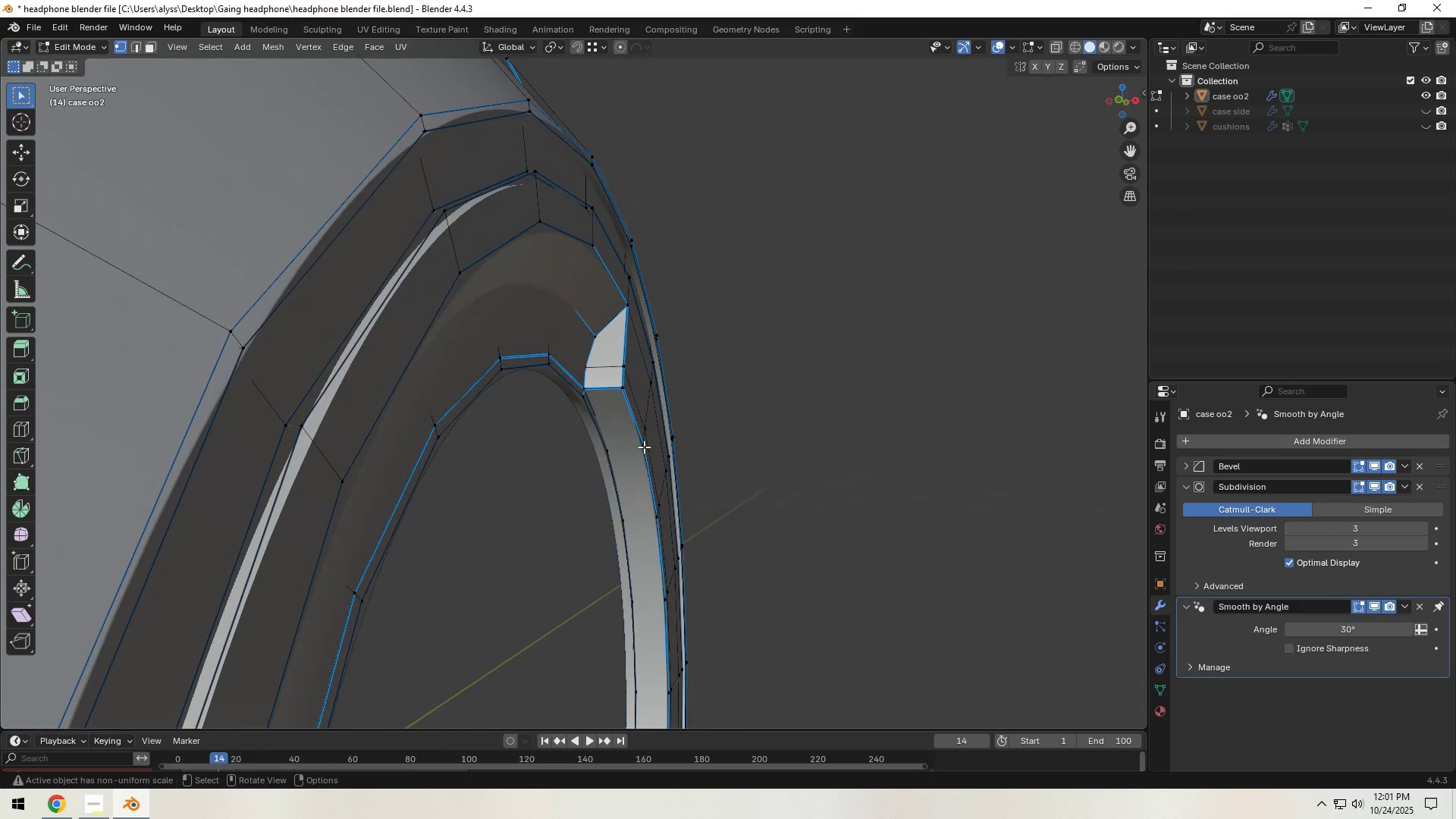 
key(3)
 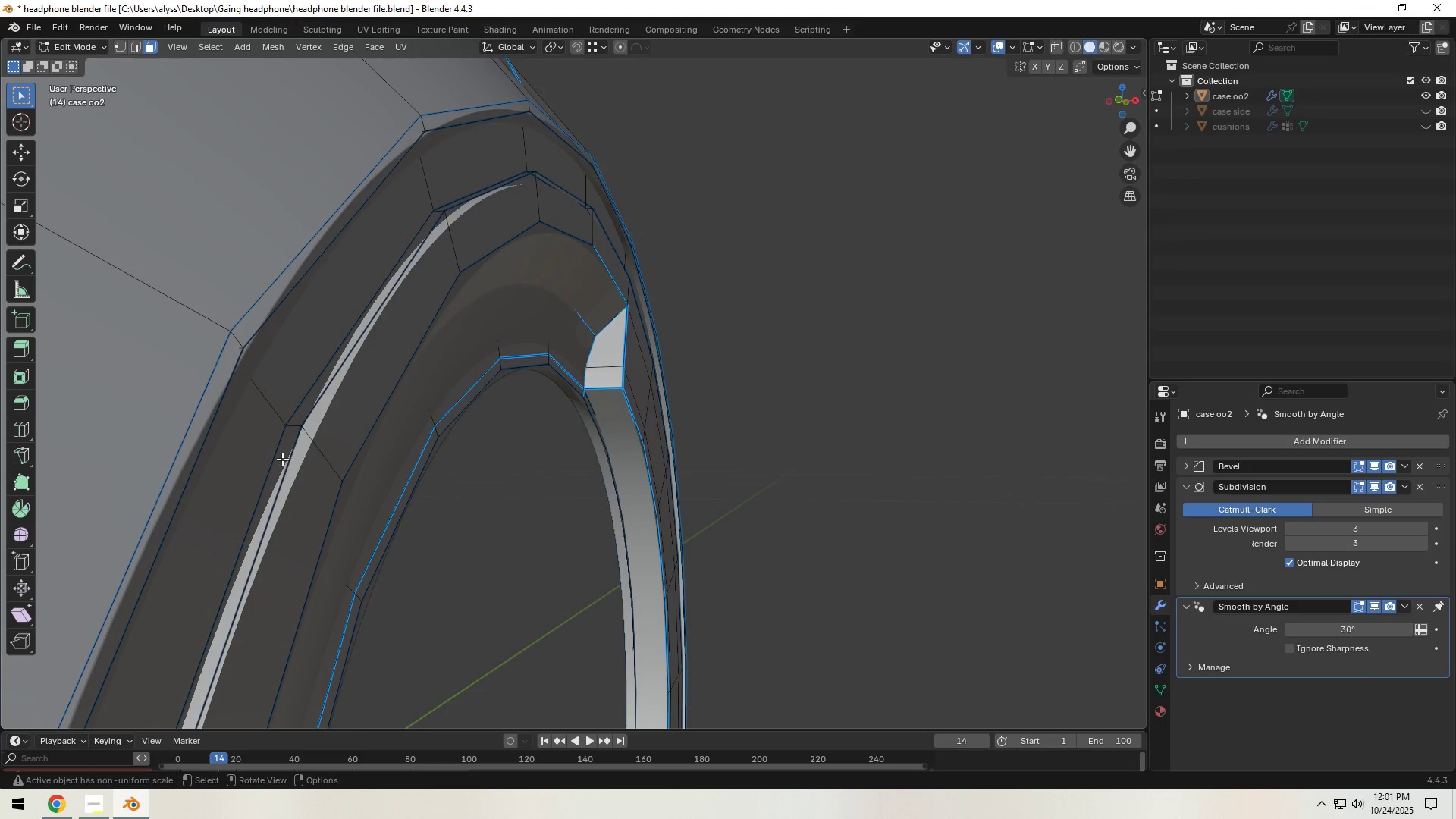 
hold_key(key=AltLeft, duration=1.5)
left_click([282, 456])
 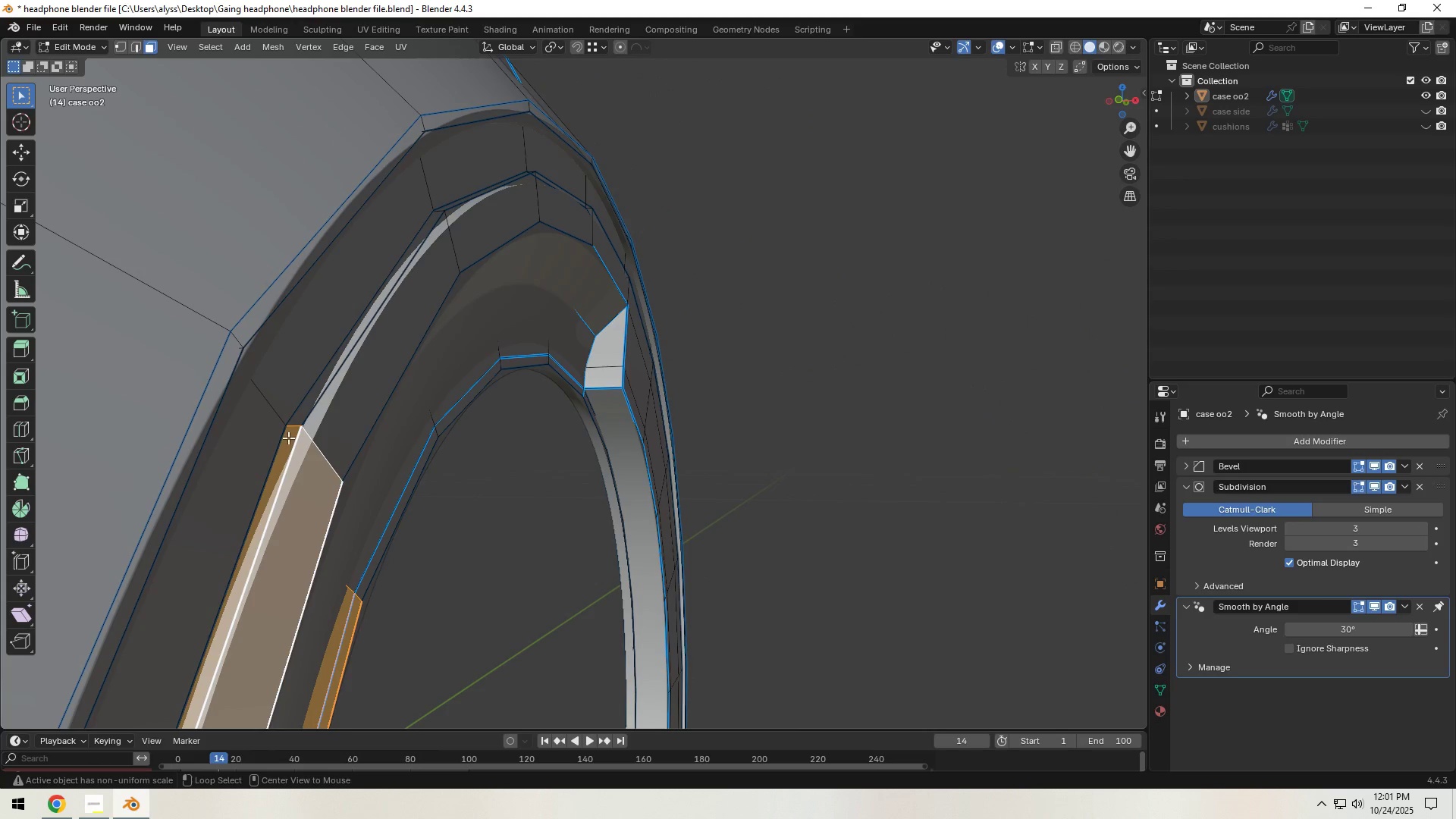 
left_click([289, 435])
 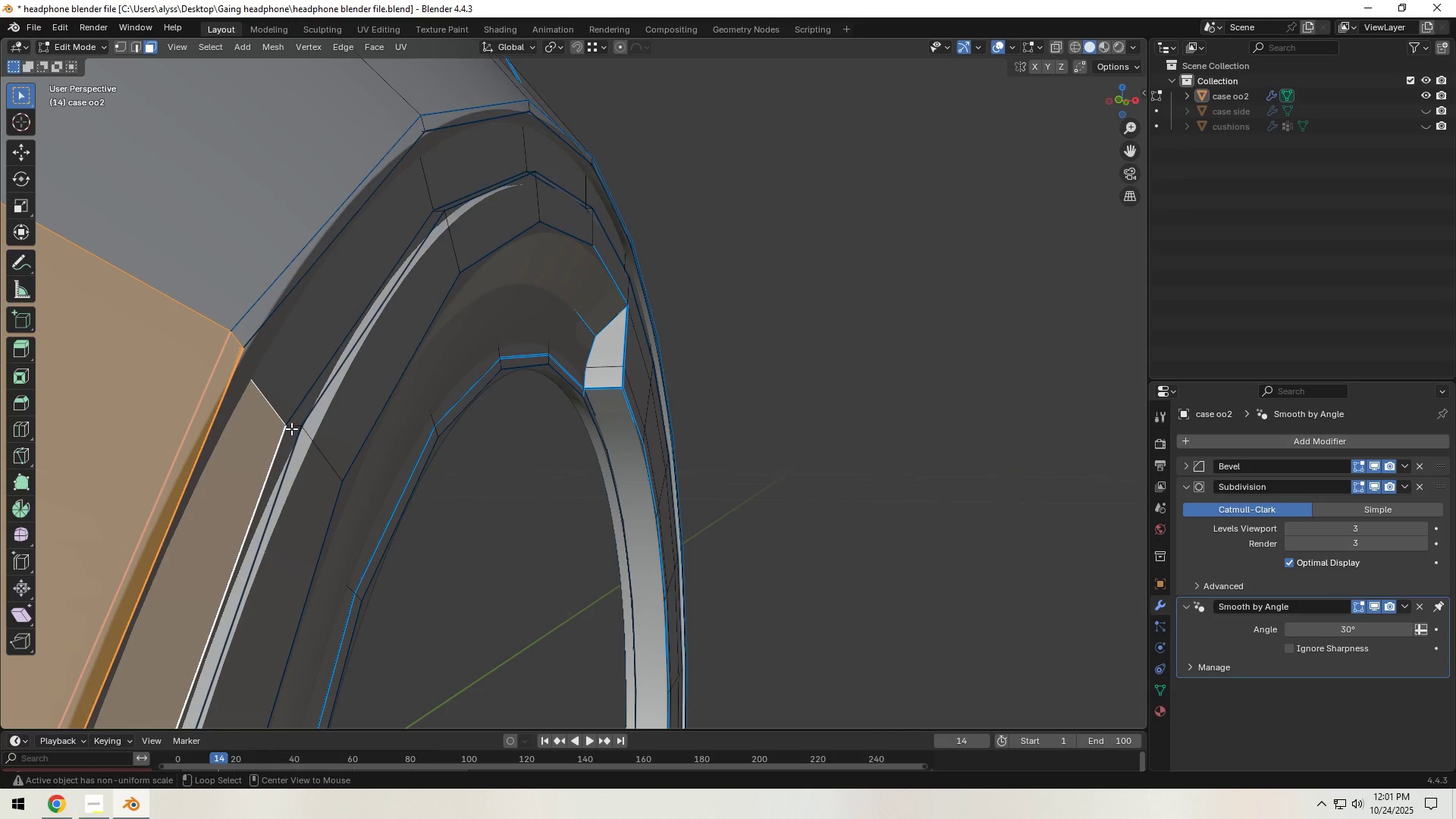 
hold_key(key=AltLeft, duration=0.65)
left_click([292, 428])
 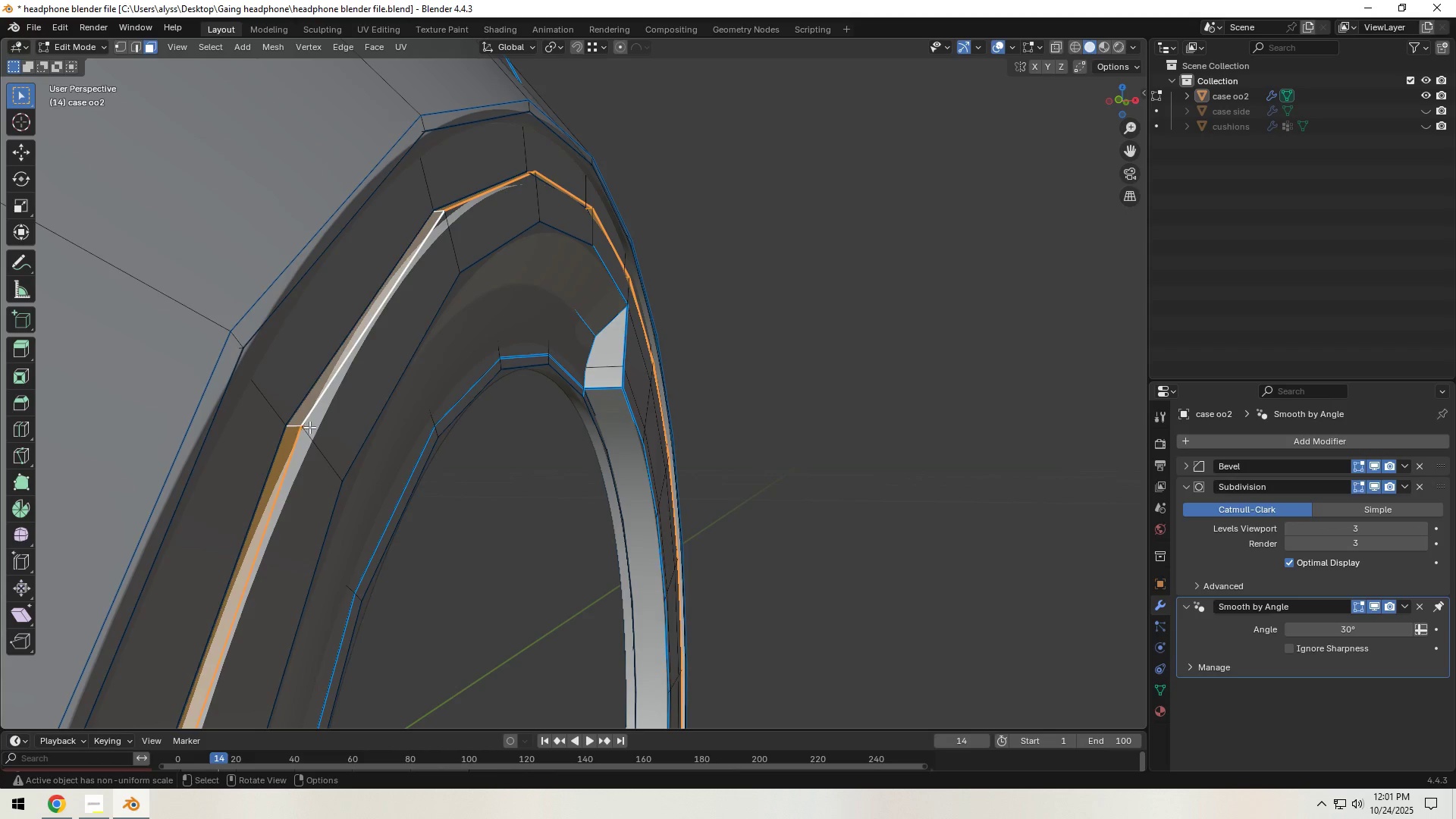 
scroll: coordinate [339, 427], scroll_direction: down, amount: 3.0
 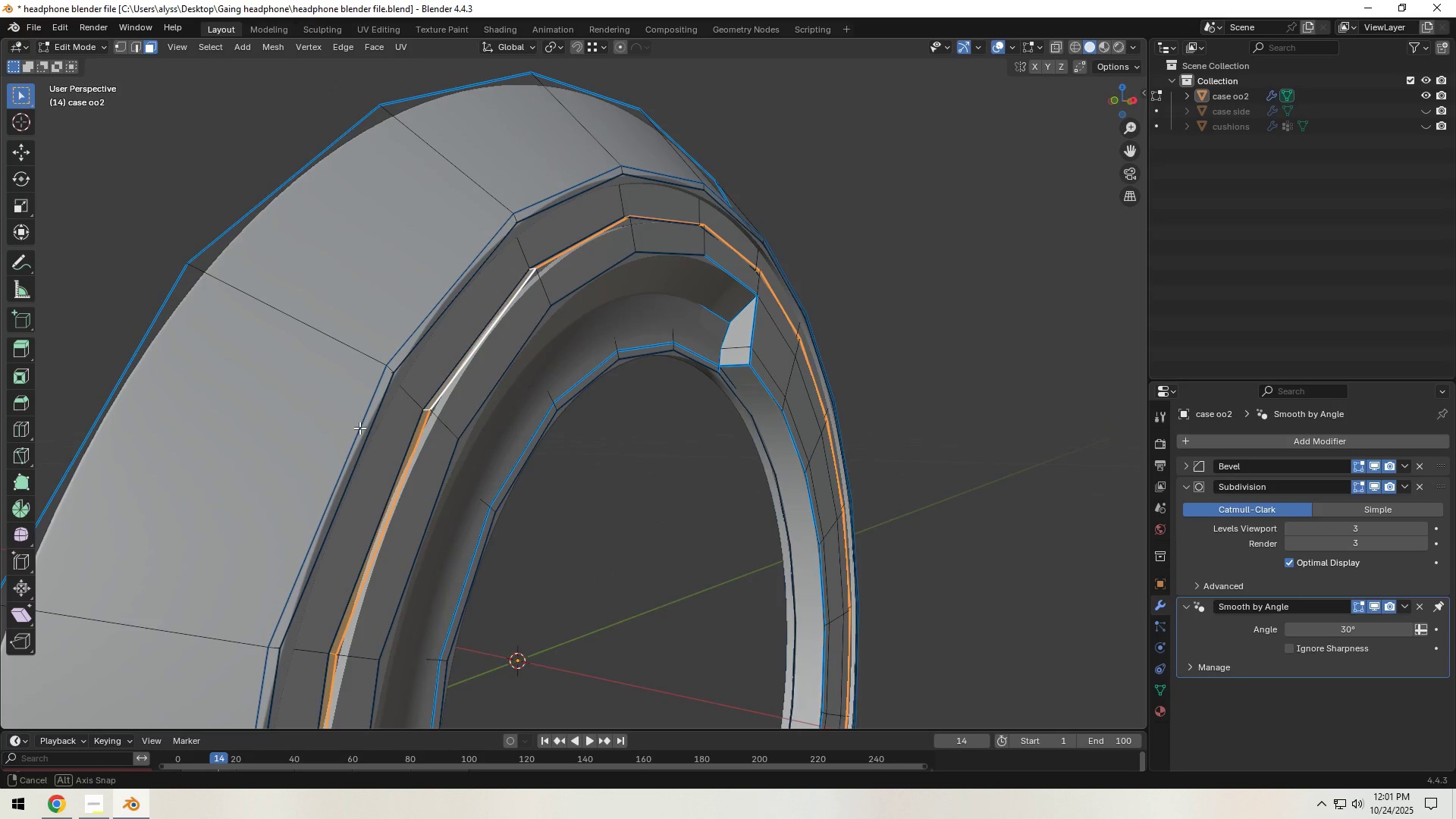 
type(`sX)
 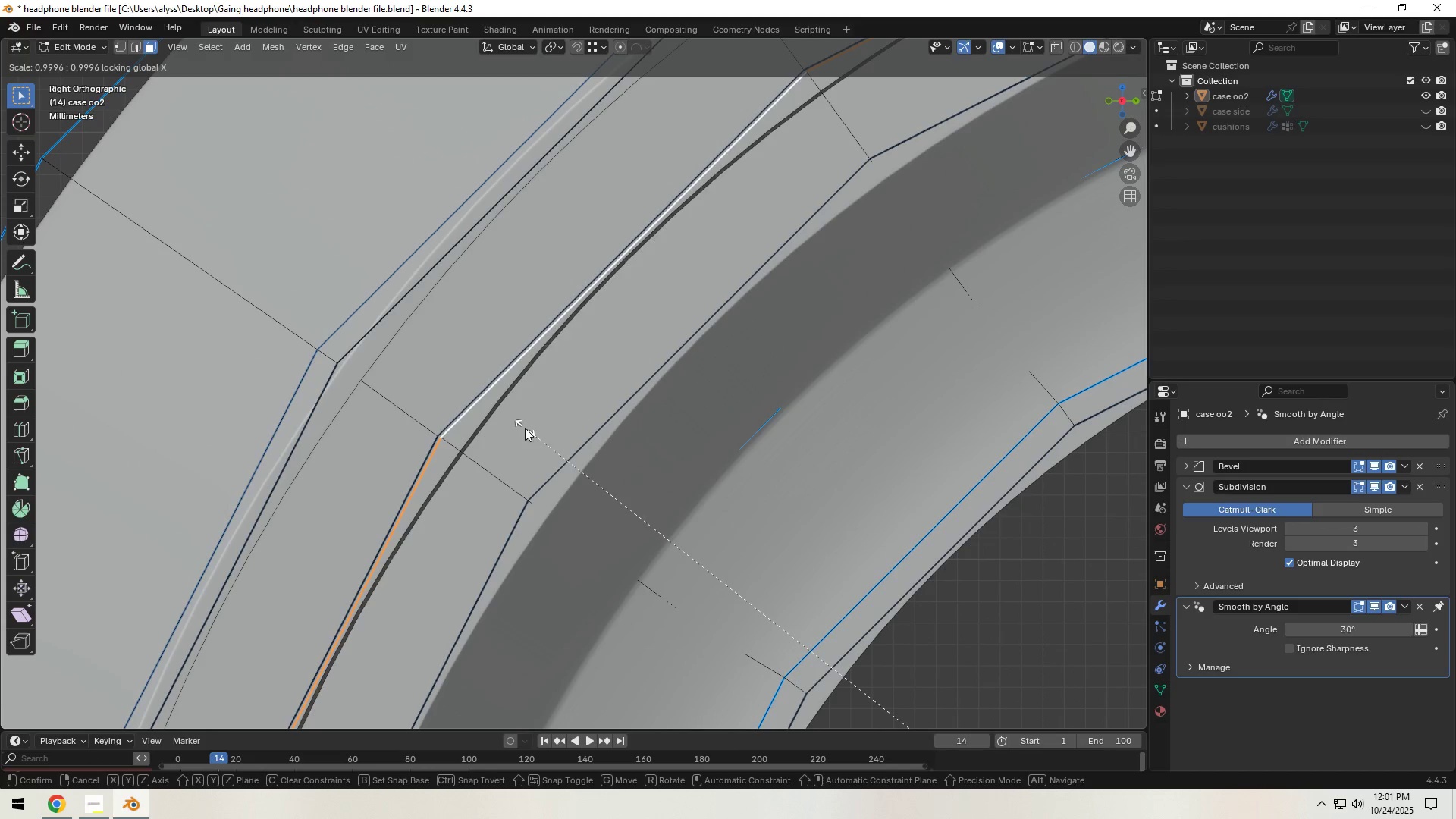 
scroll: coordinate [514, 428], scroll_direction: up, amount: 4.0
 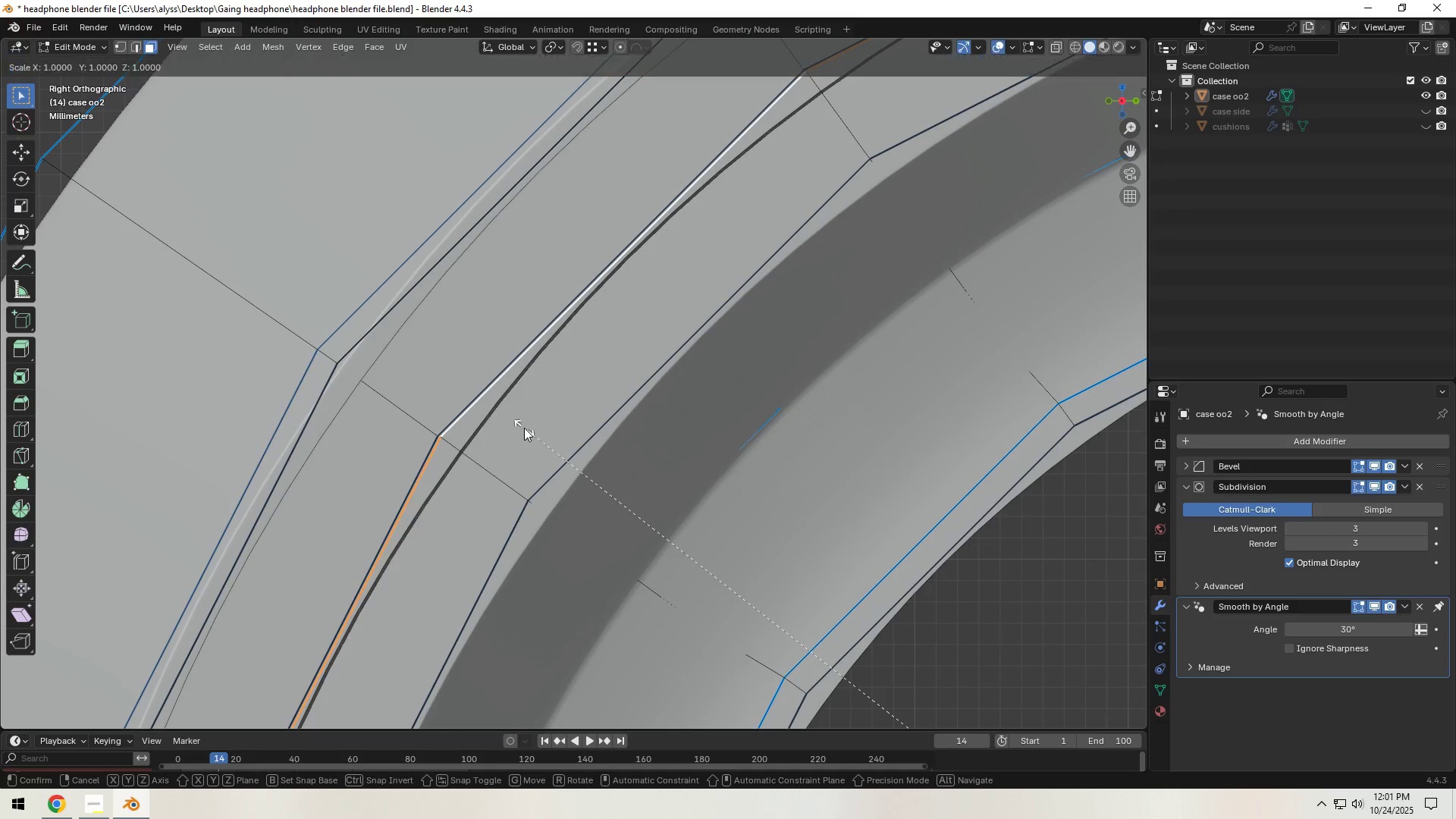 
hold_key(key=ShiftLeft, duration=0.9)
left_click([526, 428])
 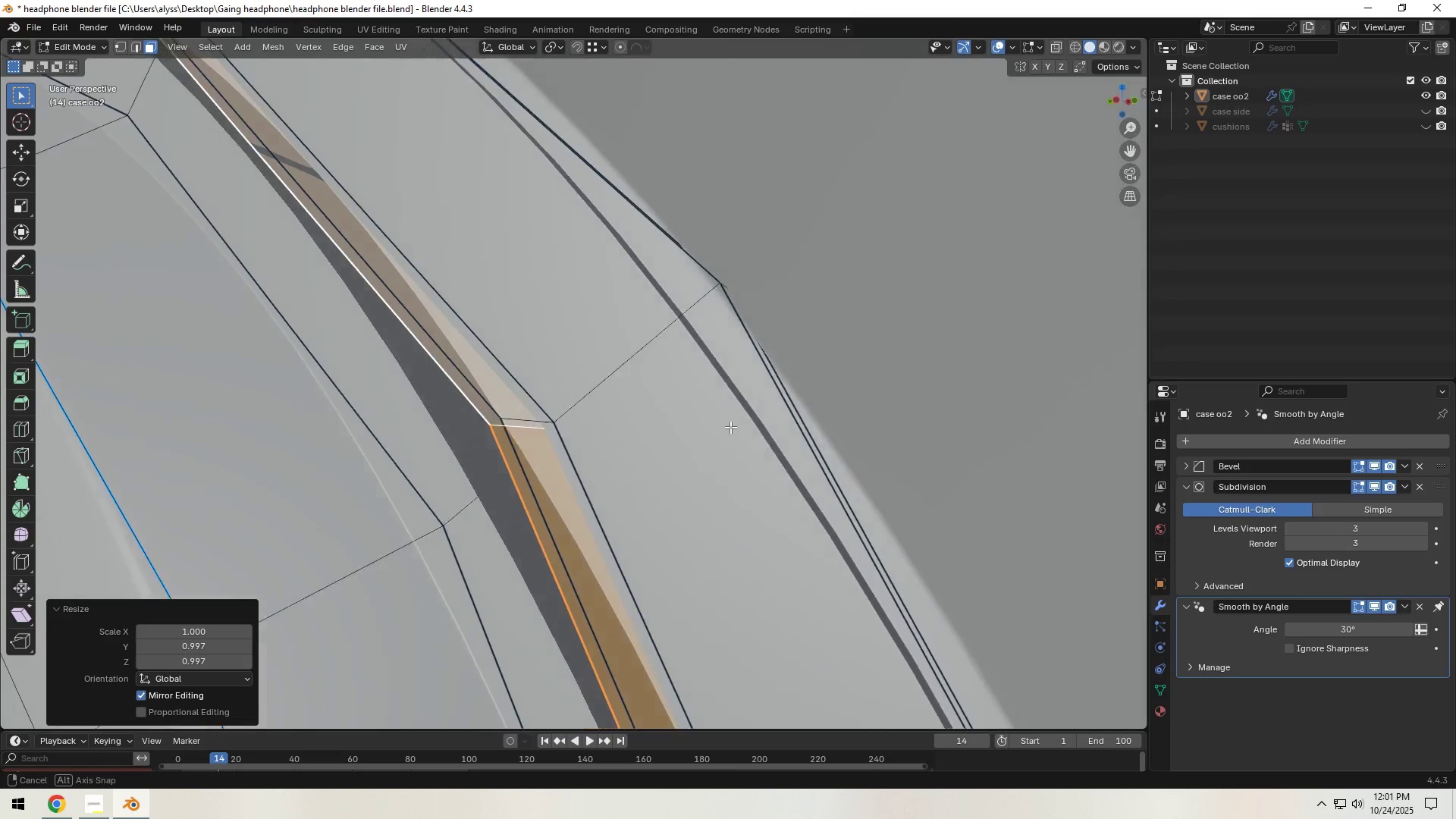 
key(1)
 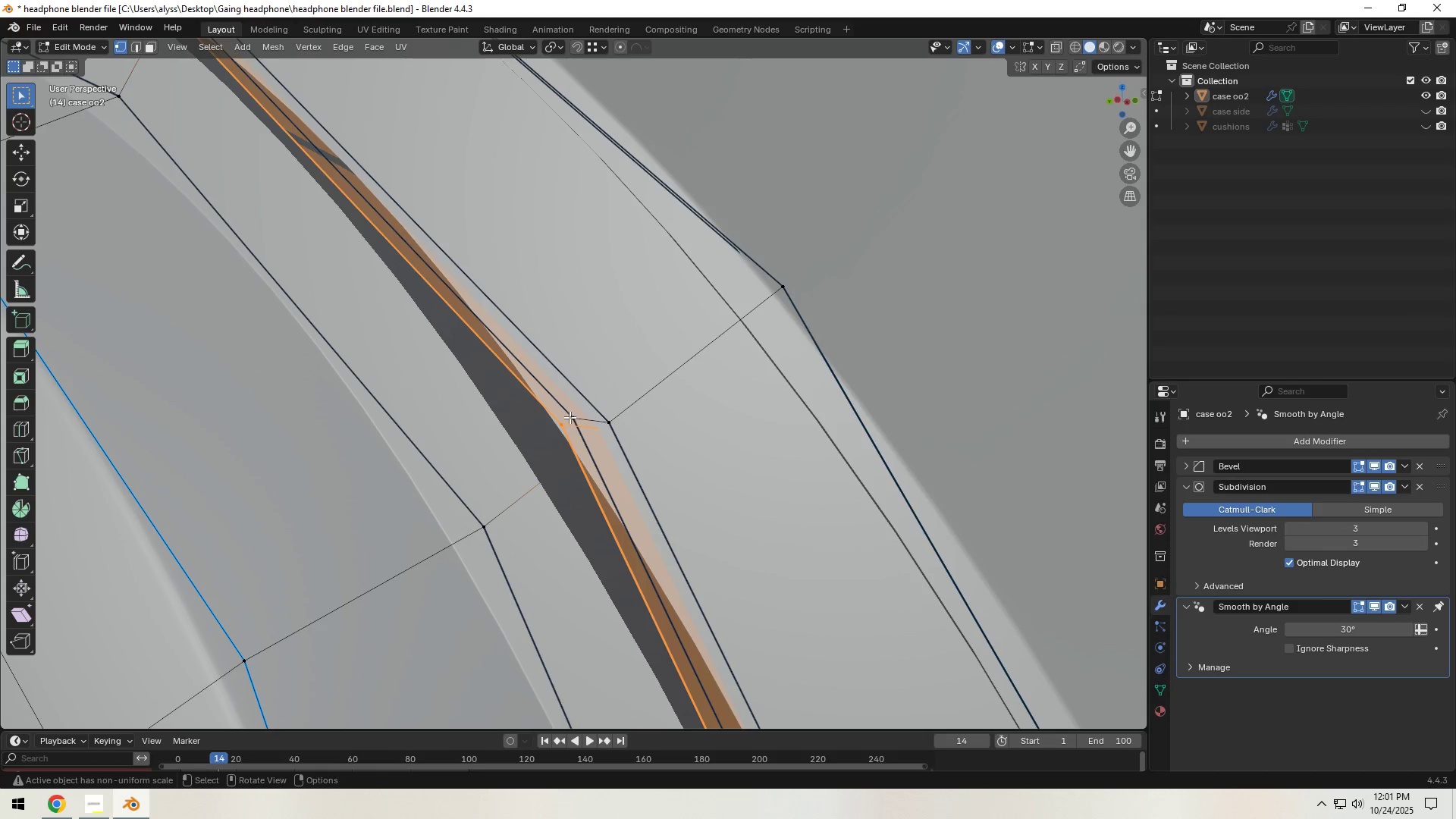 
left_click([570, 417])
 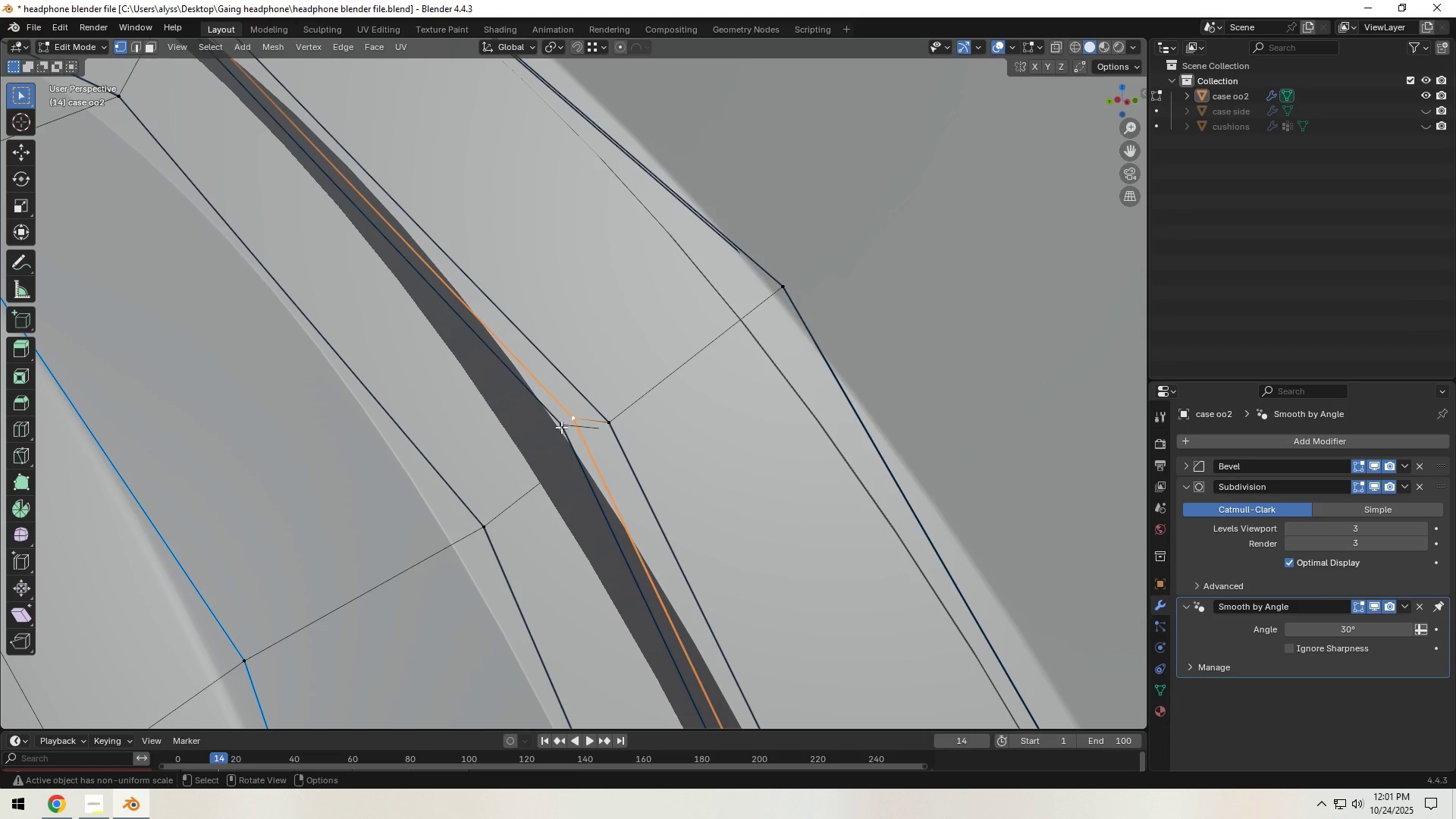 
hold_key(key=ShiftLeft, duration=0.46)
left_click([559, 425])
 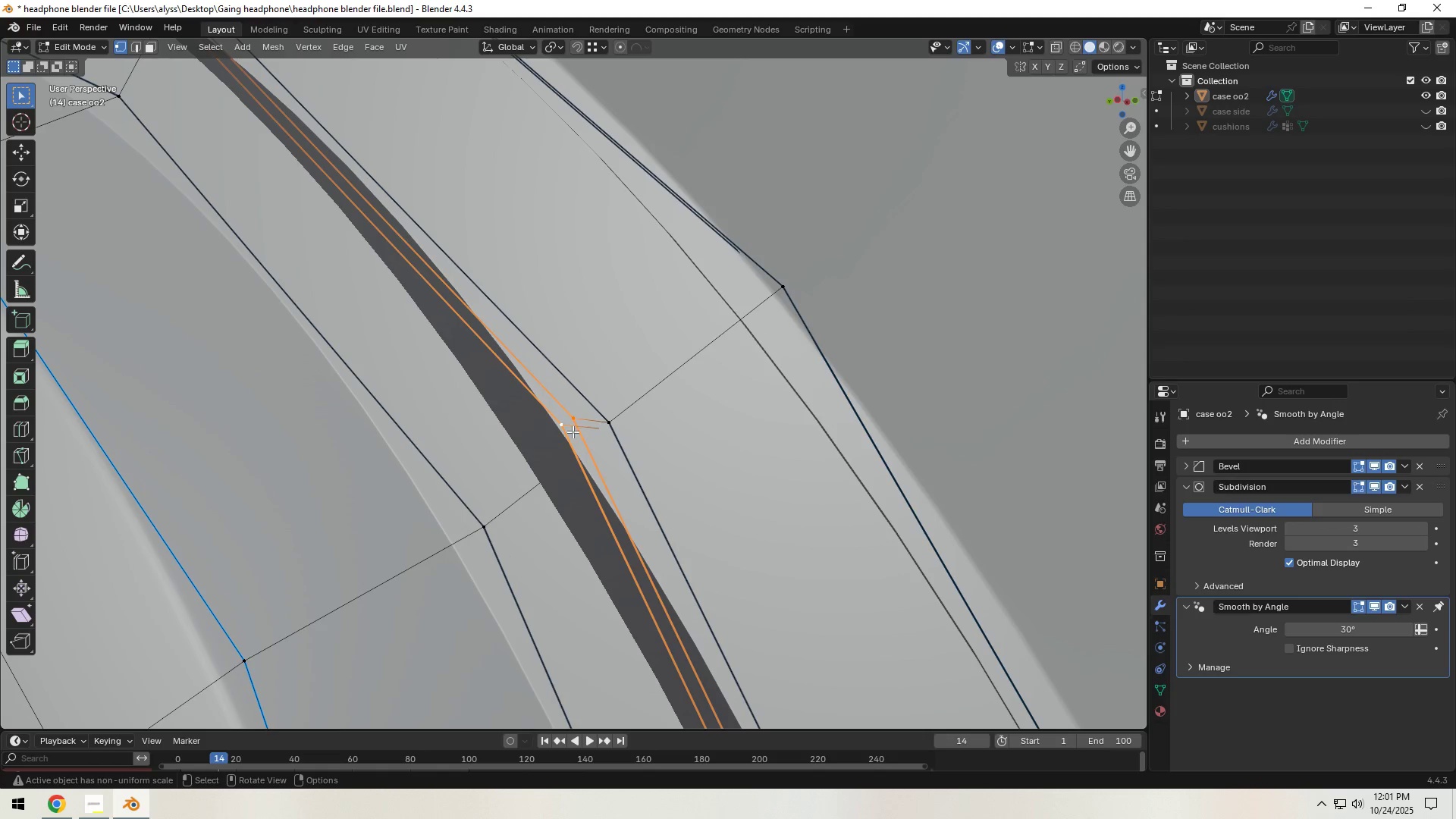 
key(F)
 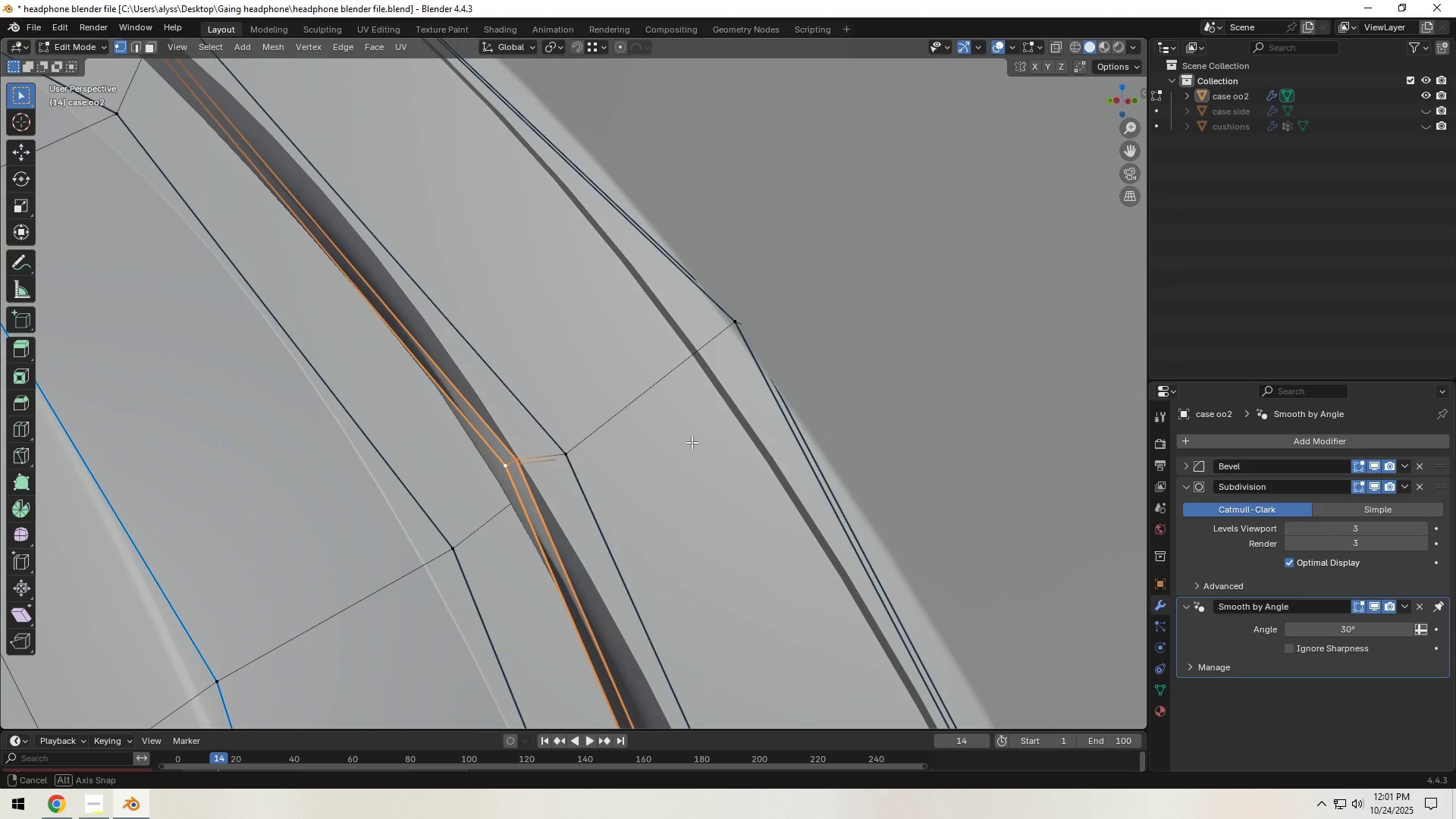 
wait(5.07)
 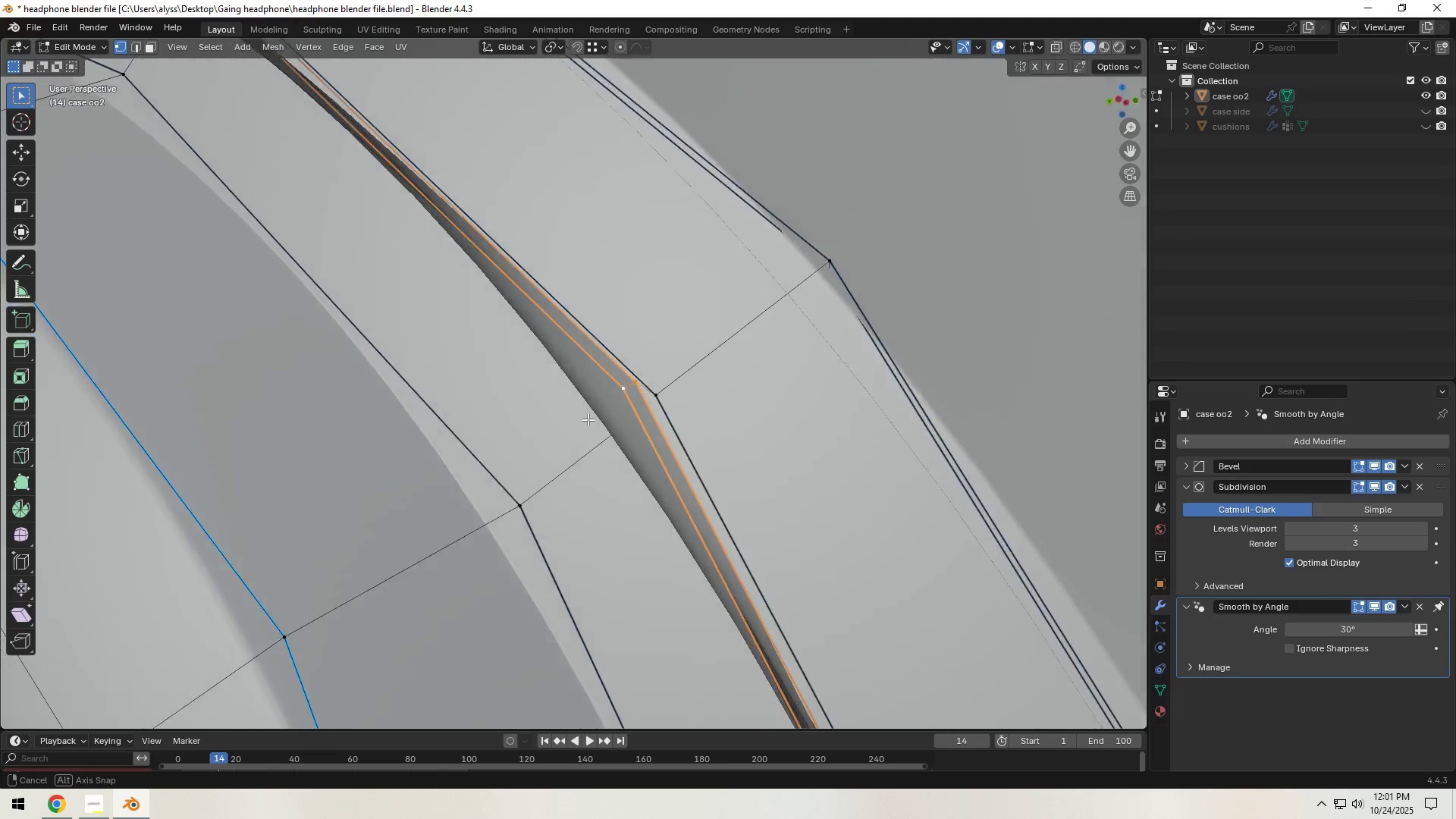 
key(2)
 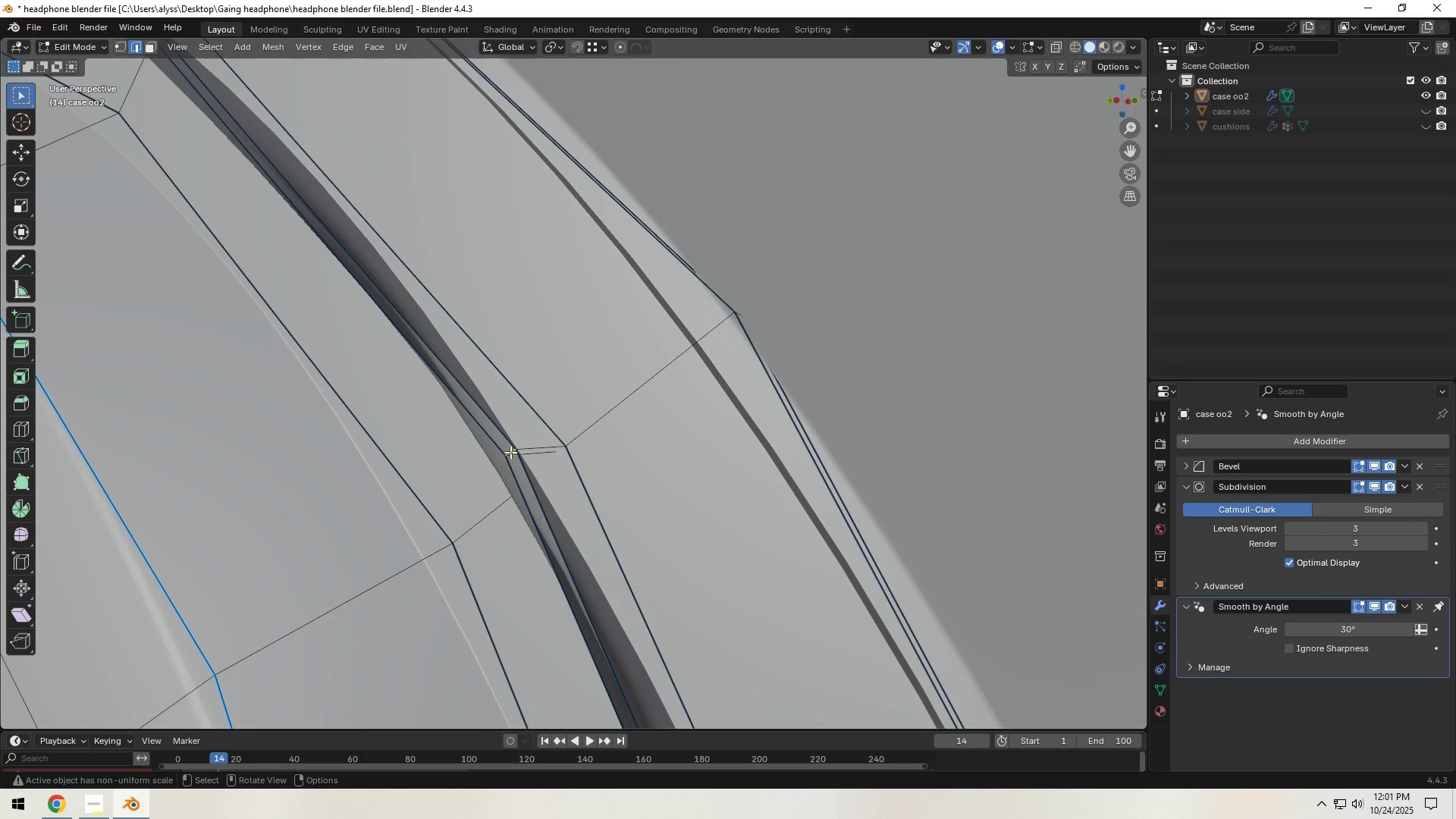 
left_click([510, 452])
 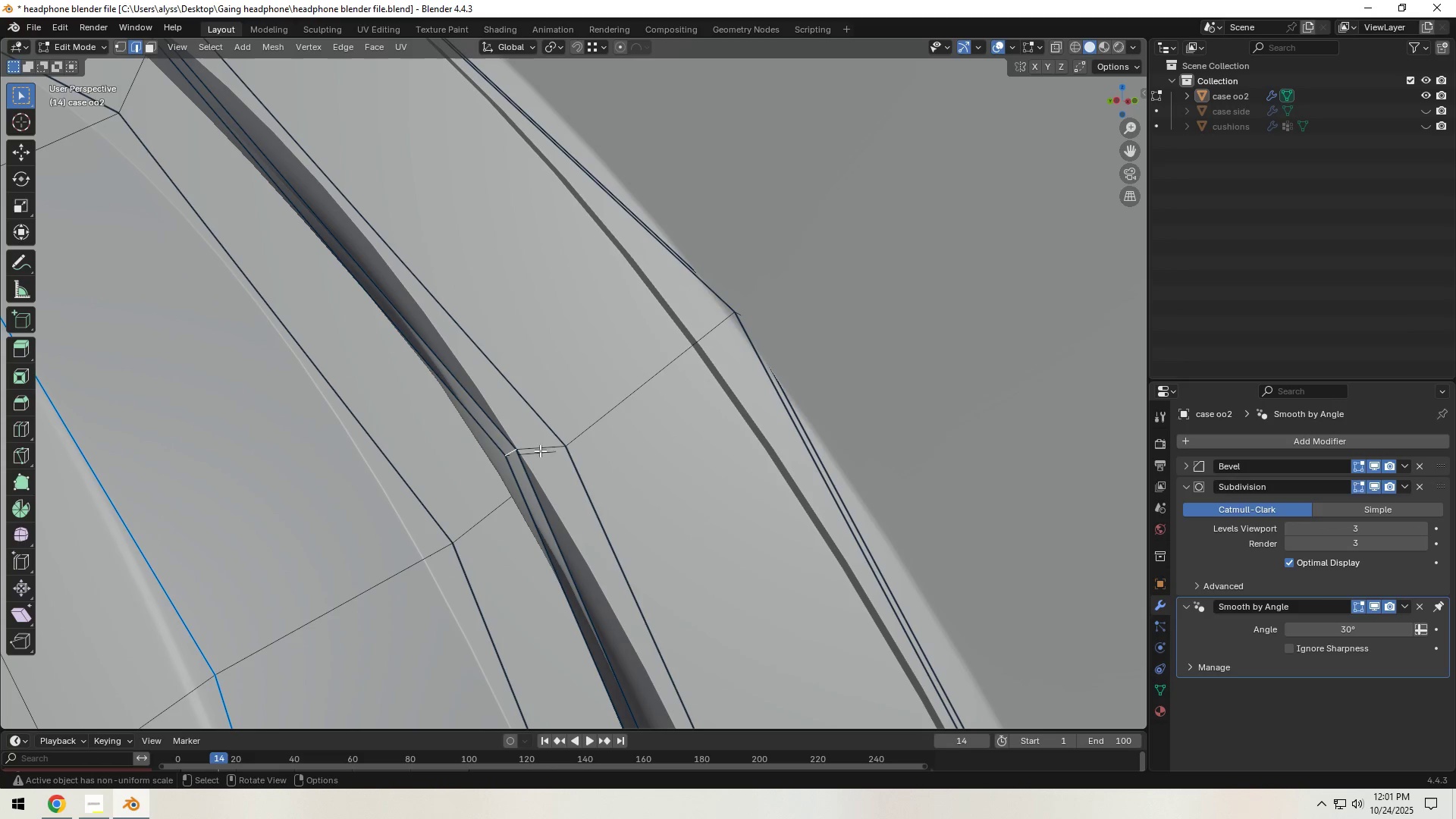 
key(F)
 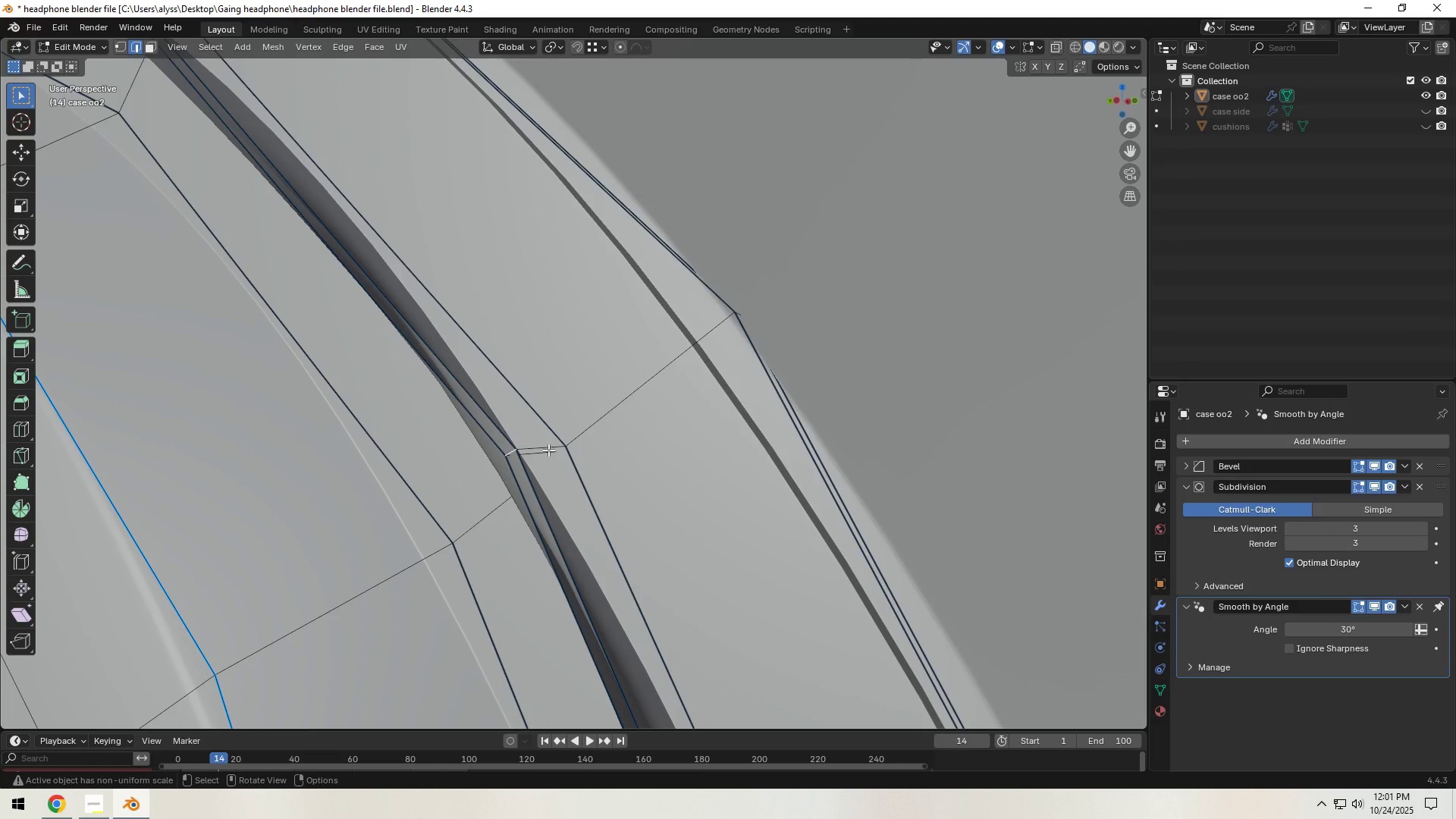 
scroll: coordinate [548, 450], scroll_direction: down, amount: 2.0
 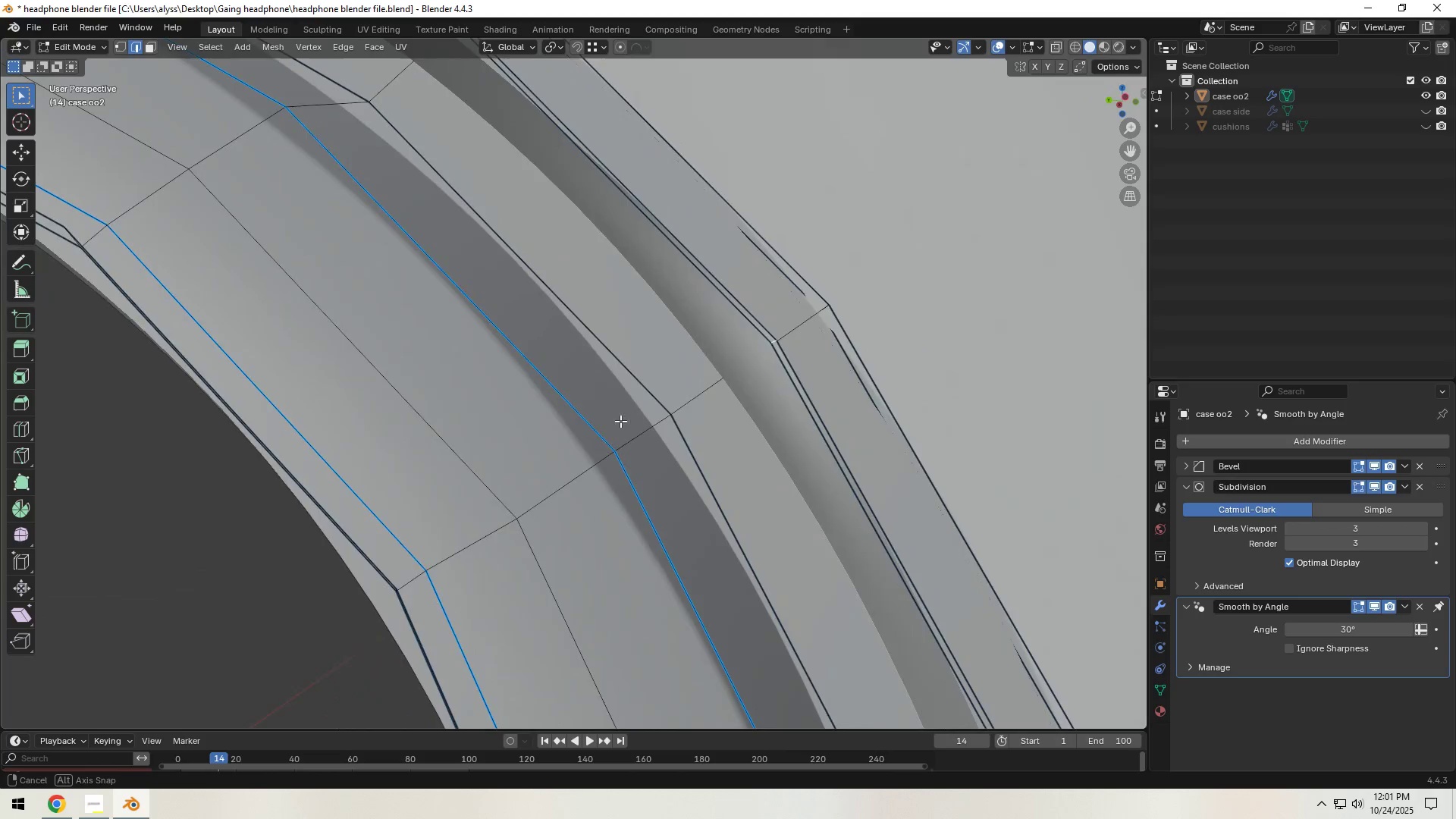 
hold_key(key=ShiftLeft, duration=0.6)
 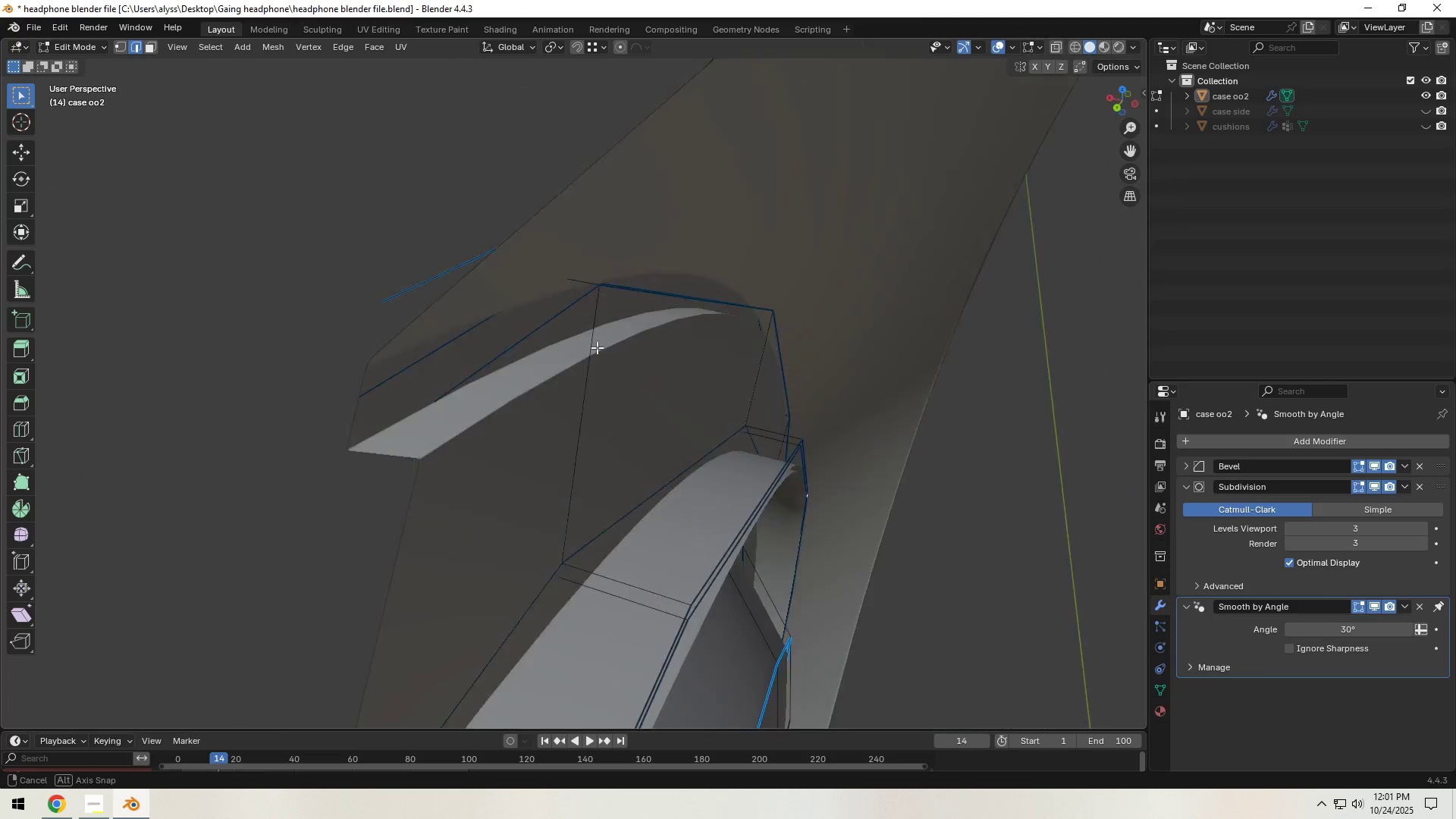 
wait(5.41)
 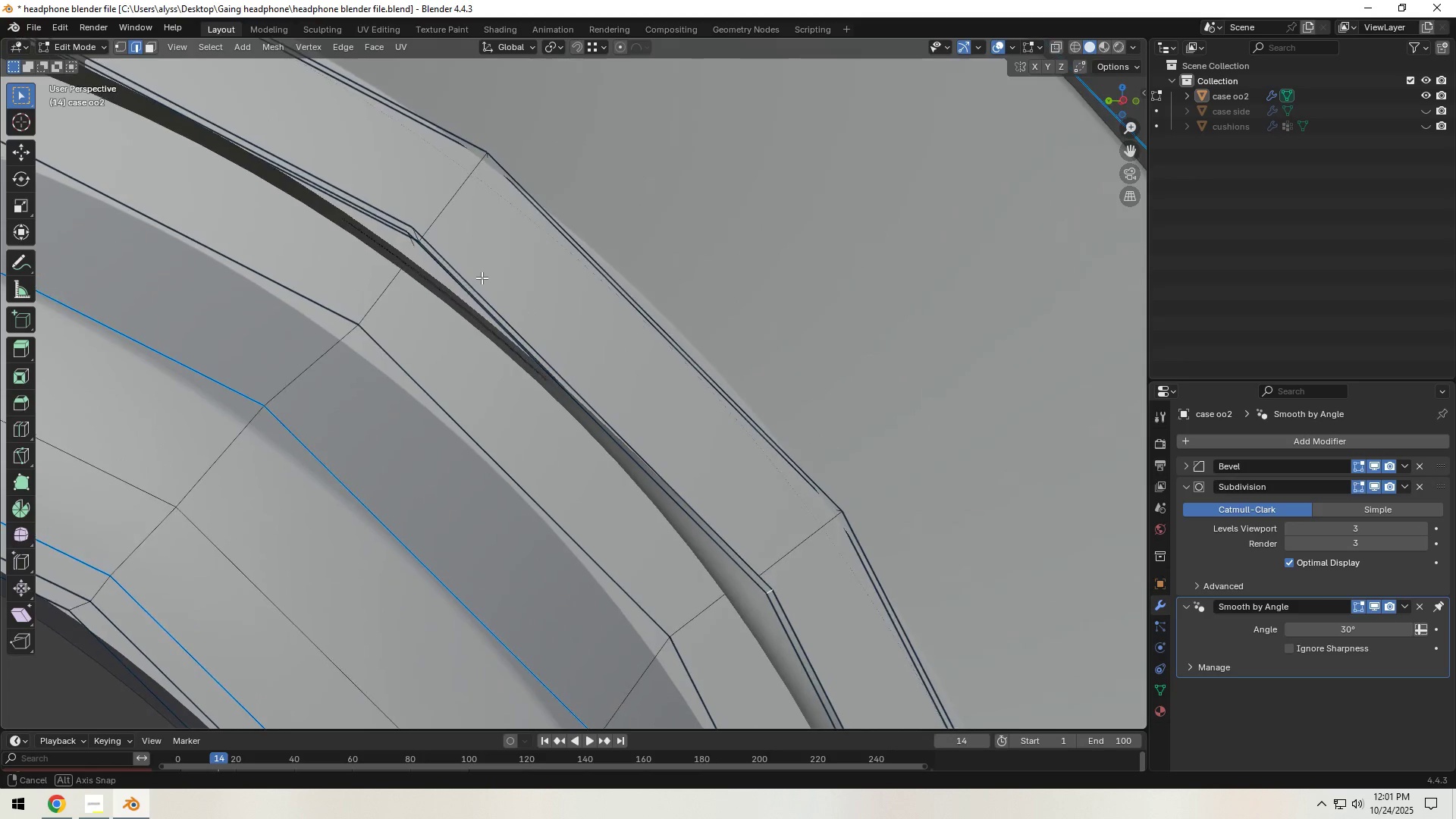 
left_click([595, 413])
 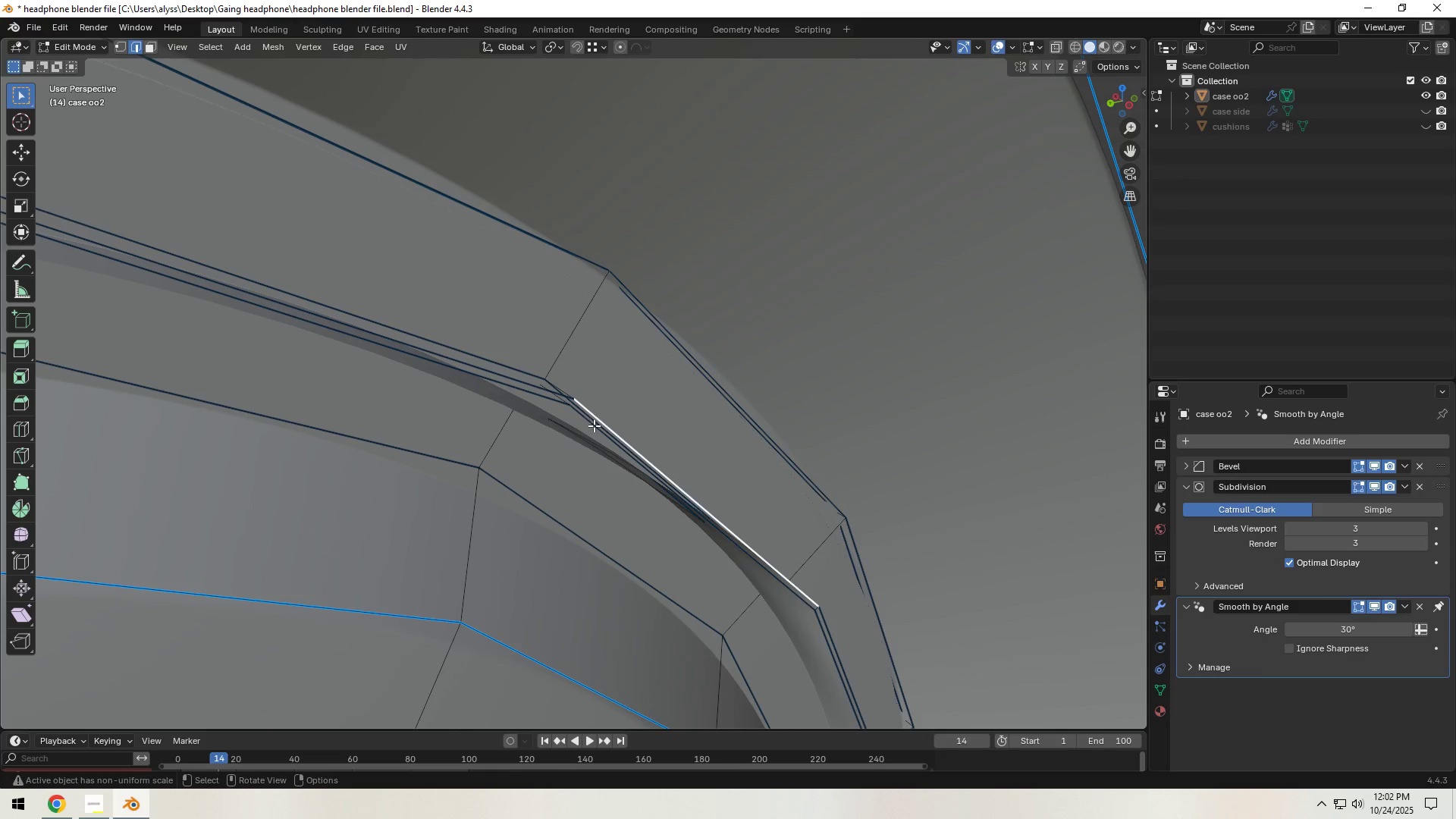 
hold_key(key=ShiftLeft, duration=0.54)
left_click([593, 427])
 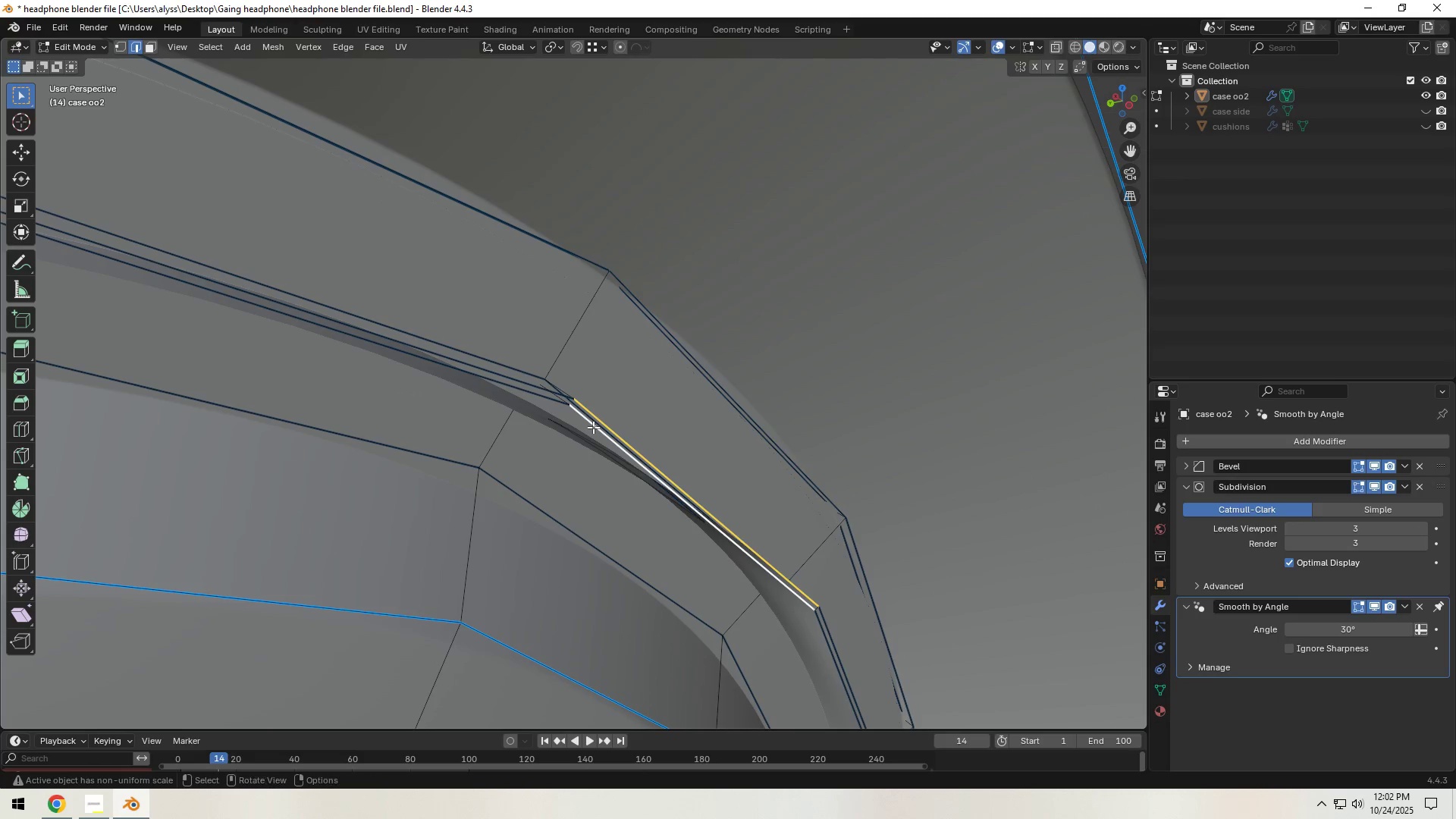 
key(F)
 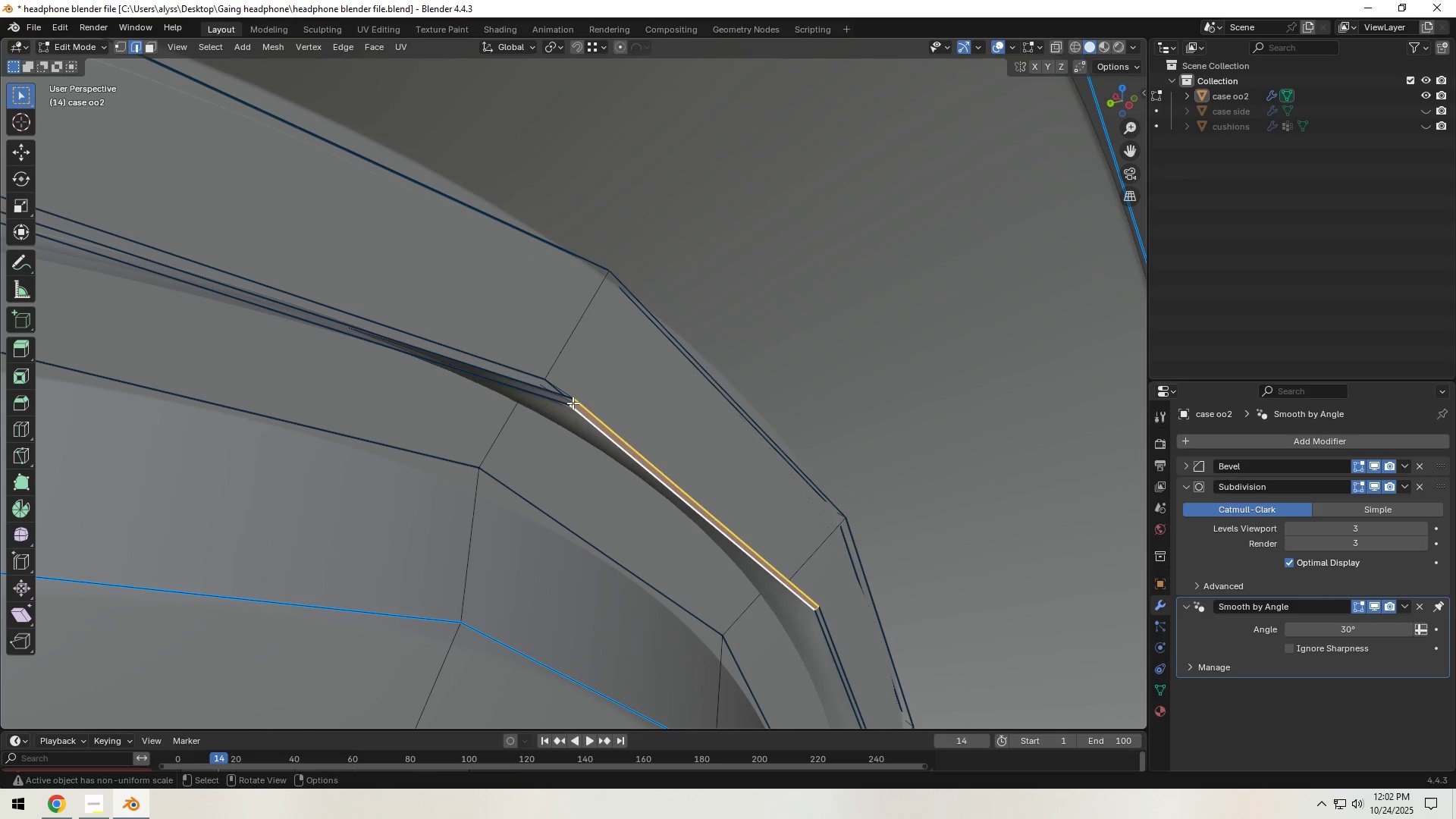 
left_click([571, 401])
 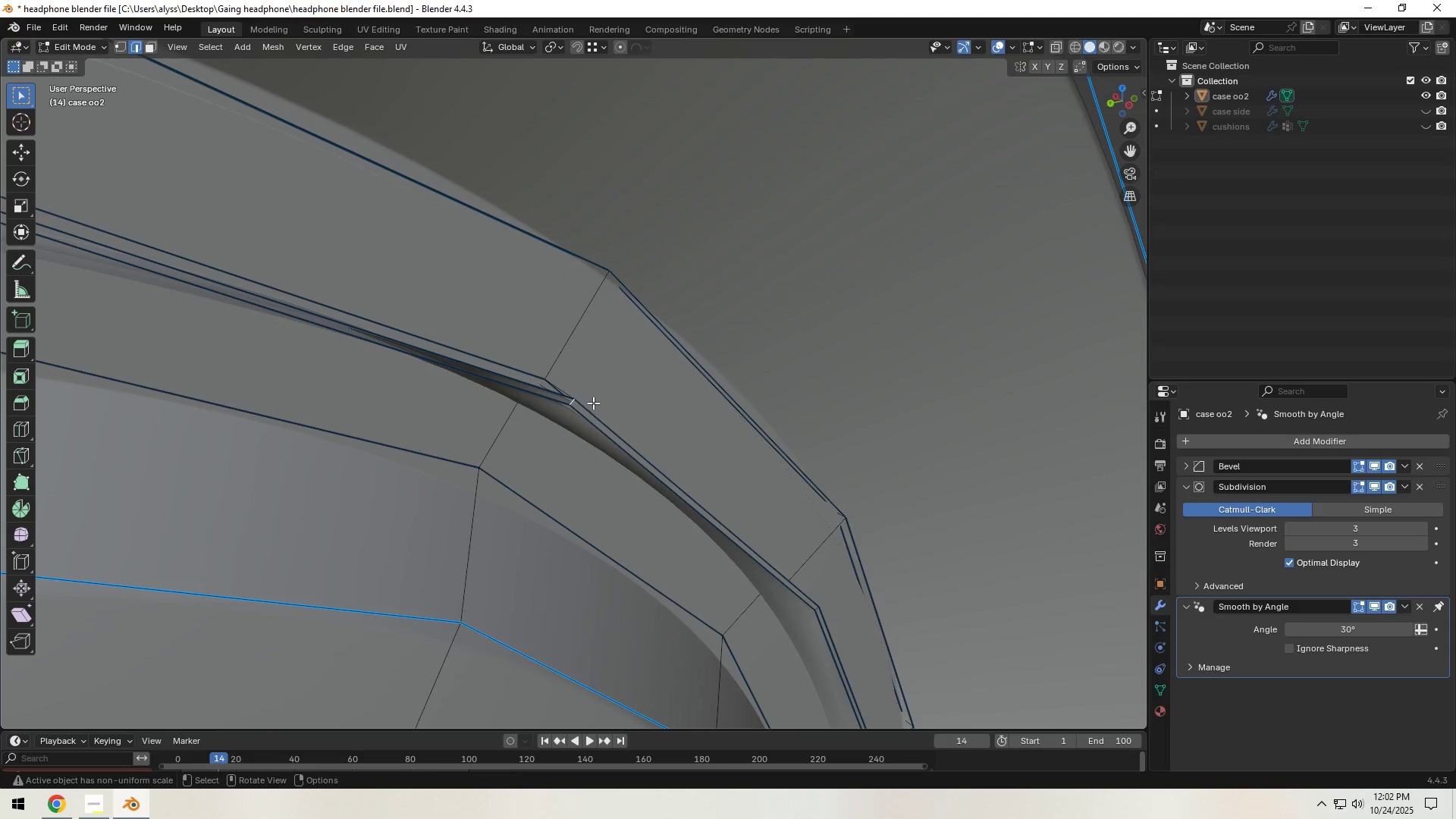 
type(fffffffffffffffffffff)
key(Tab)
 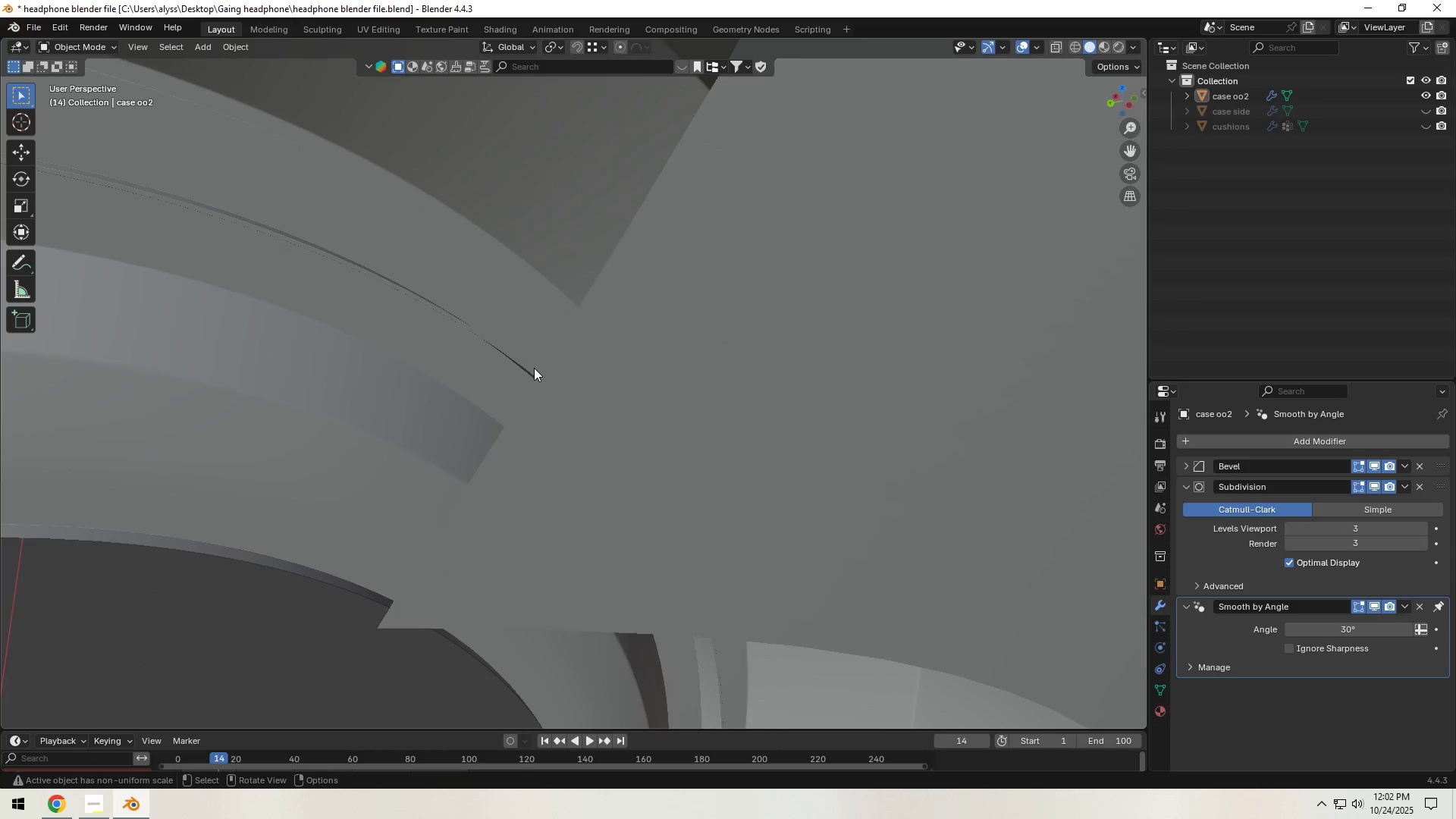 
scroll: coordinate [821, 376], scroll_direction: down, amount: 3.0
 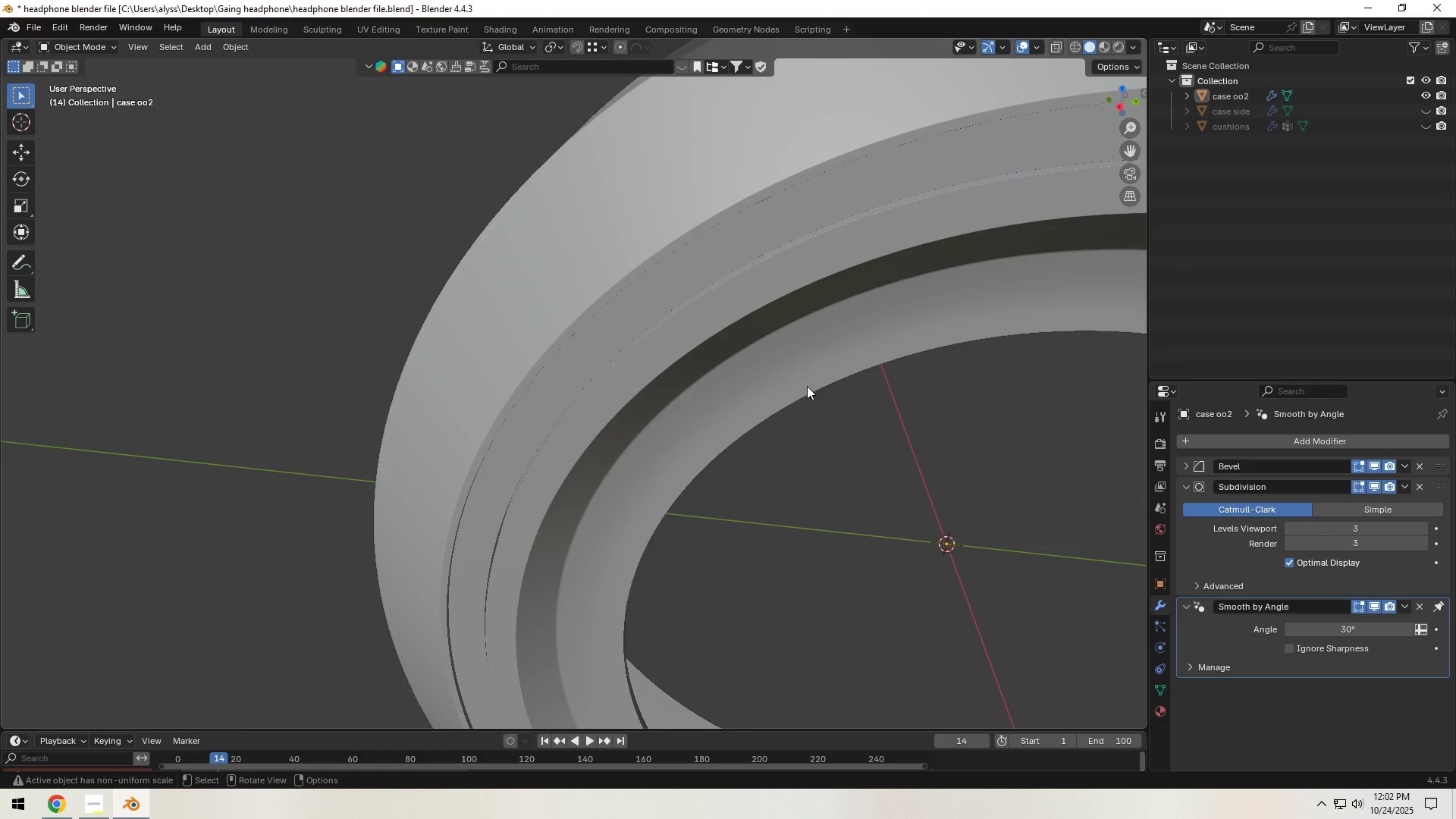 
key(Control+S)
 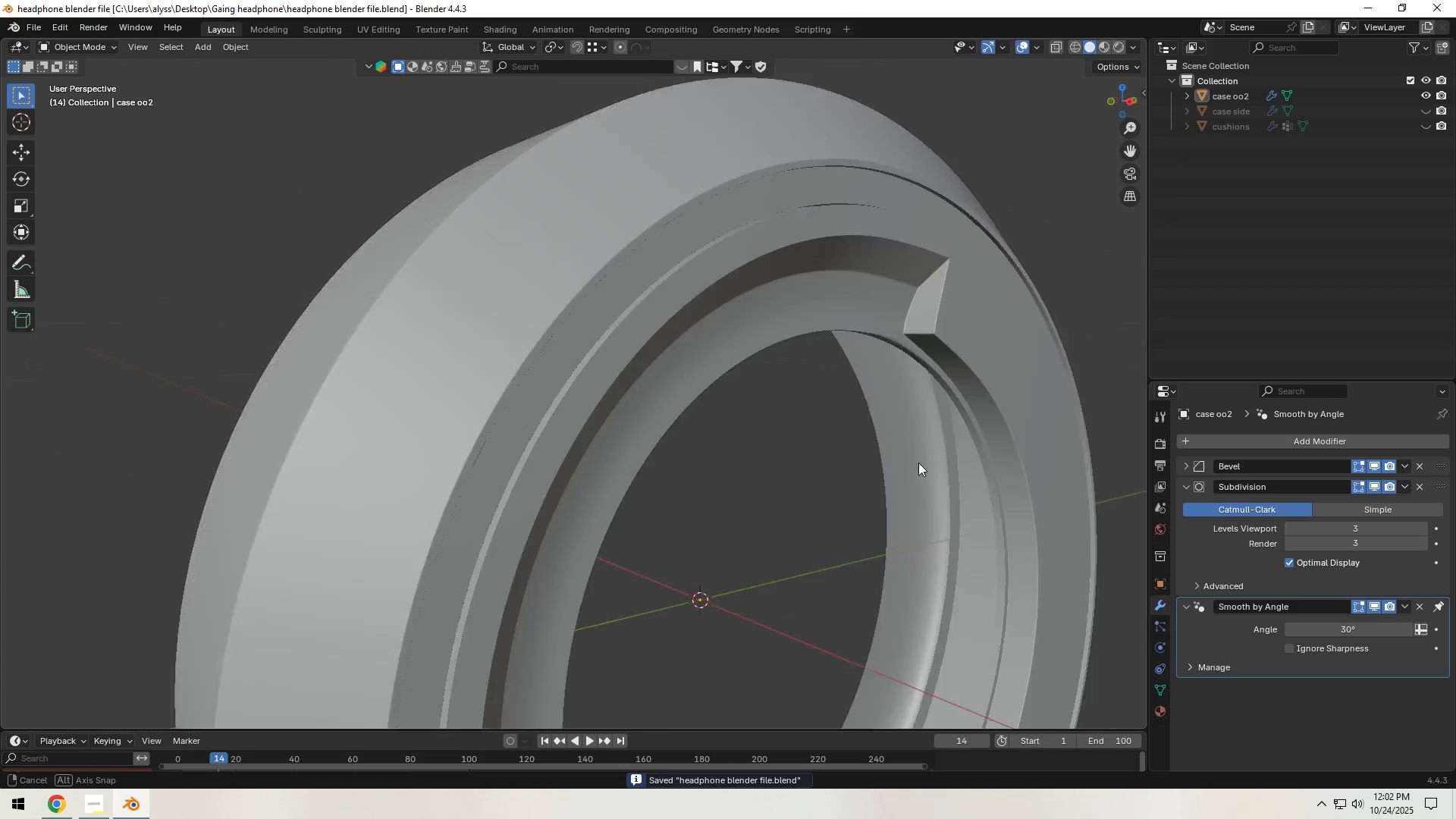 
scroll: coordinate [685, 475], scroll_direction: up, amount: 4.0
 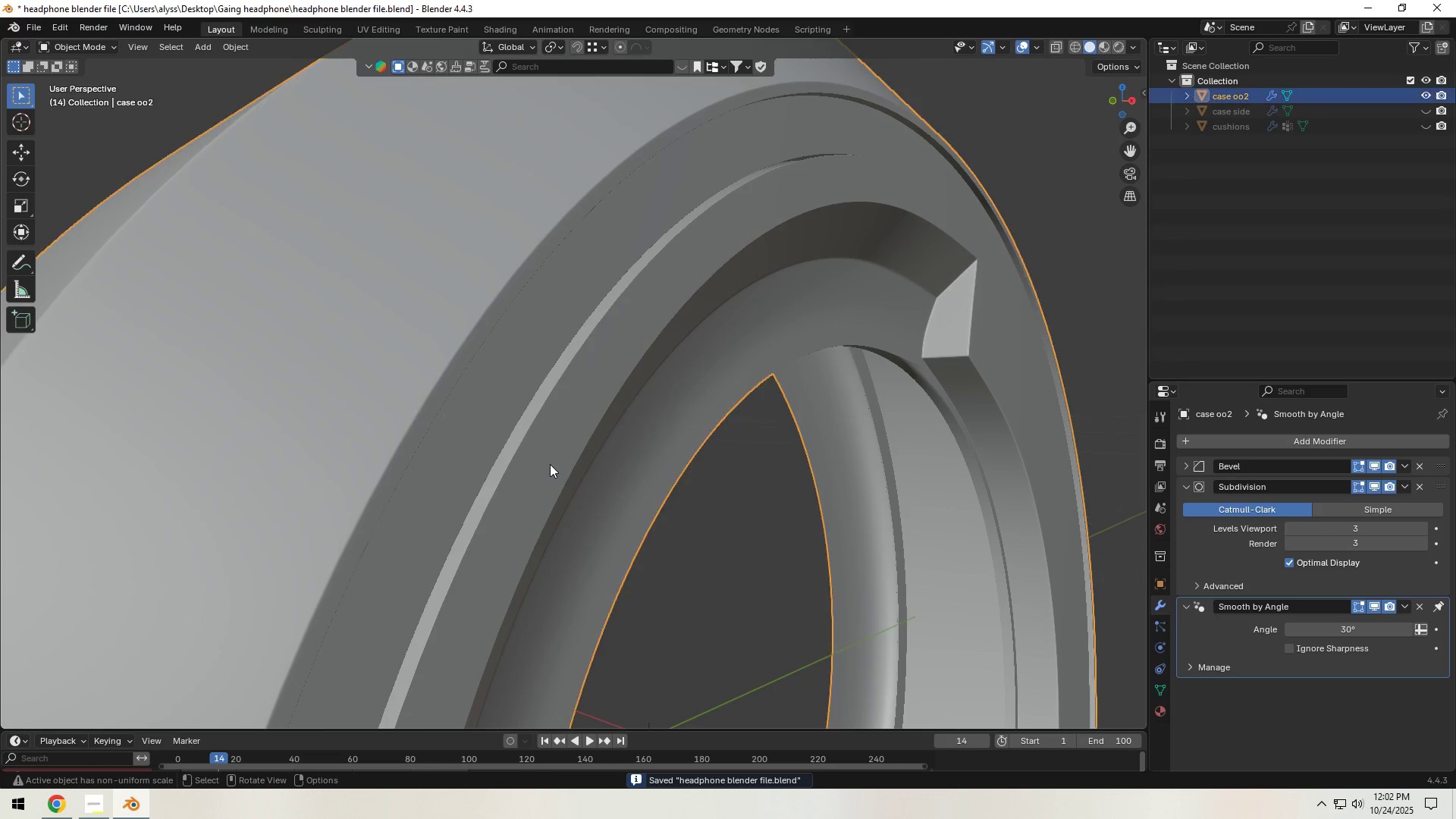 
key(Tab)
 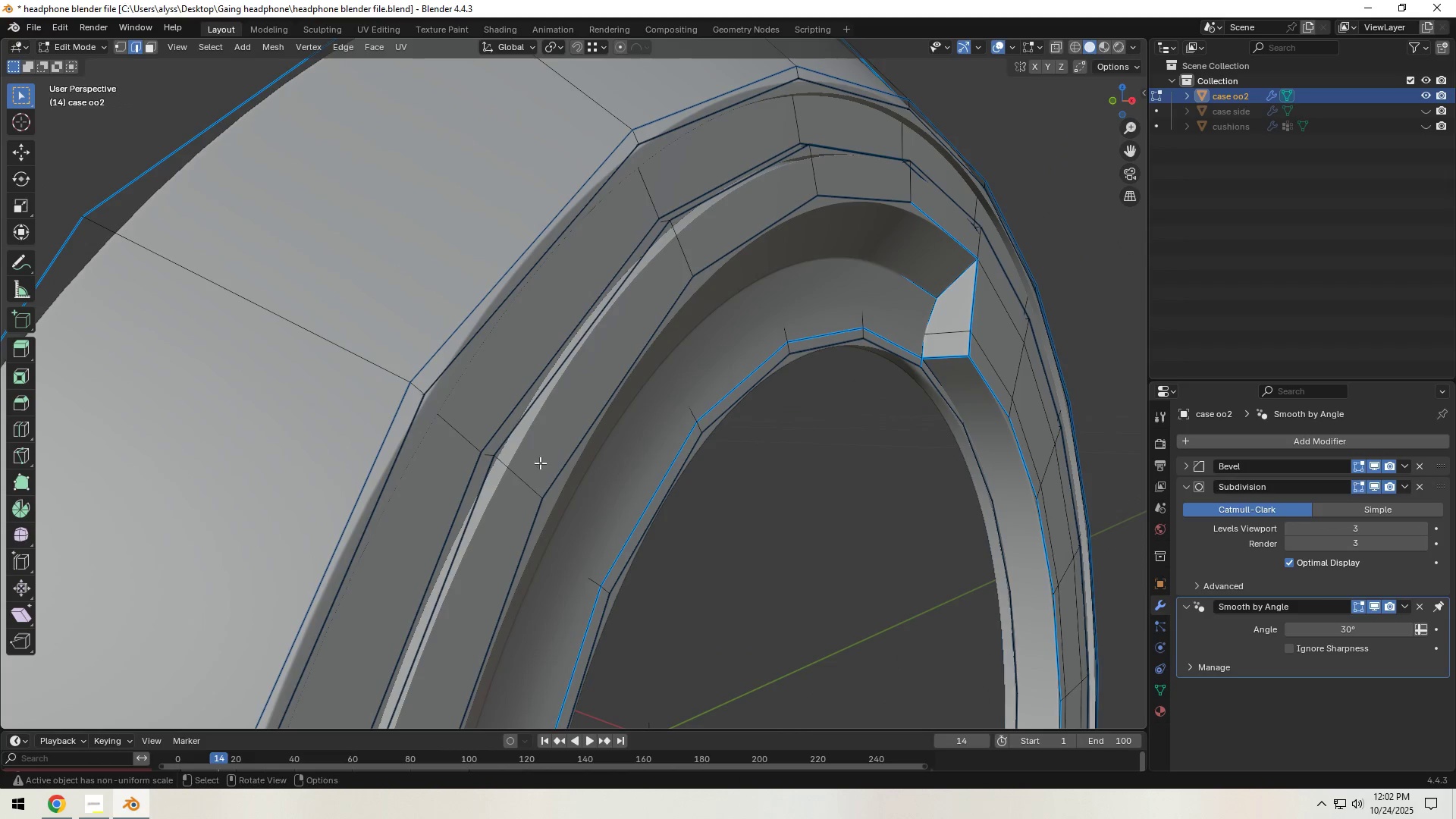 
hold_key(key=AltLeft, duration=1.26)
 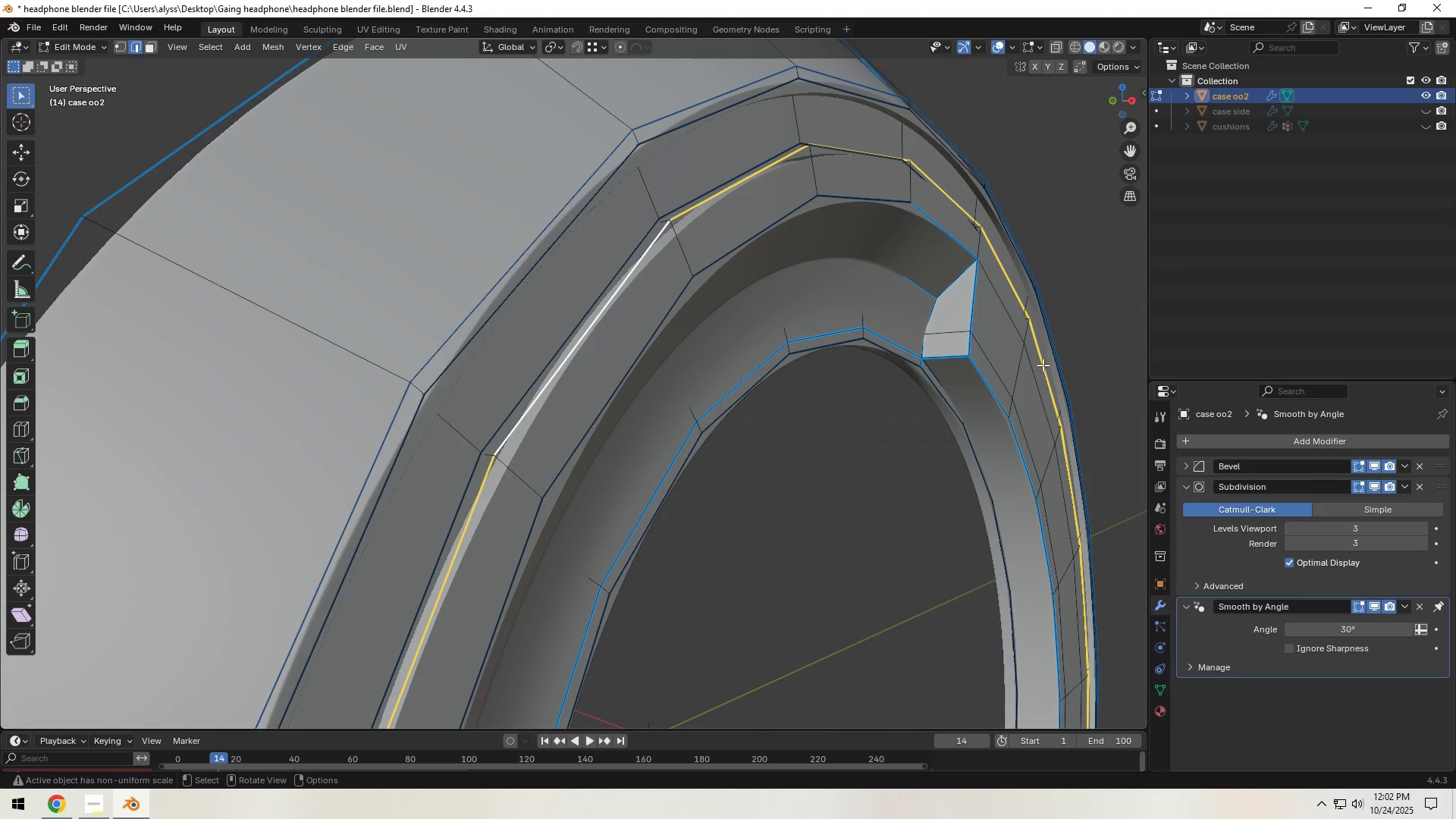 
key(N)
 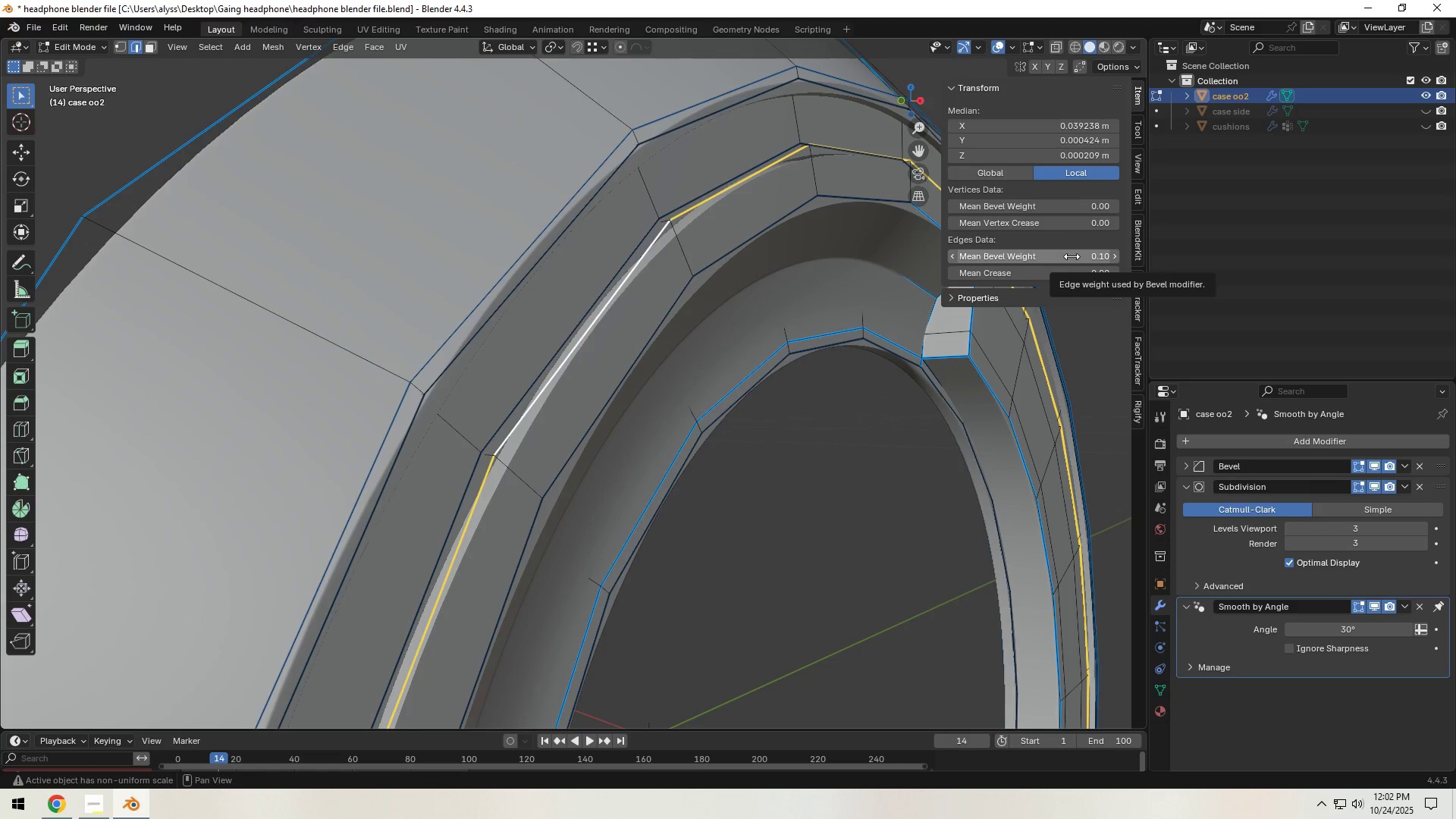 
left_click_drag(start_coordinate=[1072, 256], to_coordinate=[1150, 254])
 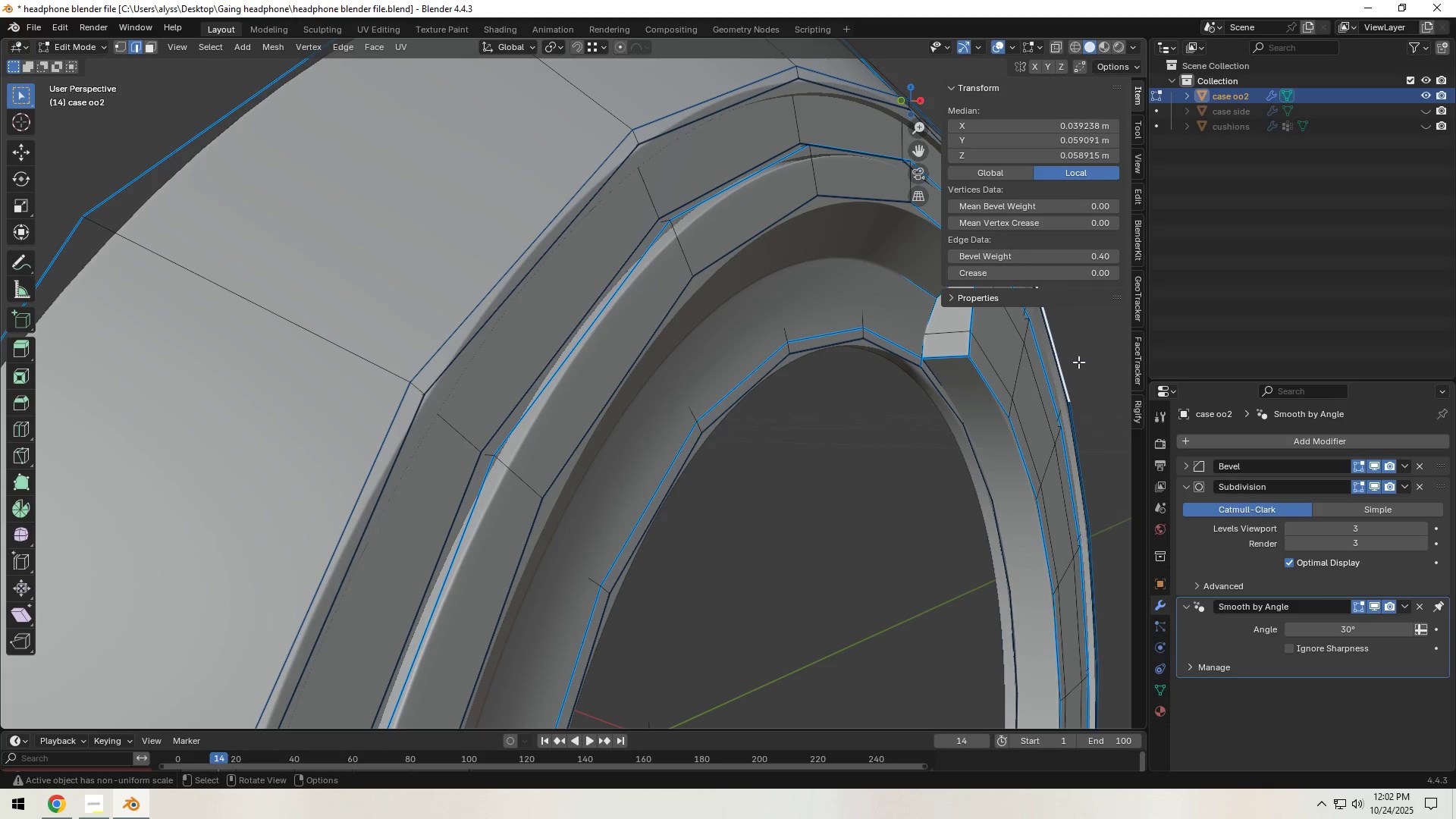 
key(Tab)
 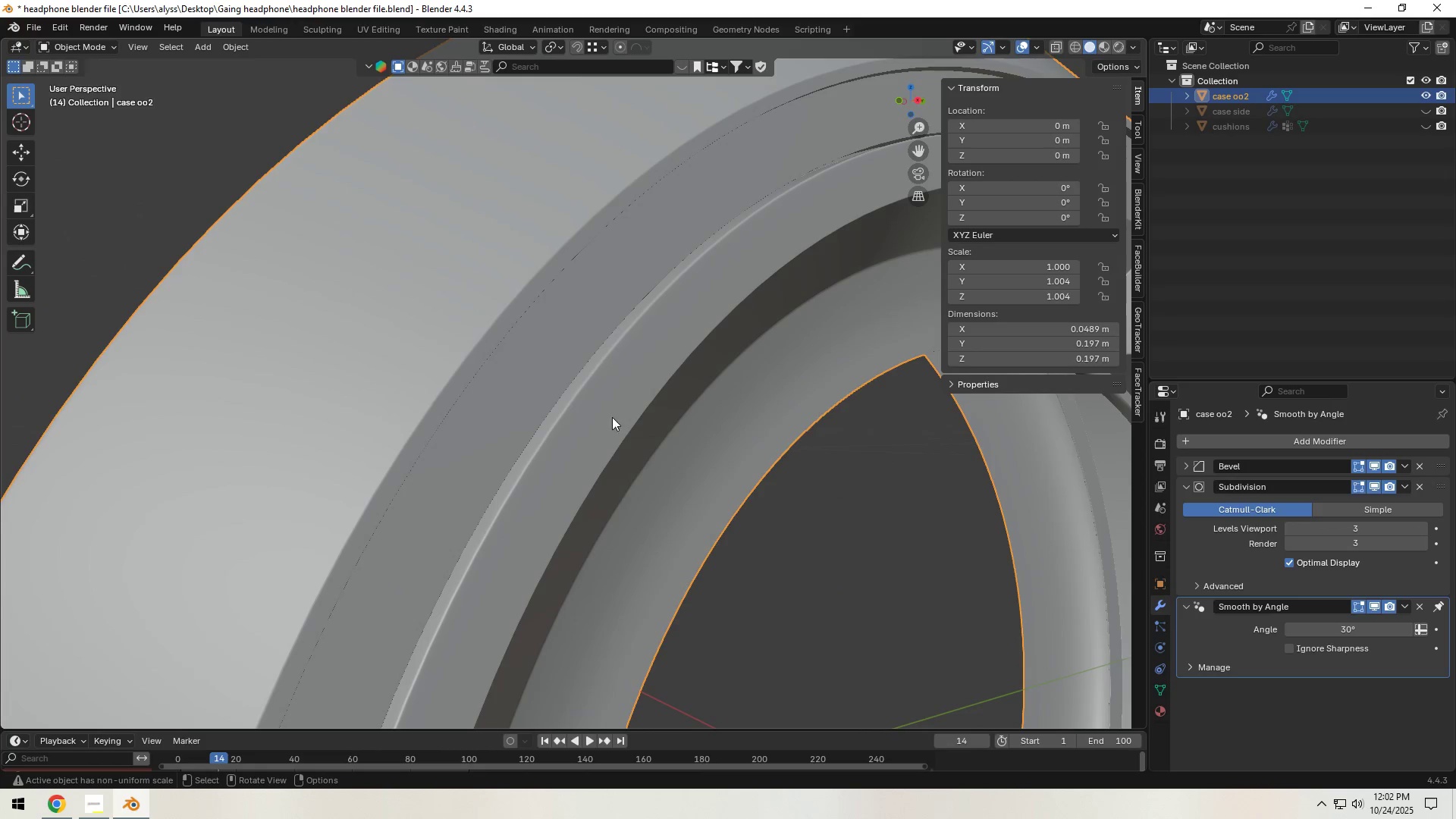 
scroll: coordinate [531, 381], scroll_direction: down, amount: 1.0
 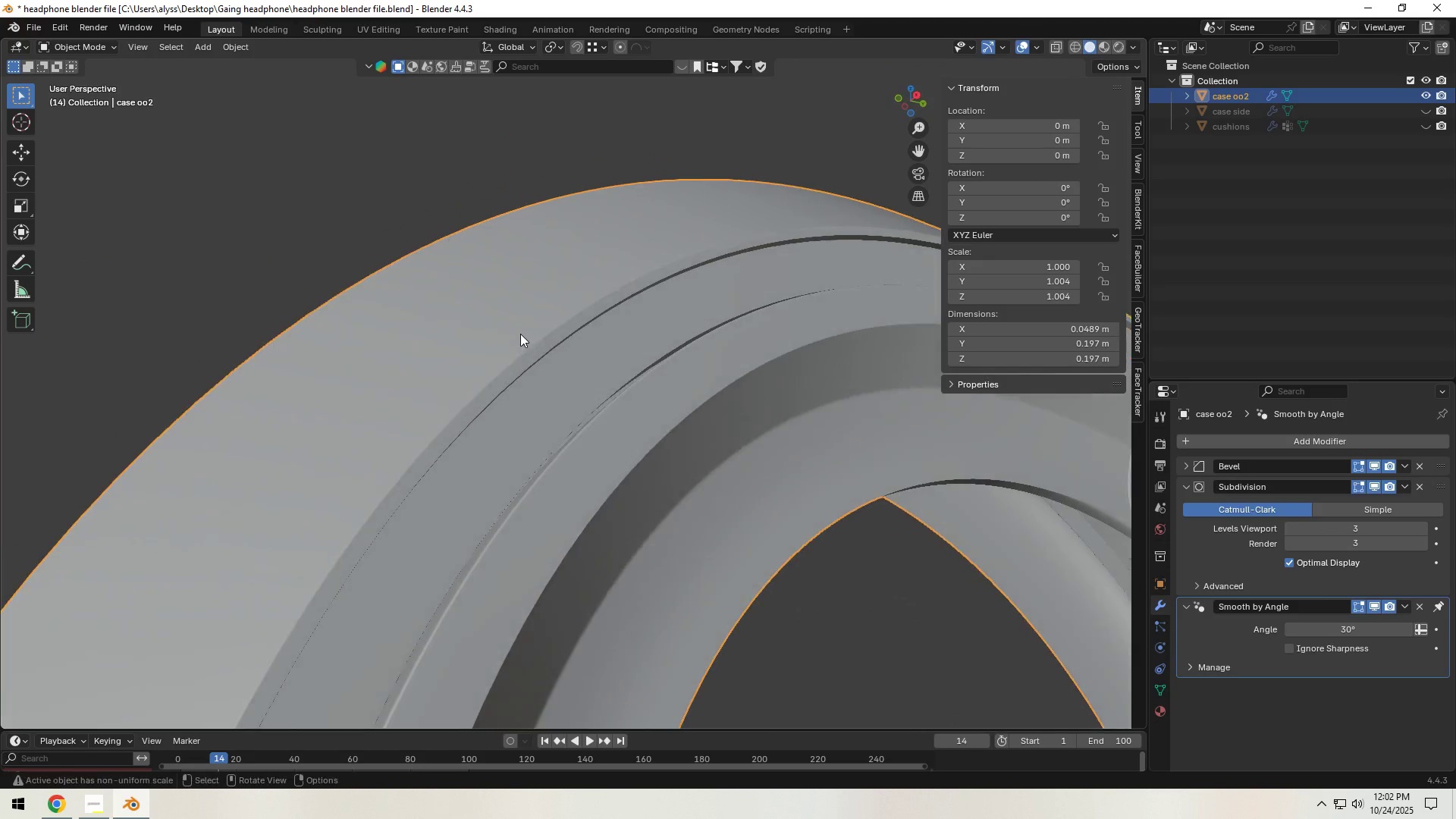 
key(Tab)
 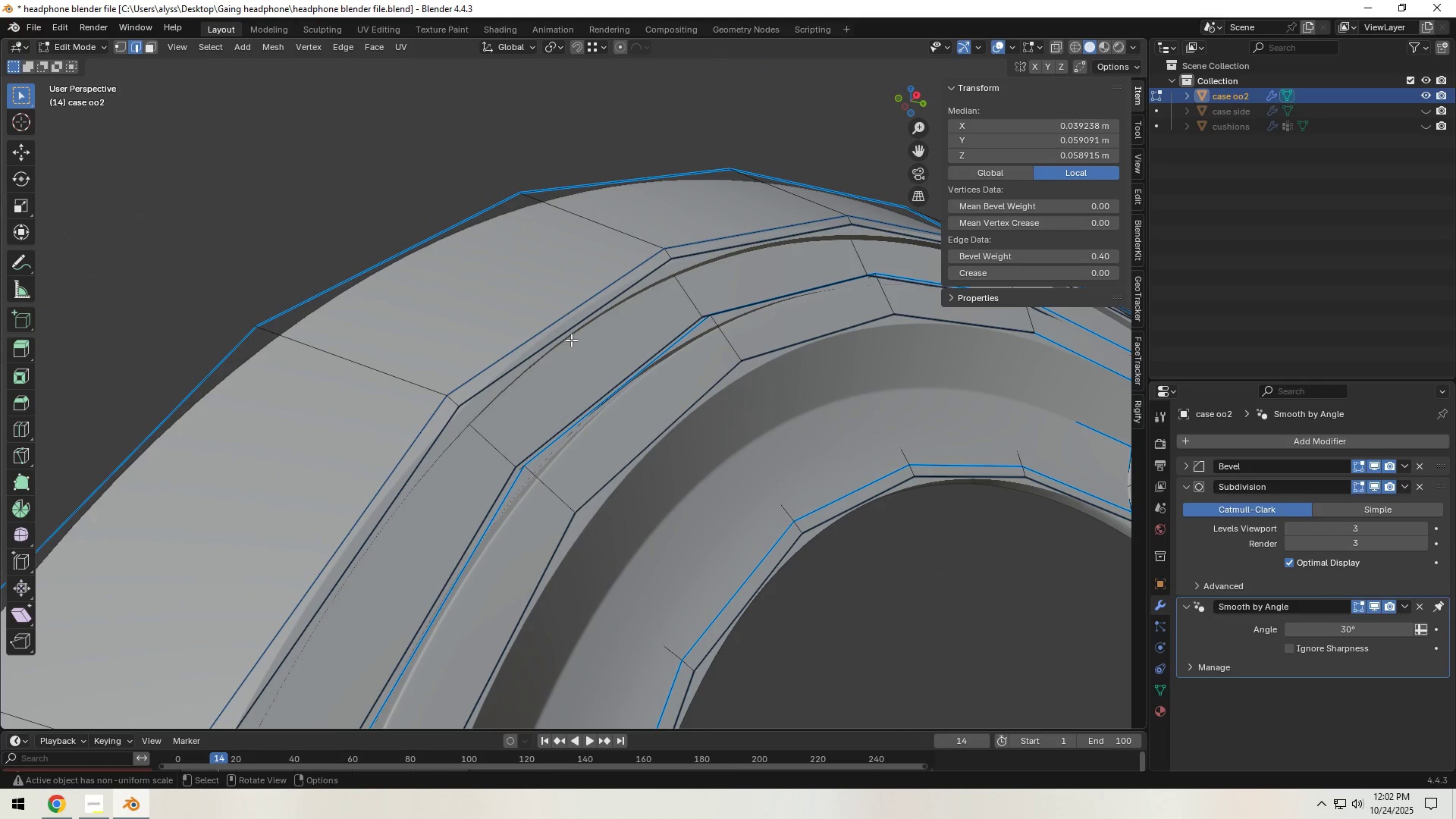 
hold_key(key=AltLeft, duration=0.9)
left_click([567, 331])
 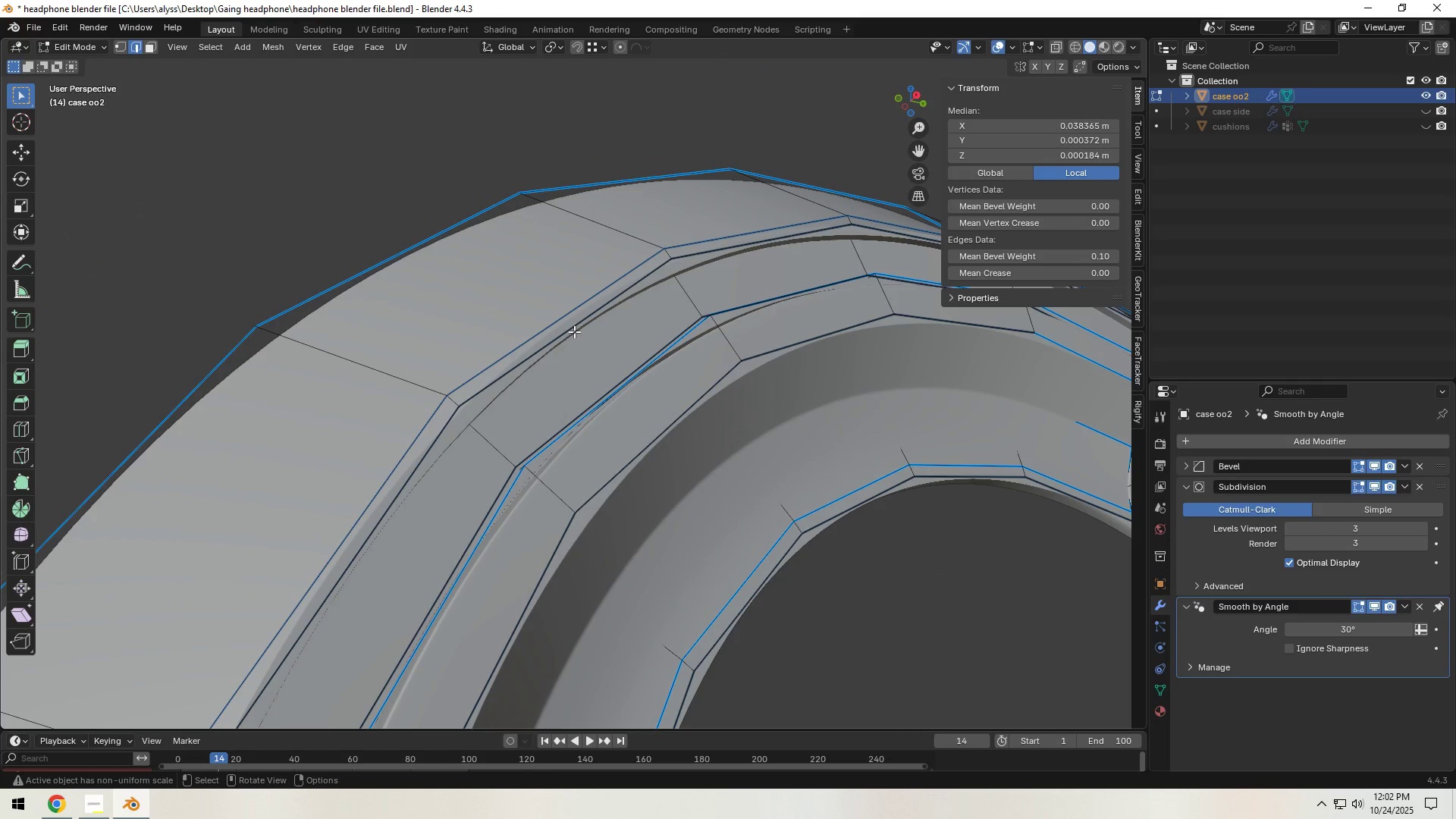 
hold_key(key=AltLeft, duration=0.59)
left_click([571, 325])
 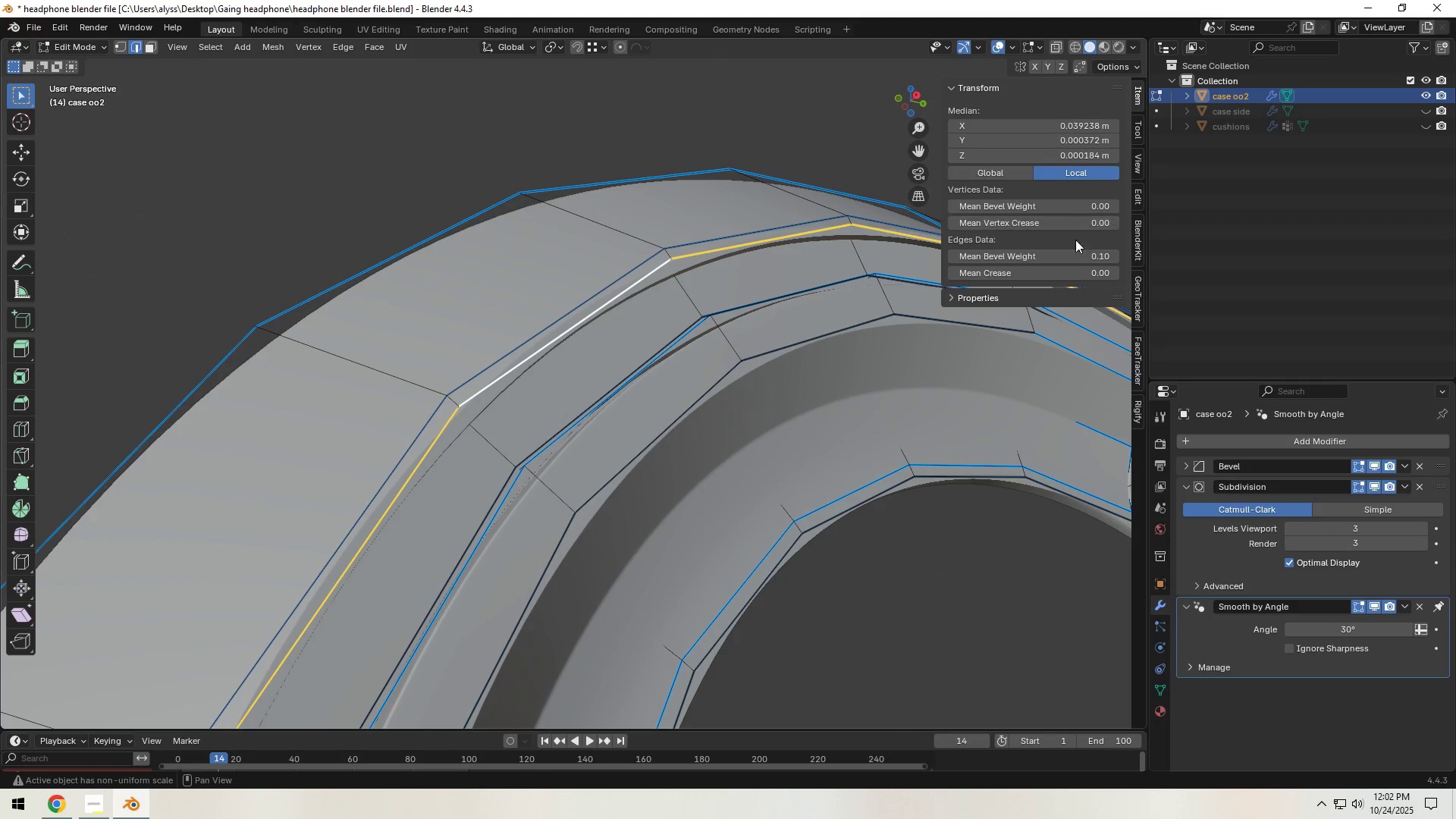 
left_click_drag(start_coordinate=[1078, 258], to_coordinate=[1219, 254])
 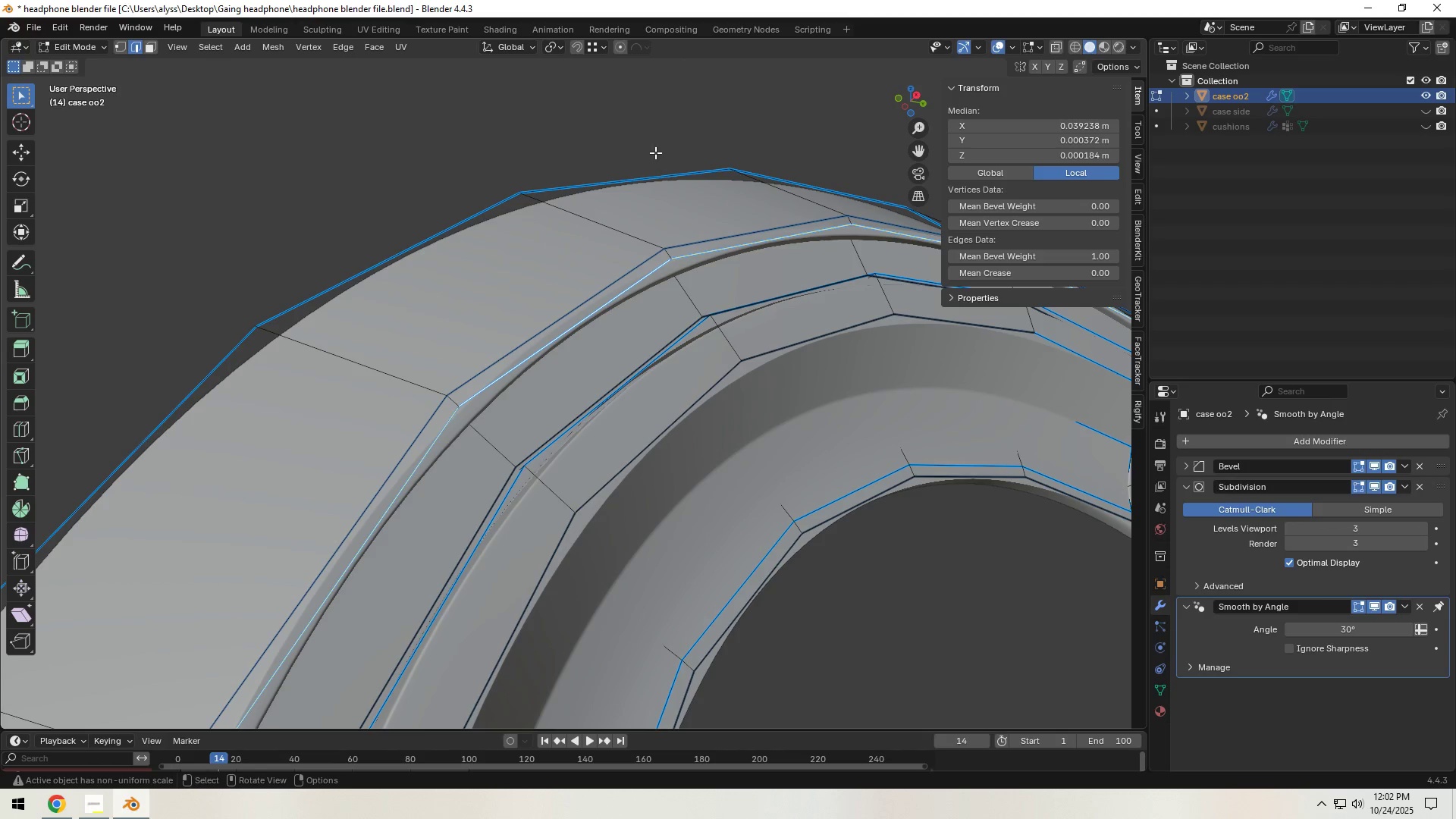 
left_click([650, 136])
 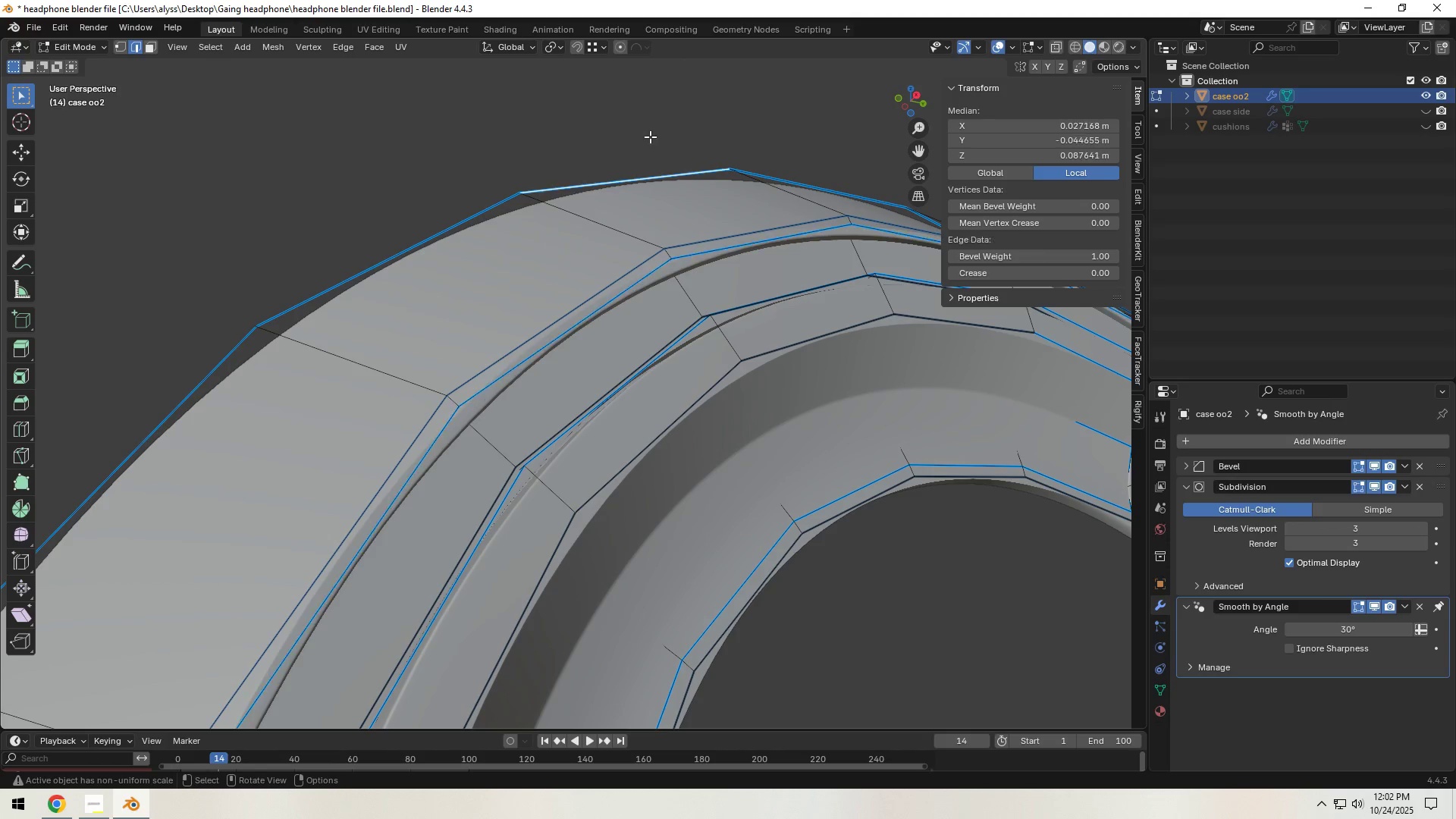 
key(Tab)
 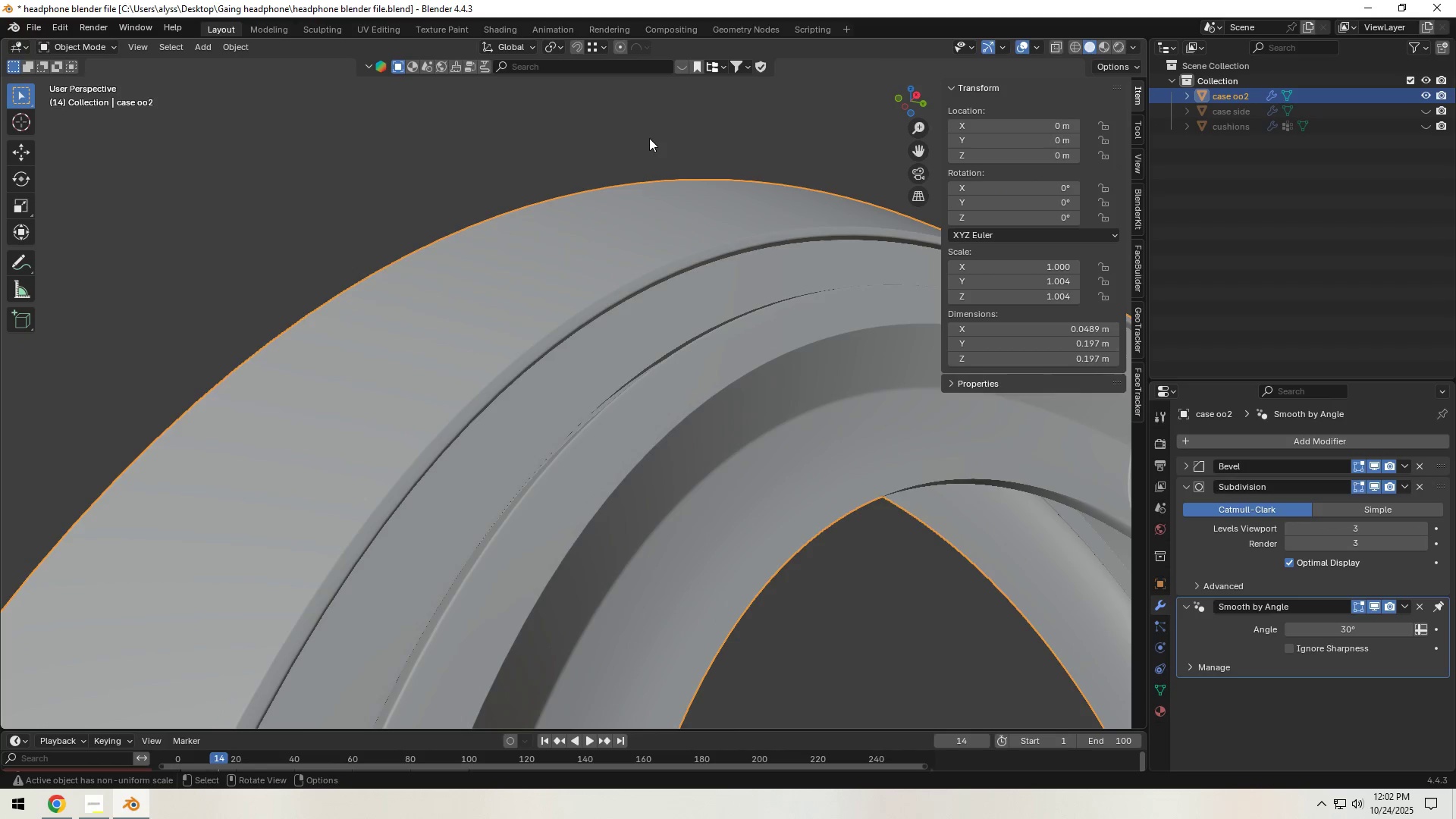 
scroll: coordinate [683, 265], scroll_direction: down, amount: 6.0
 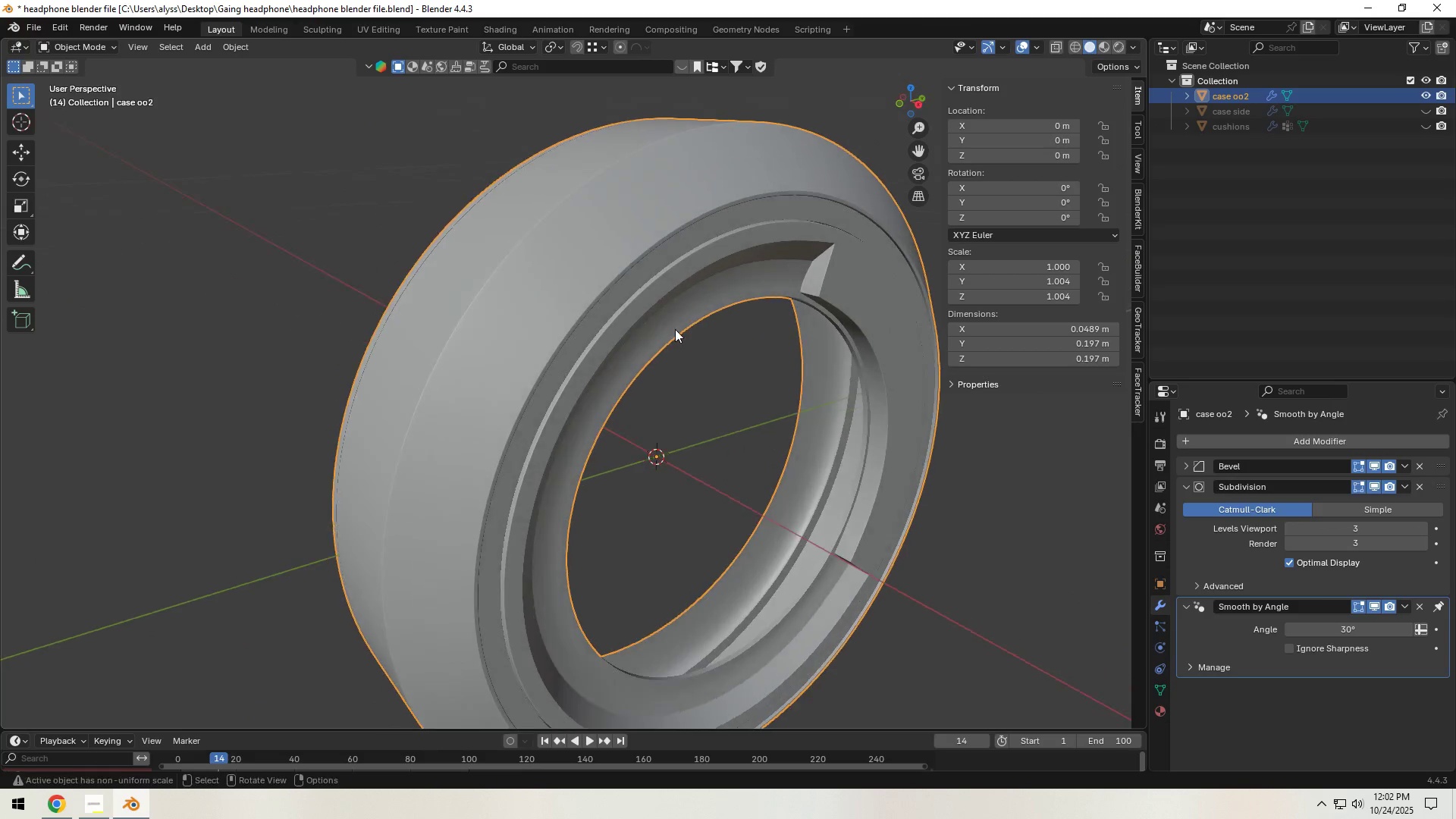 
key(Control+S)
 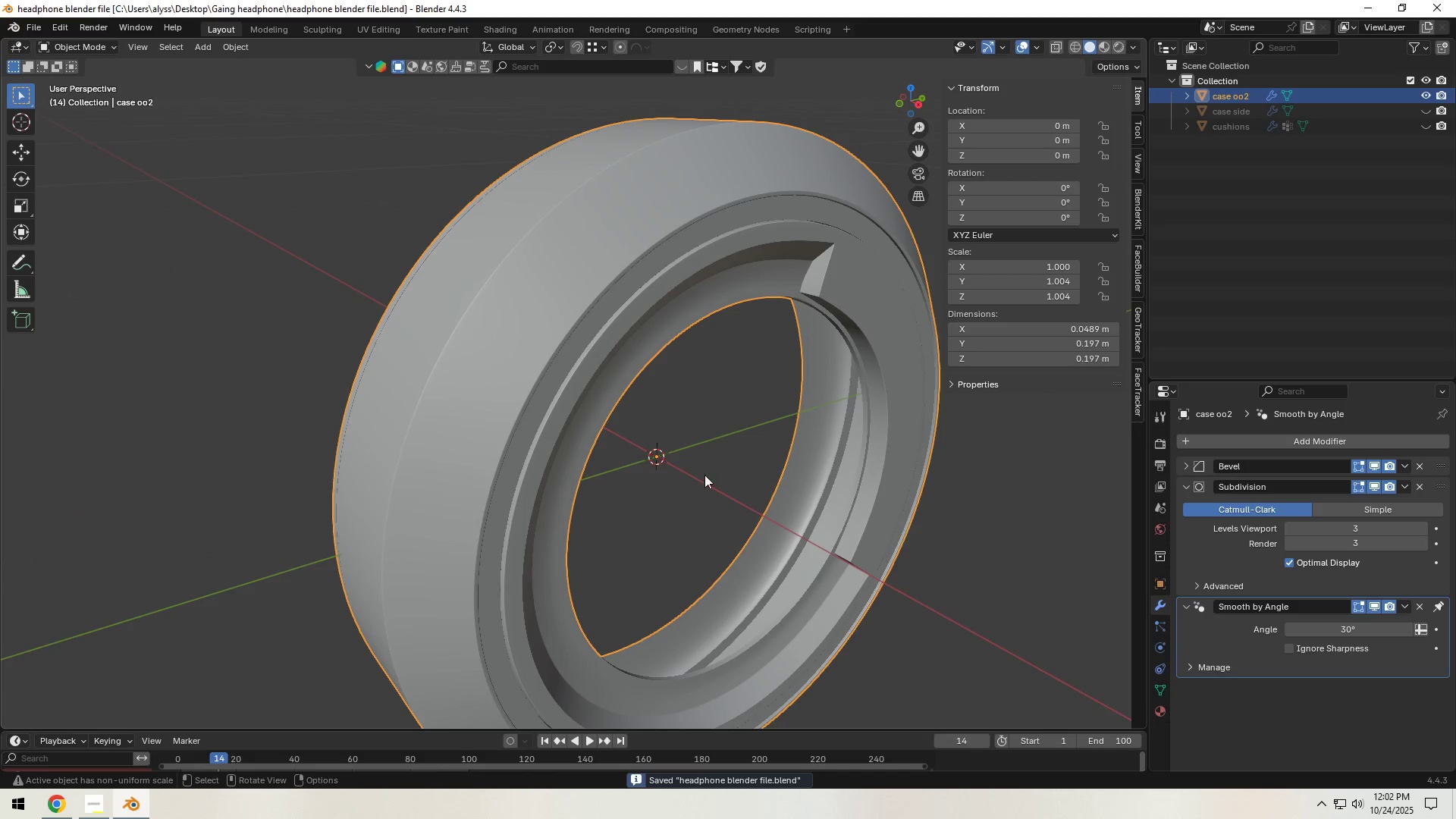 
hold_key(key=ShiftLeft, duration=0.56)
 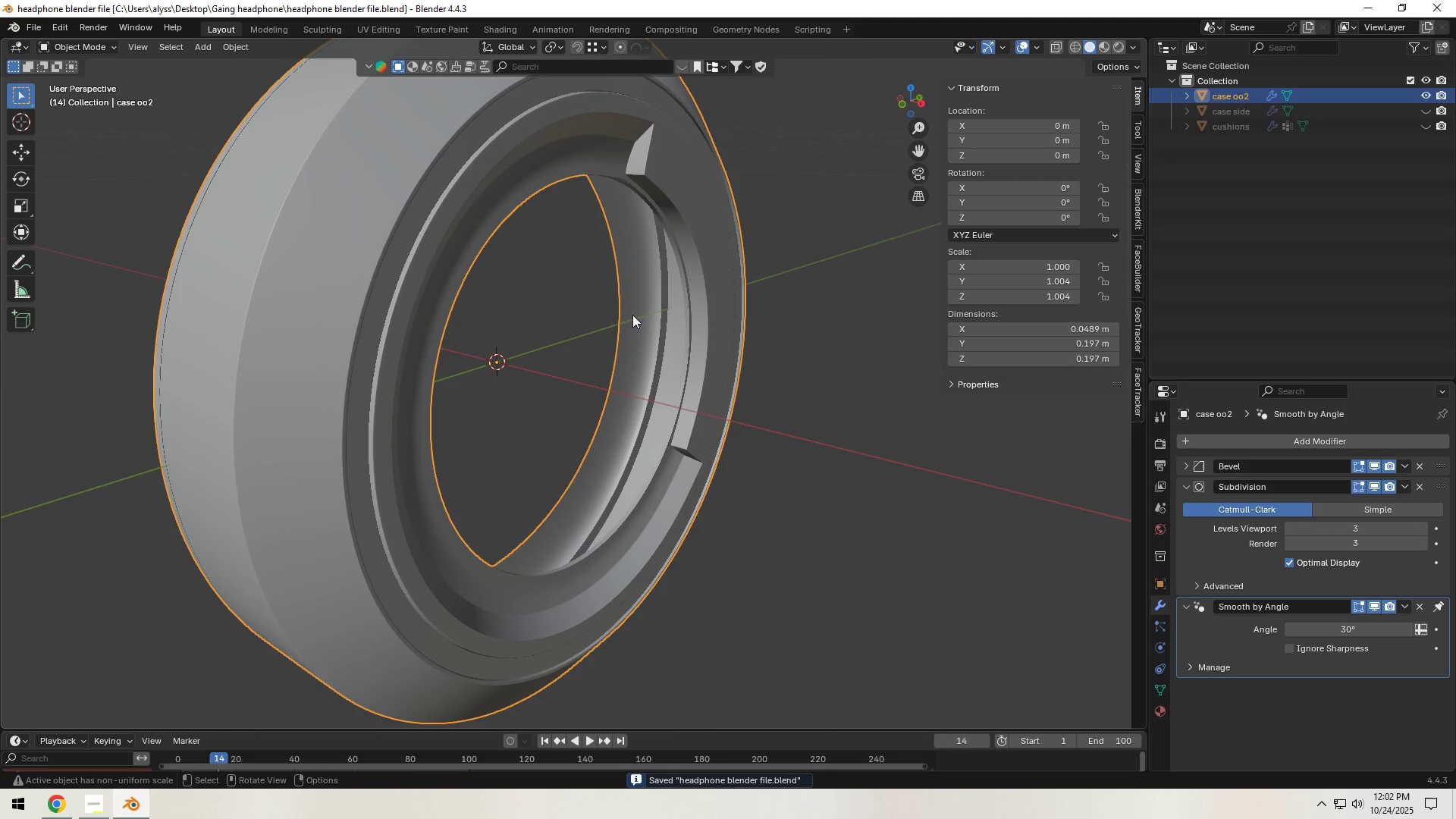 
scroll: coordinate [619, 360], scroll_direction: up, amount: 7.0
 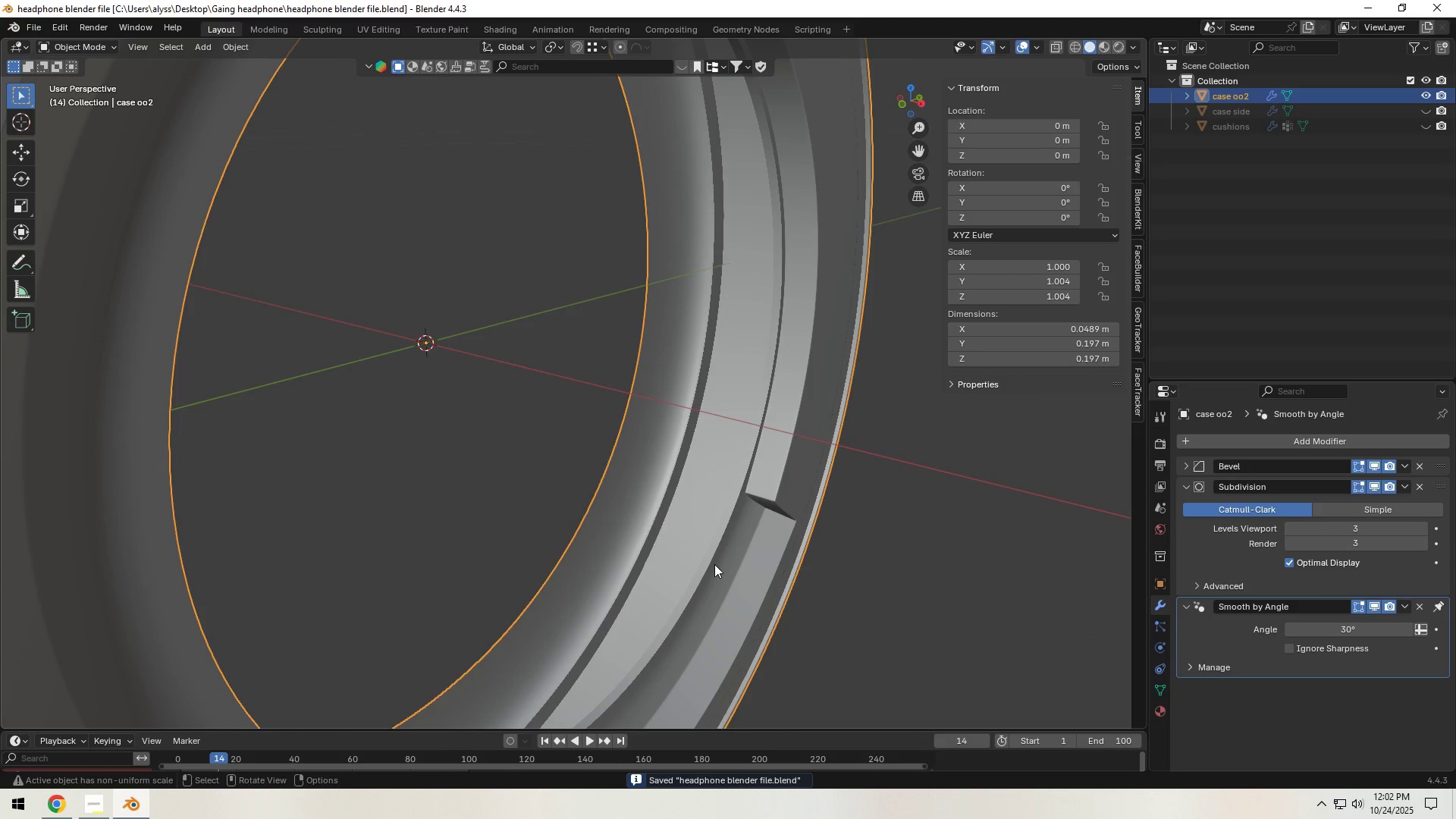 
key(Tab)
 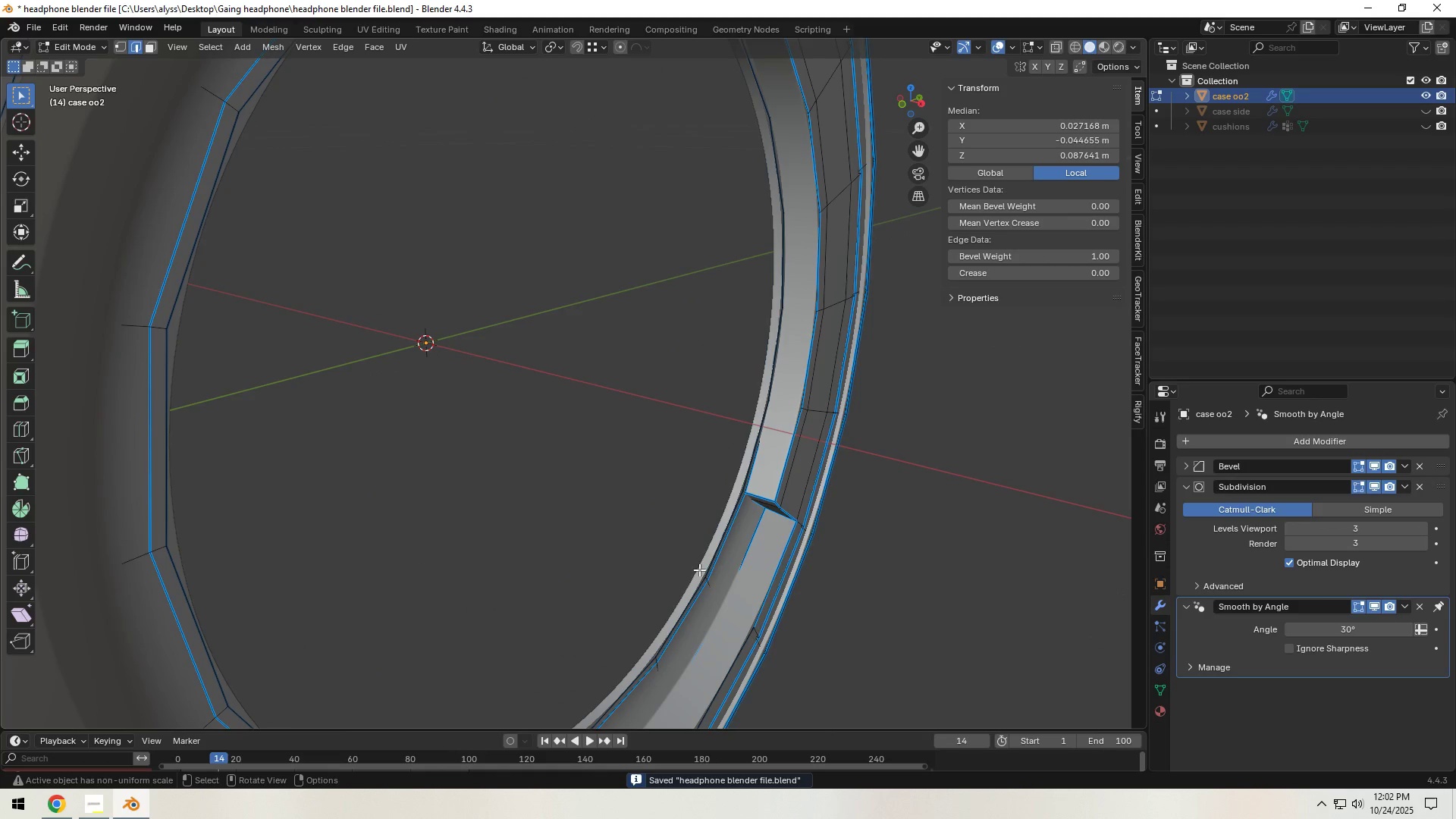 
left_click([697, 570])
 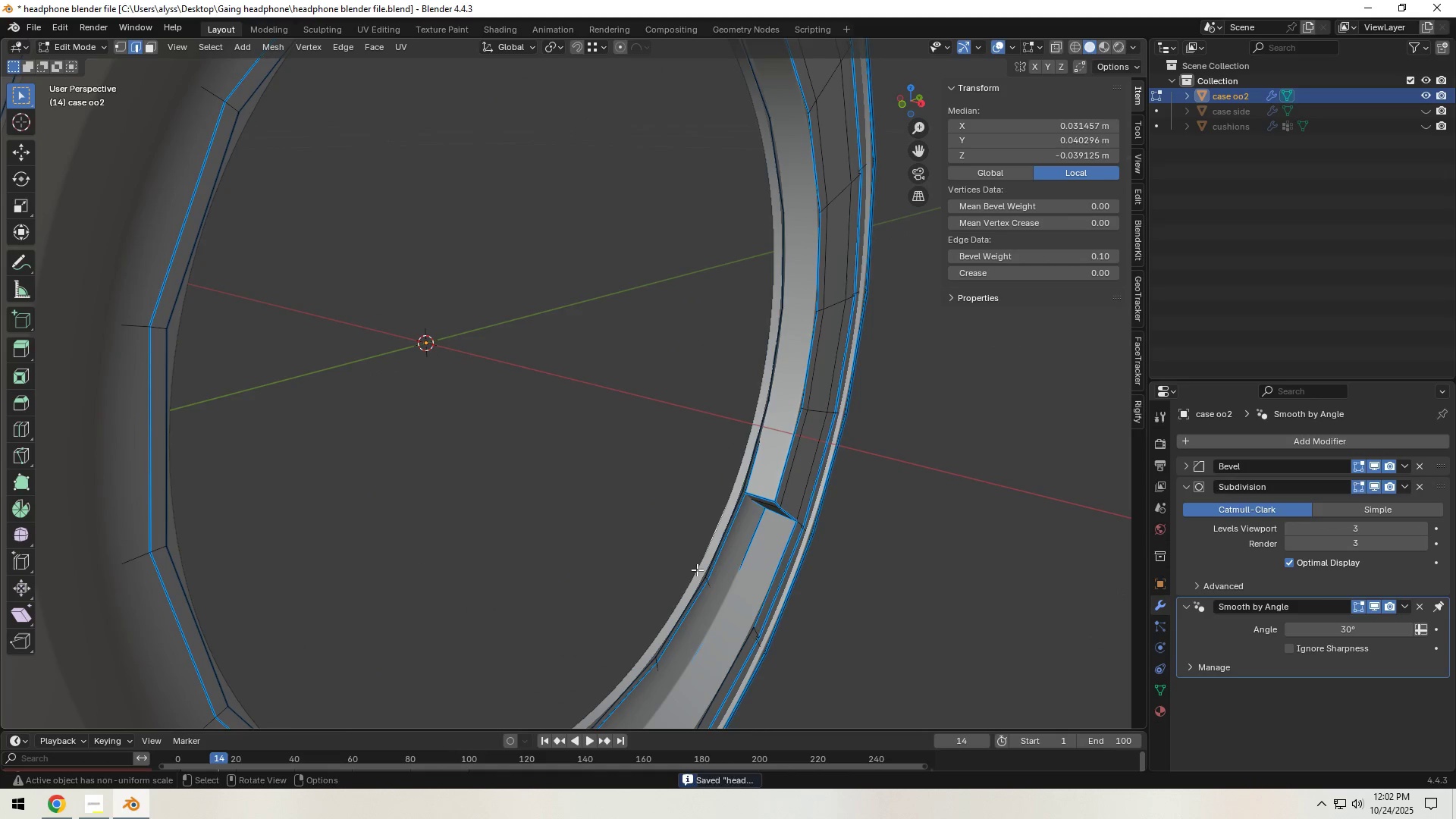 
key(G)
 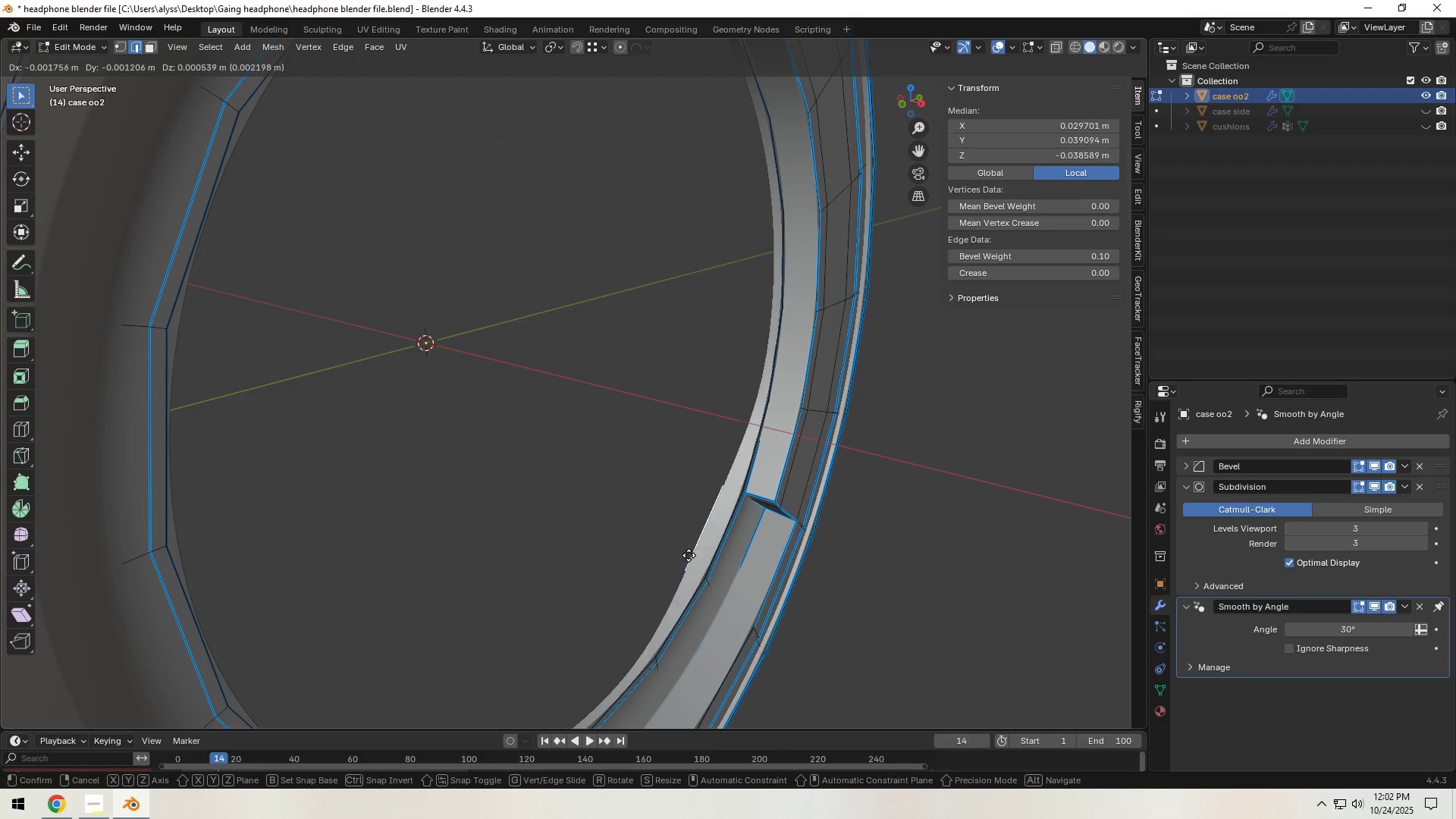 
right_click([689, 552])
 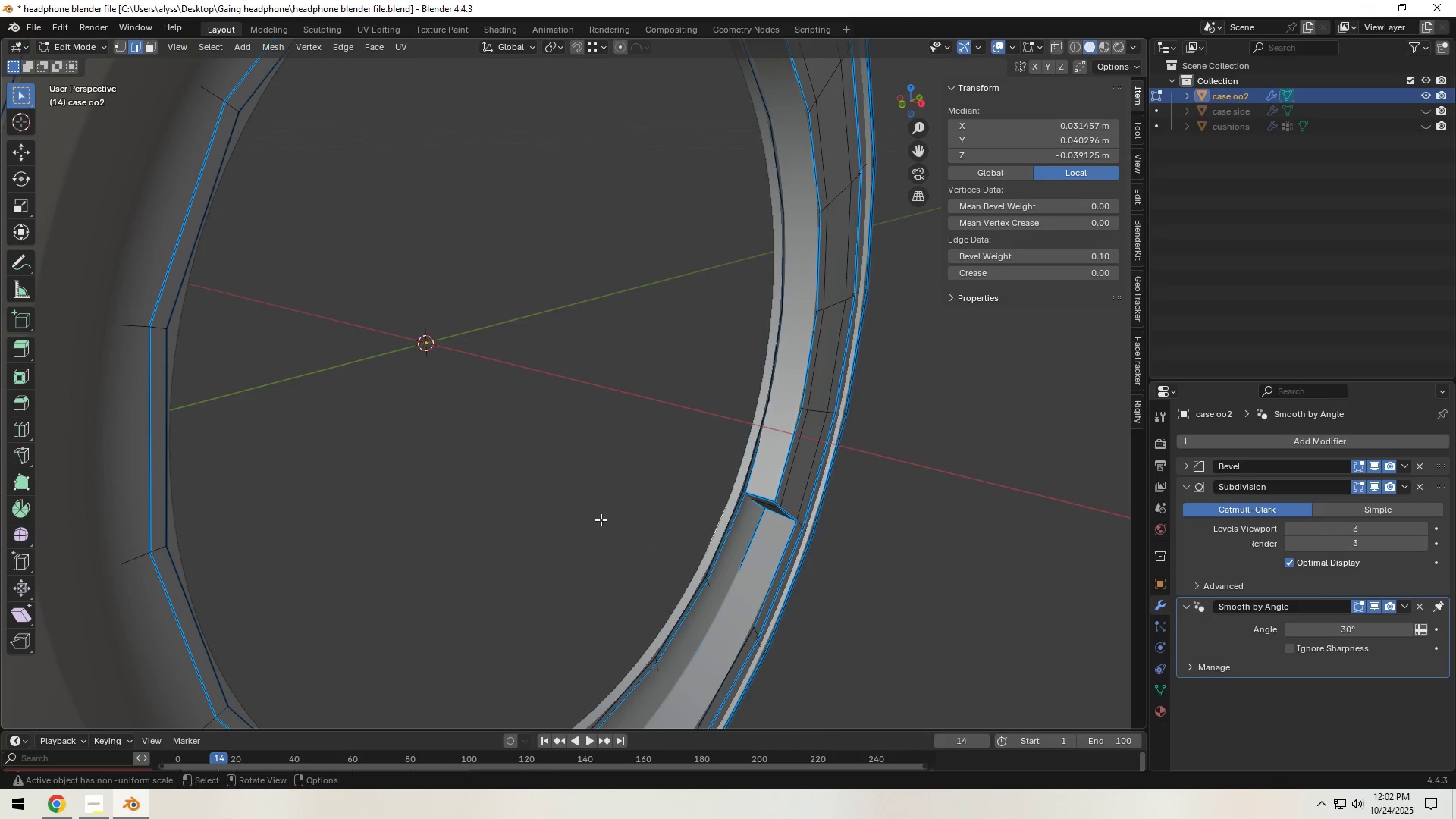 
left_click([598, 516])
 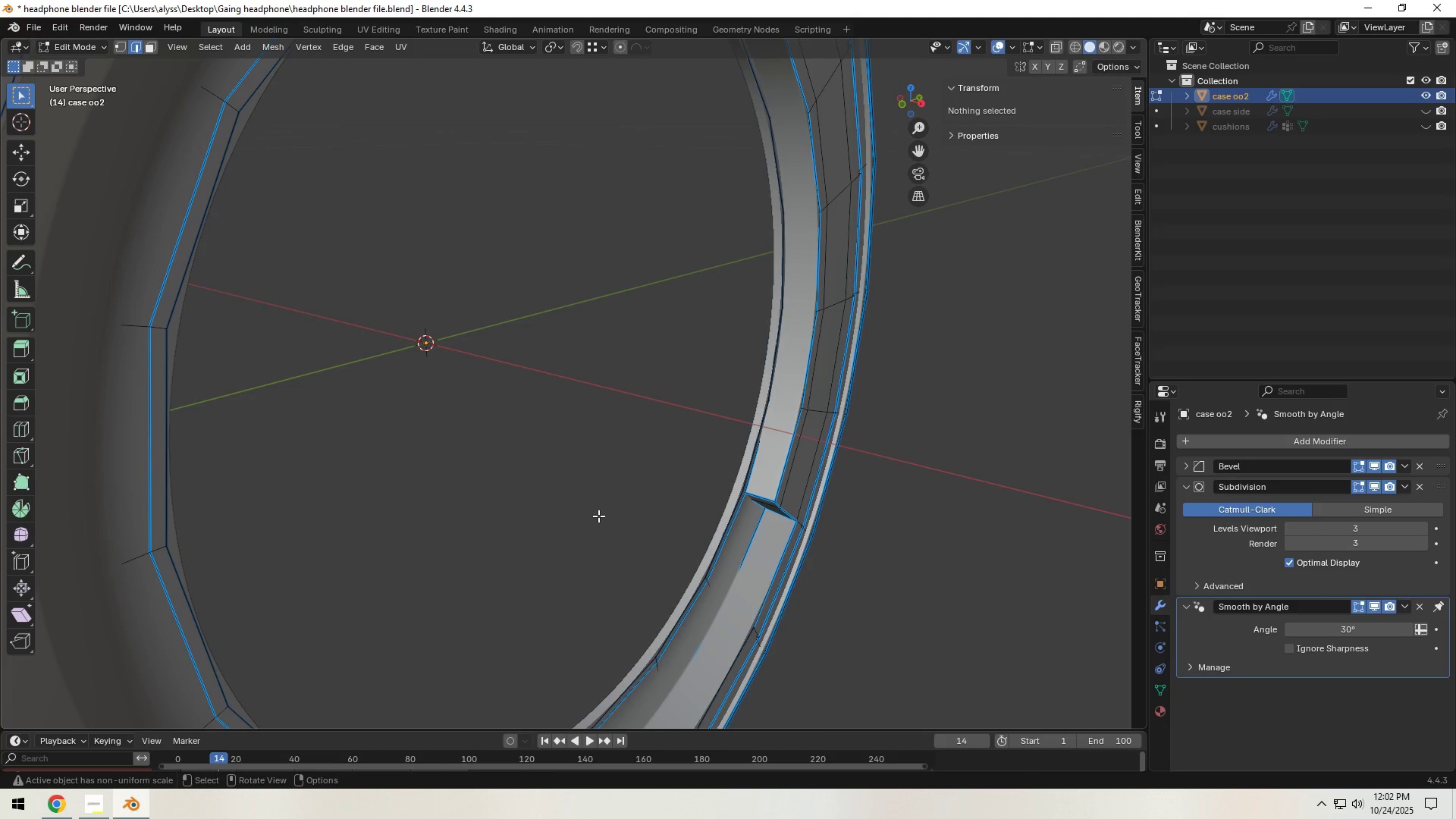 
key(Tab)
 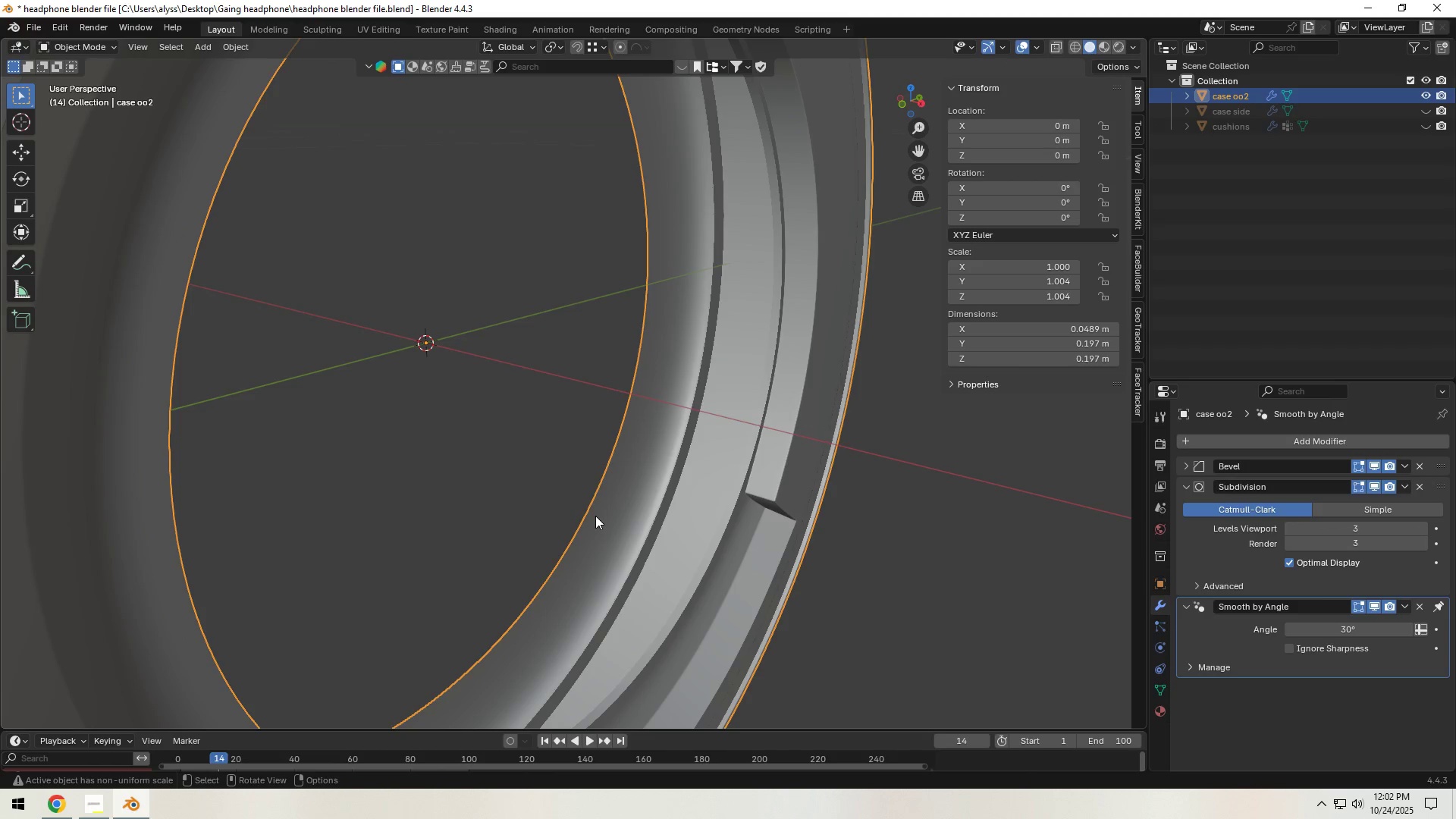 
scroll: coordinate [595, 516], scroll_direction: down, amount: 3.0
 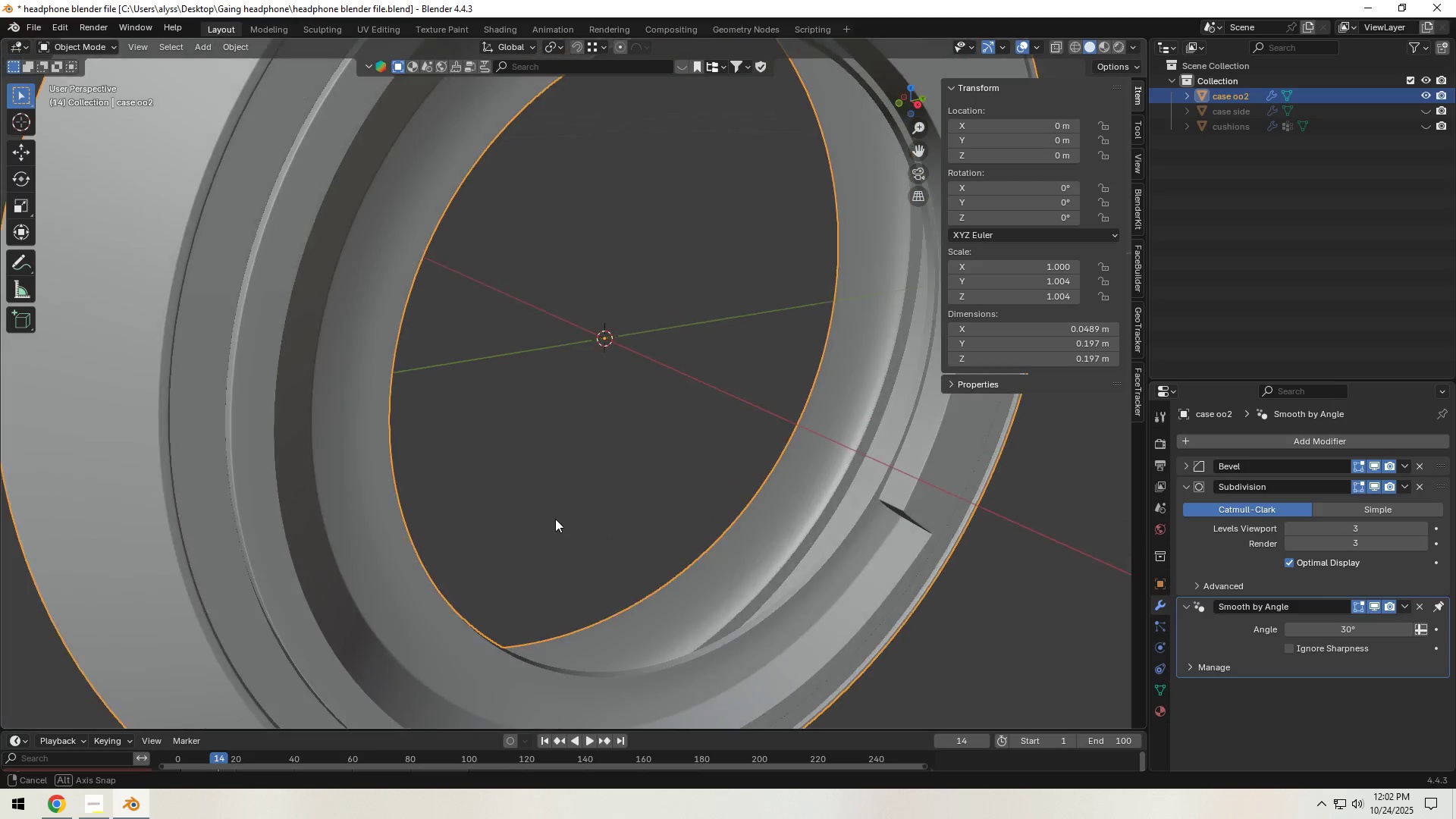 
key(Control+S)
 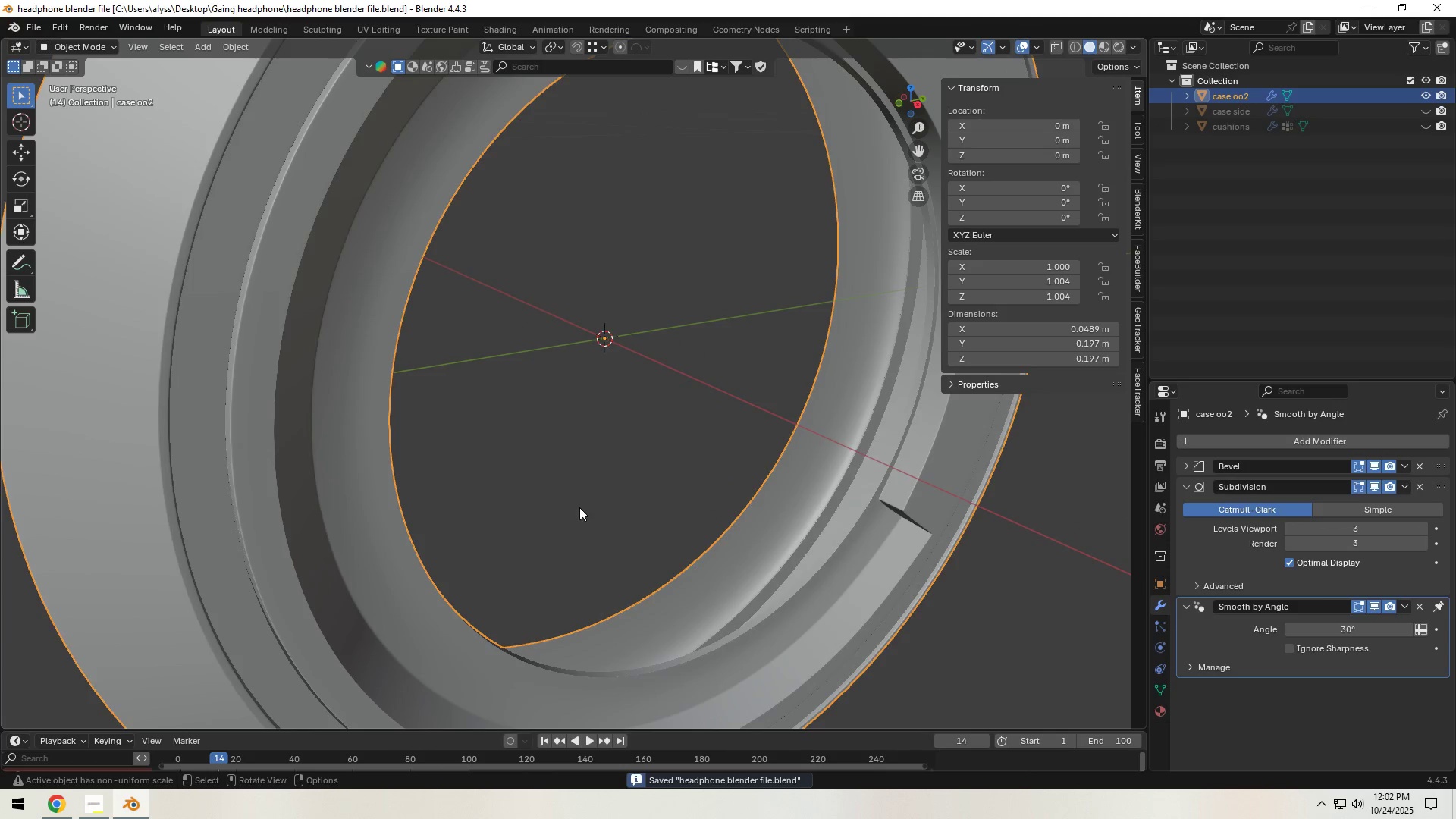 
scroll: coordinate [579, 507], scroll_direction: down, amount: 3.0
 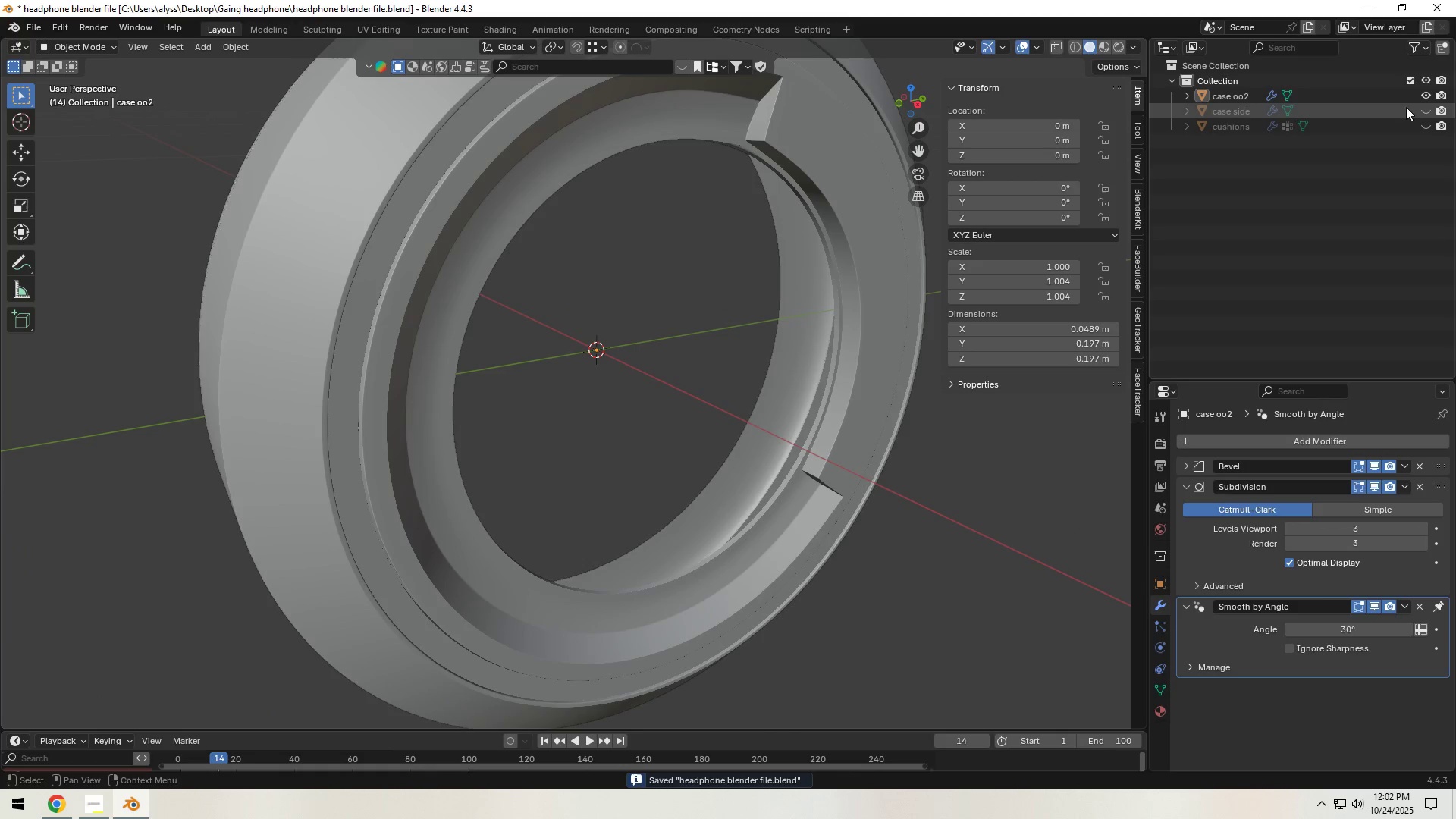 
left_click([1422, 108])
 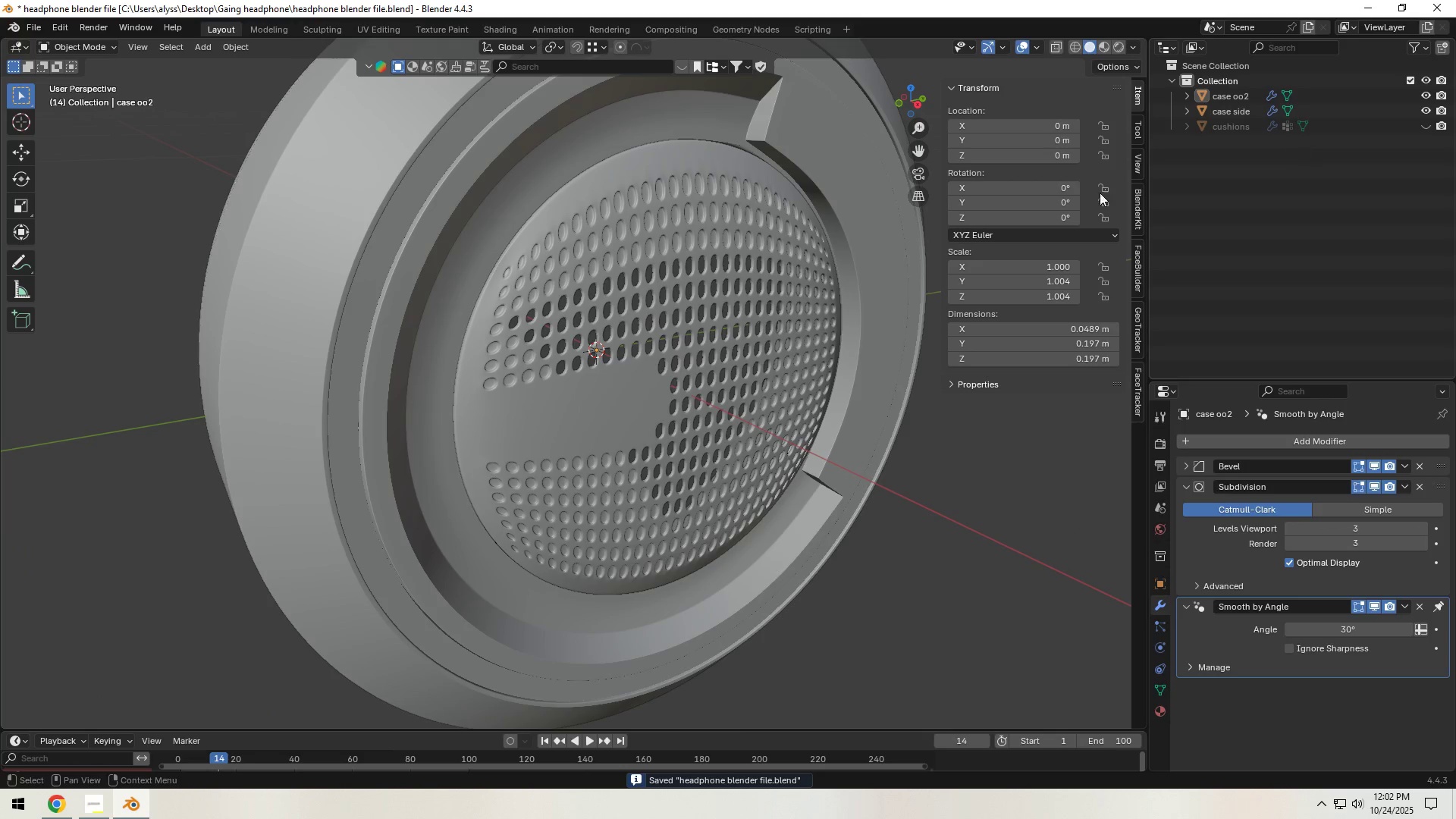 
scroll: coordinate [622, 296], scroll_direction: down, amount: 3.0
 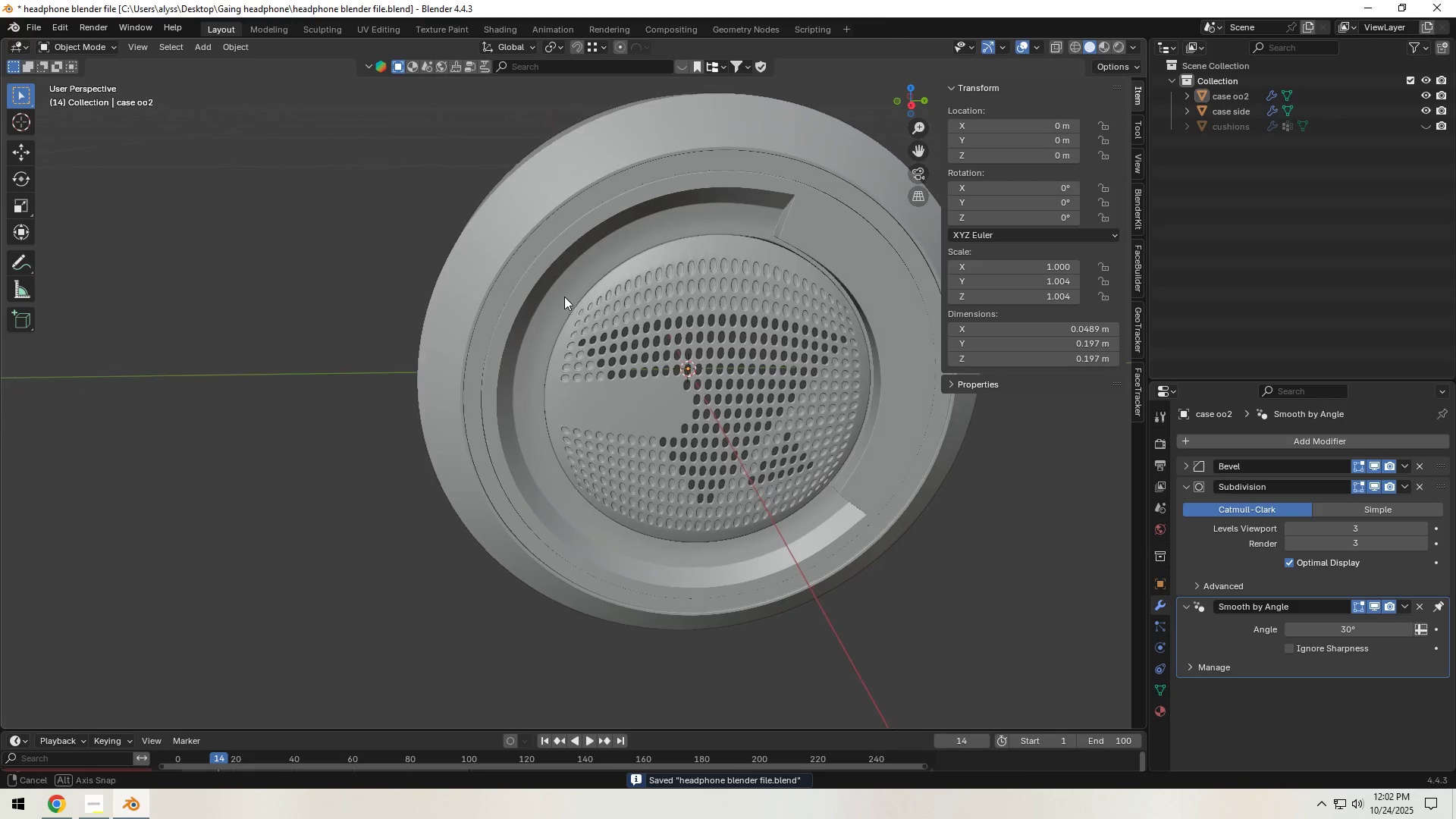 
key(Backquote)
 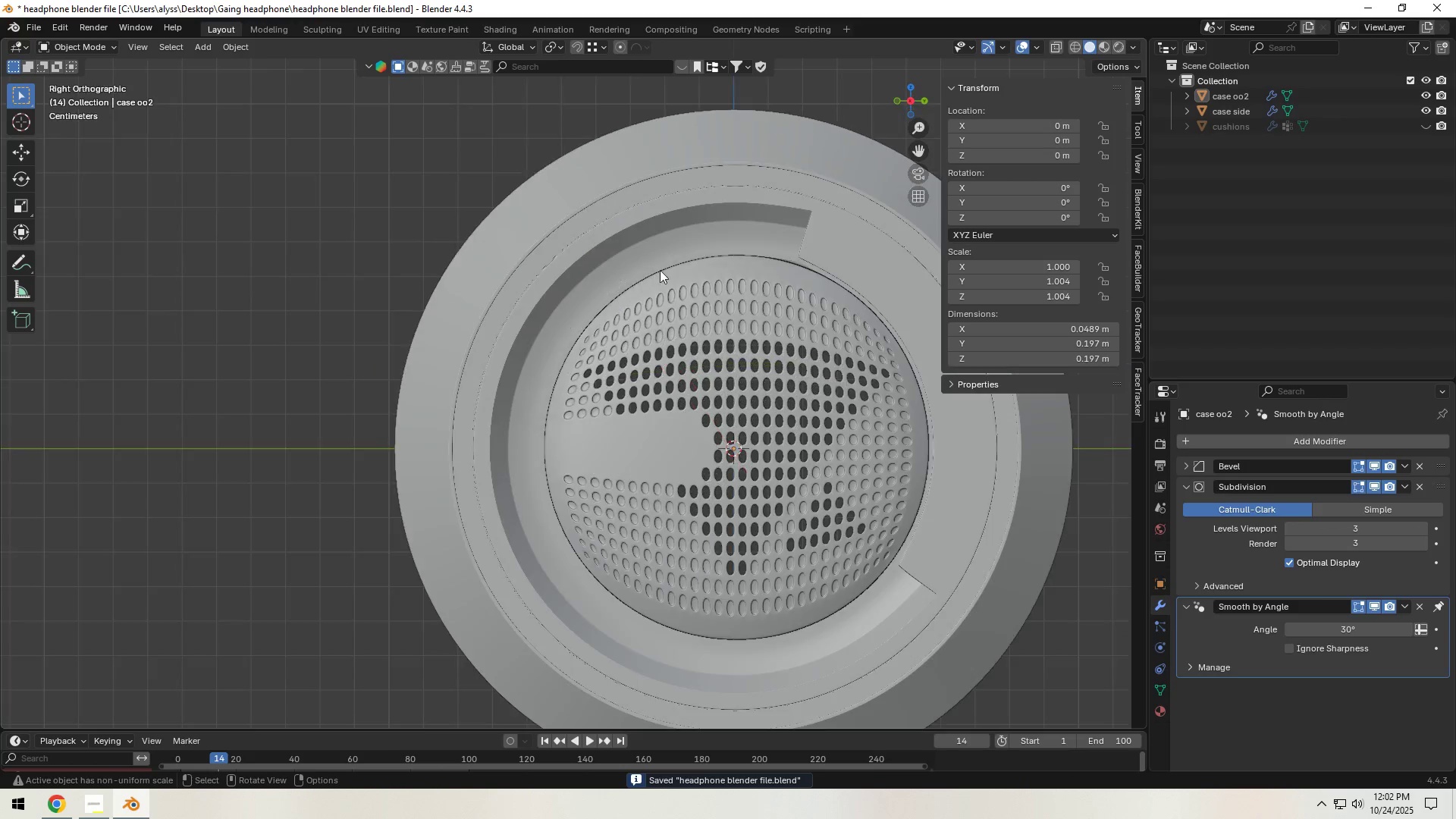 
key(Shift+ShiftLeft)
 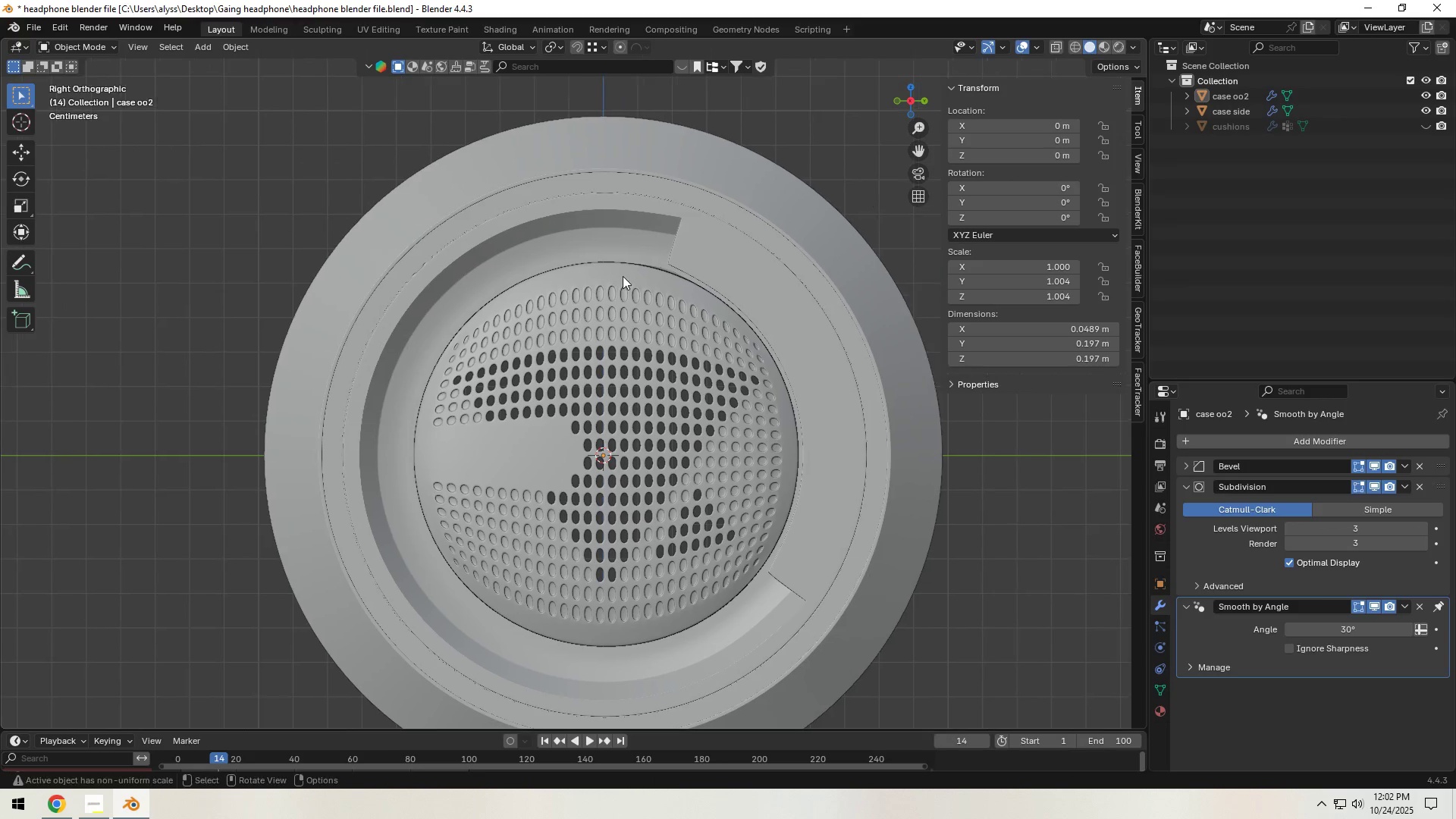 
scroll: coordinate [665, 279], scroll_direction: up, amount: 6.0
 